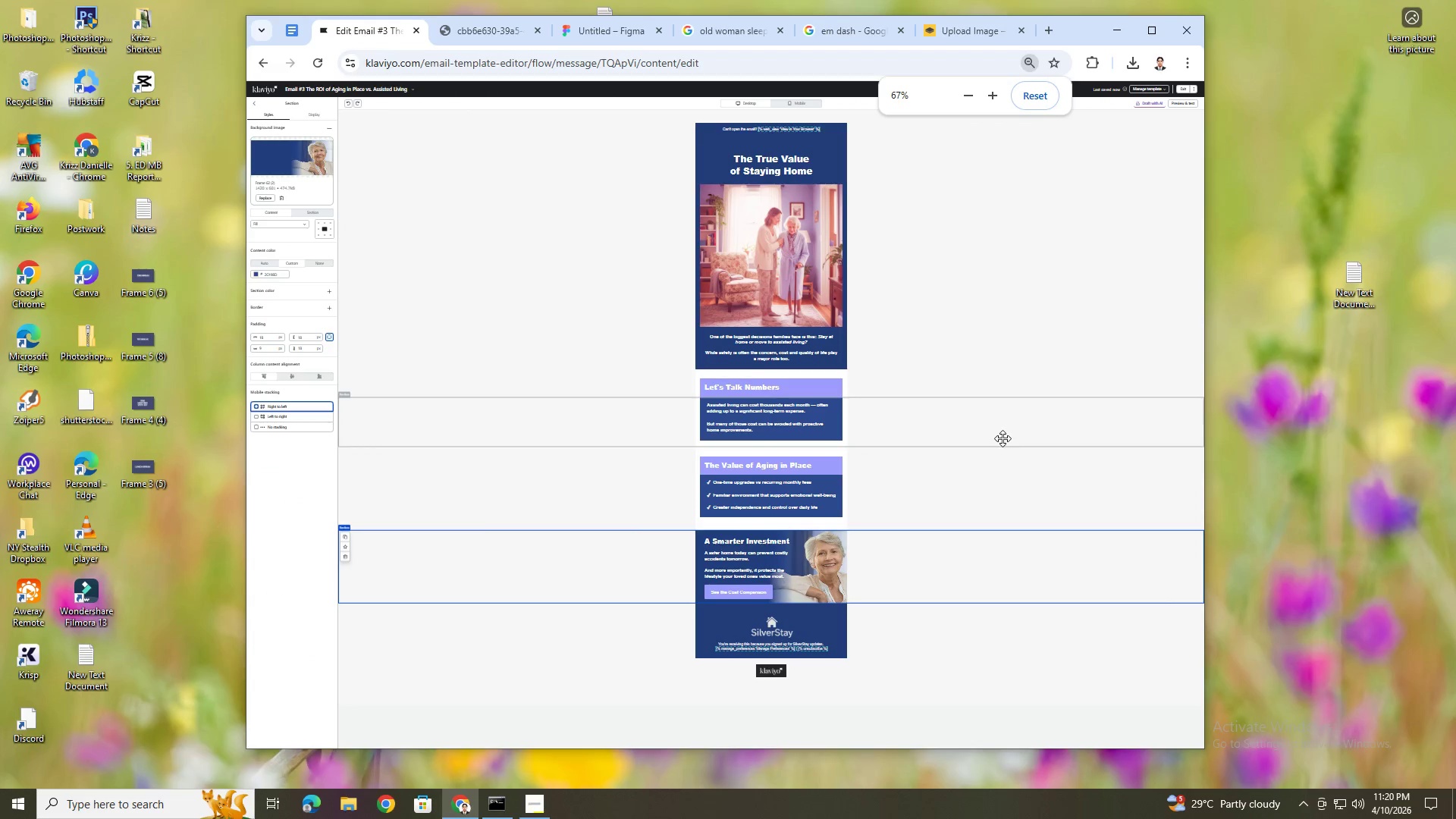 
scroll: coordinate [995, 577], scroll_direction: down, amount: 4.0
 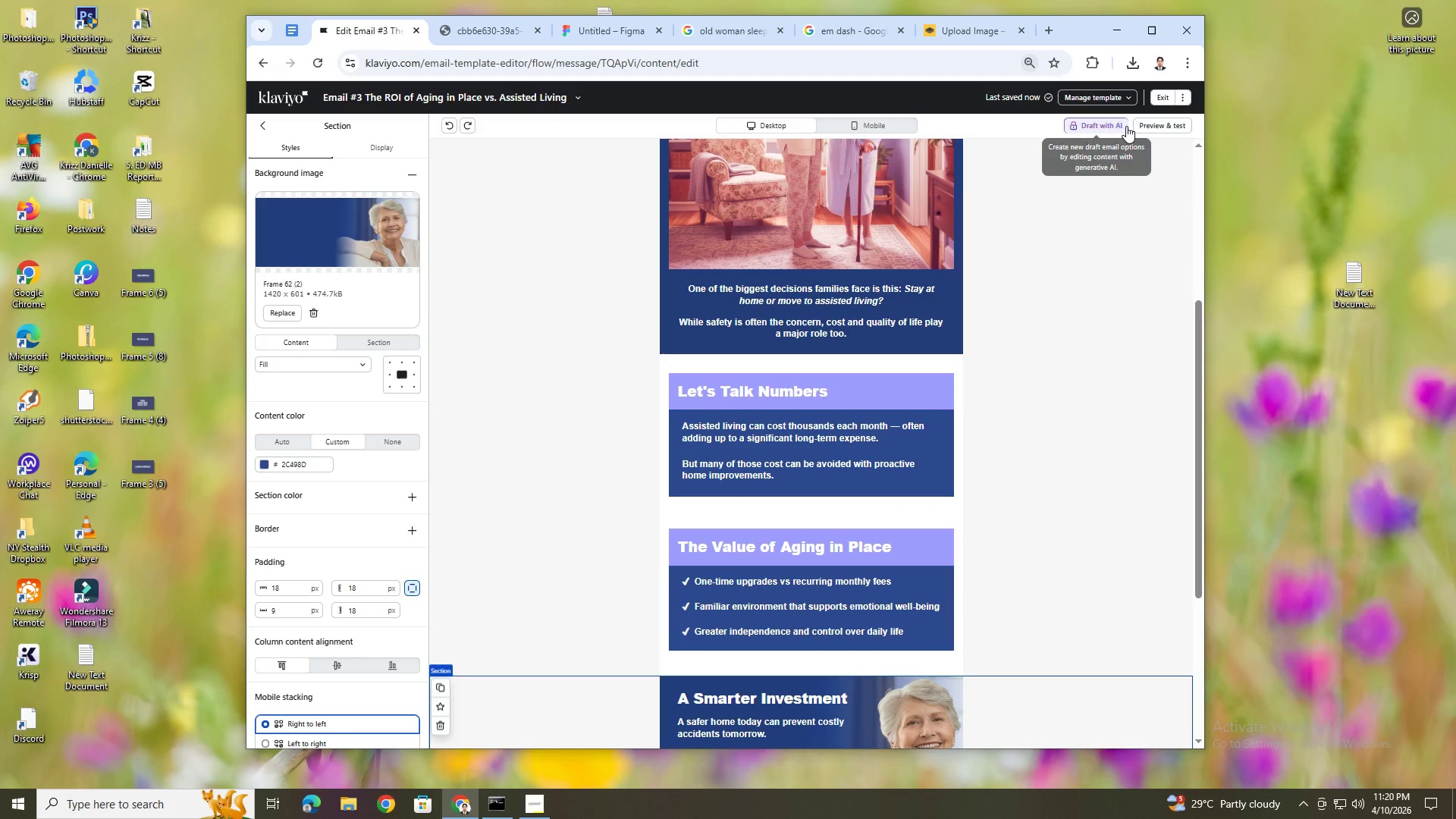 
left_click([1151, 126])
 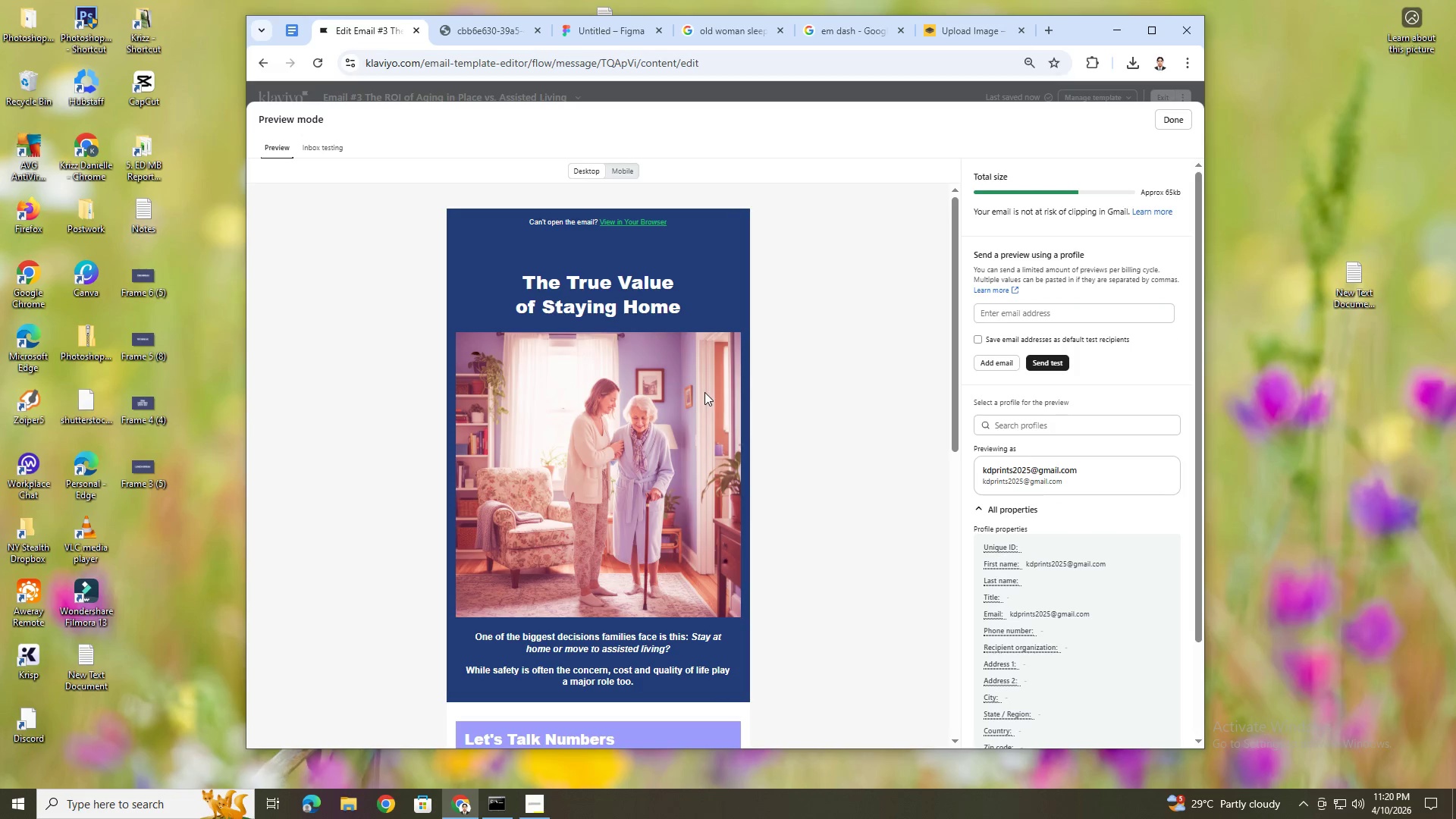 
scroll: coordinate [729, 380], scroll_direction: down, amount: 7.0
 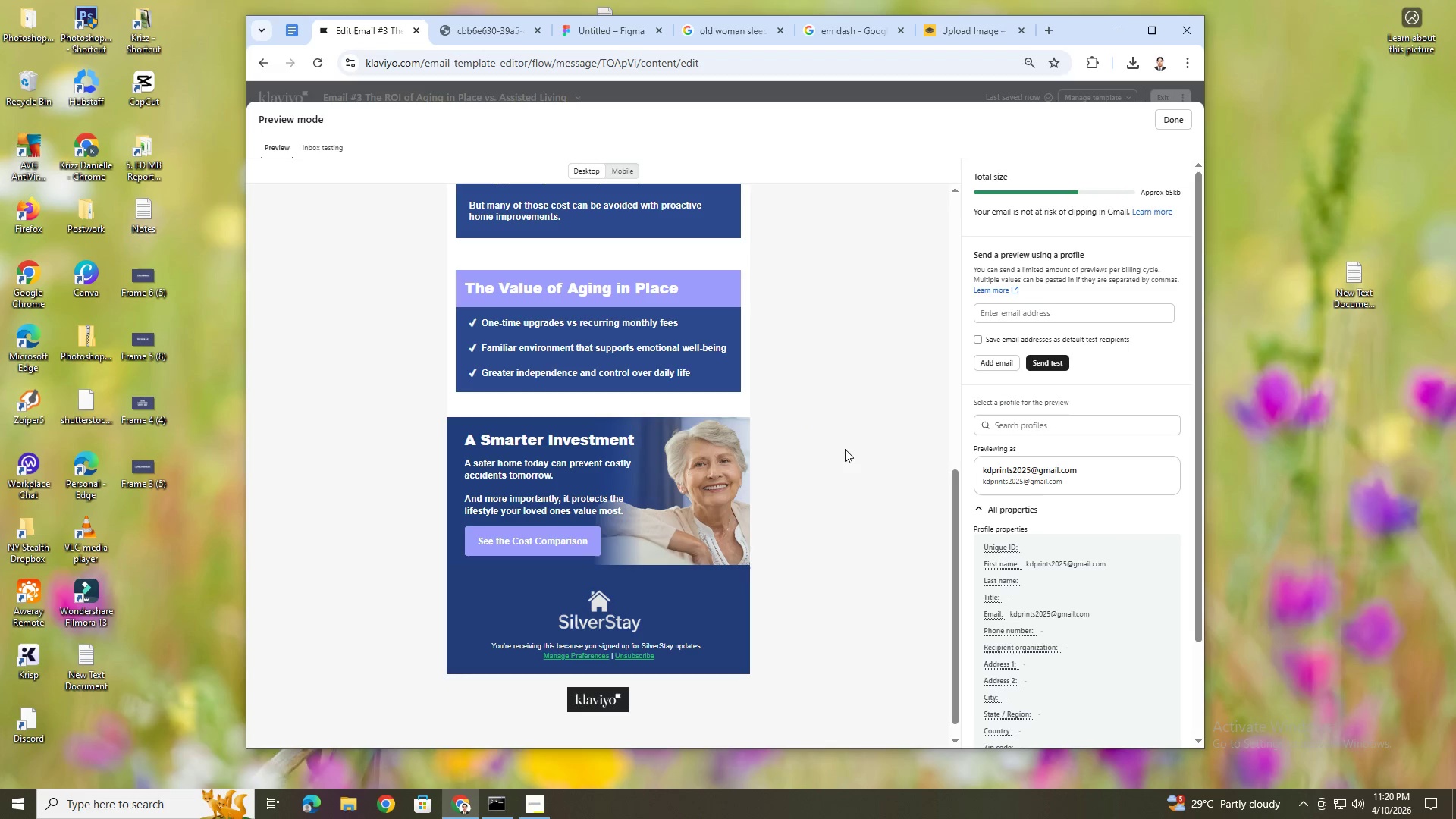 
scroll: coordinate [849, 445], scroll_direction: up, amount: 3.0
 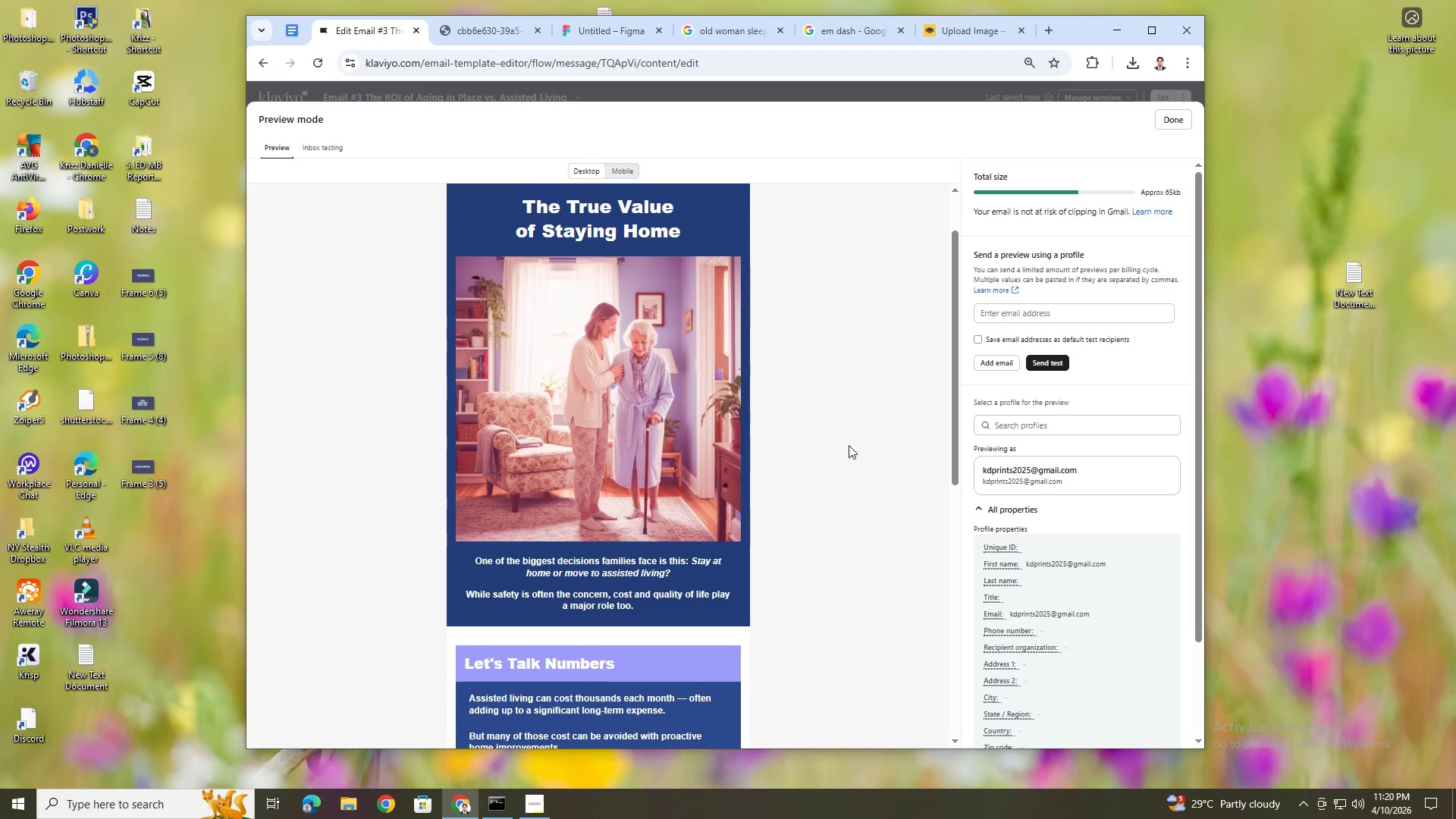 
scroll: coordinate [747, 490], scroll_direction: down, amount: 7.0
 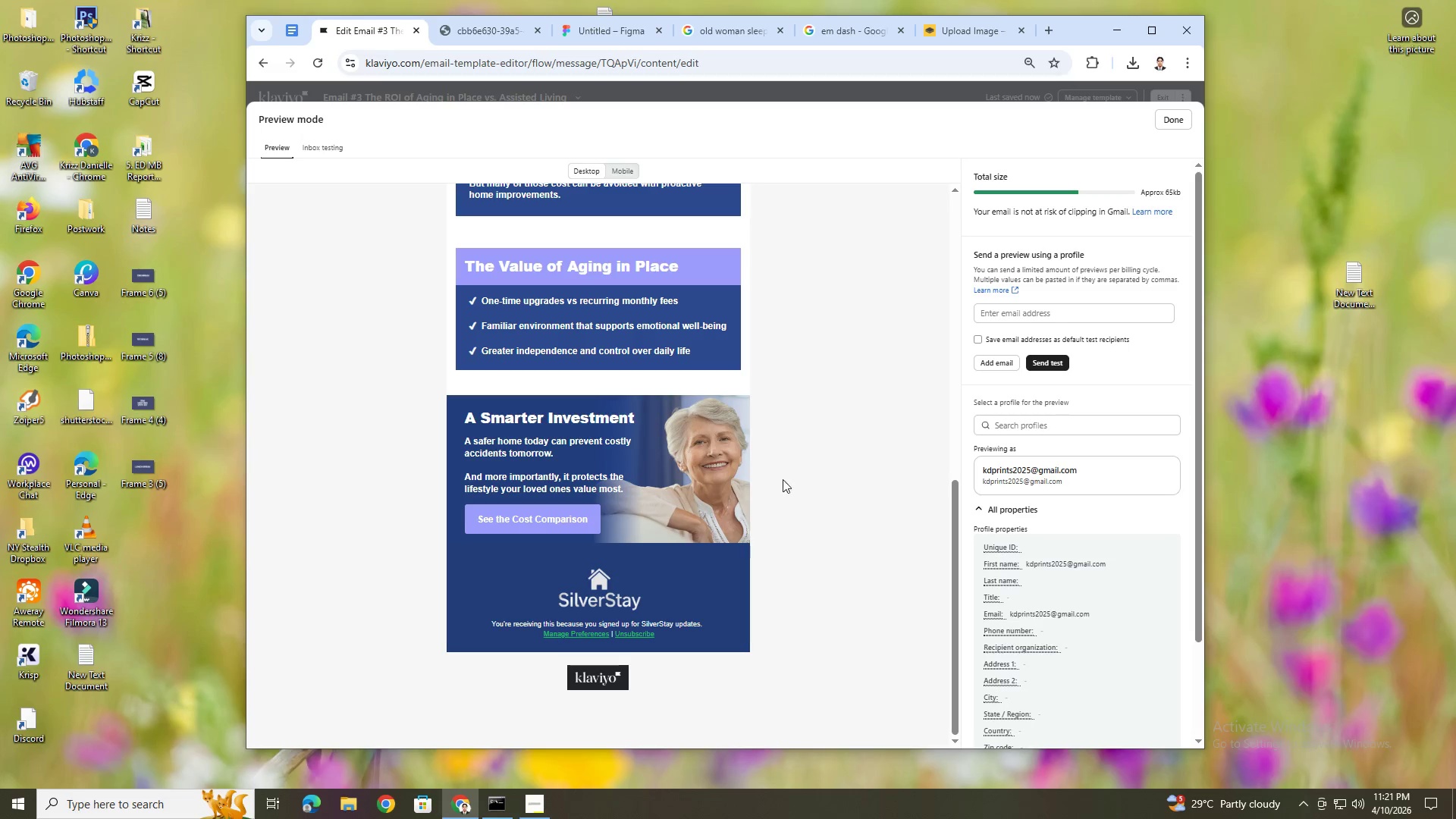 
scroll: coordinate [792, 488], scroll_direction: up, amount: 2.0
 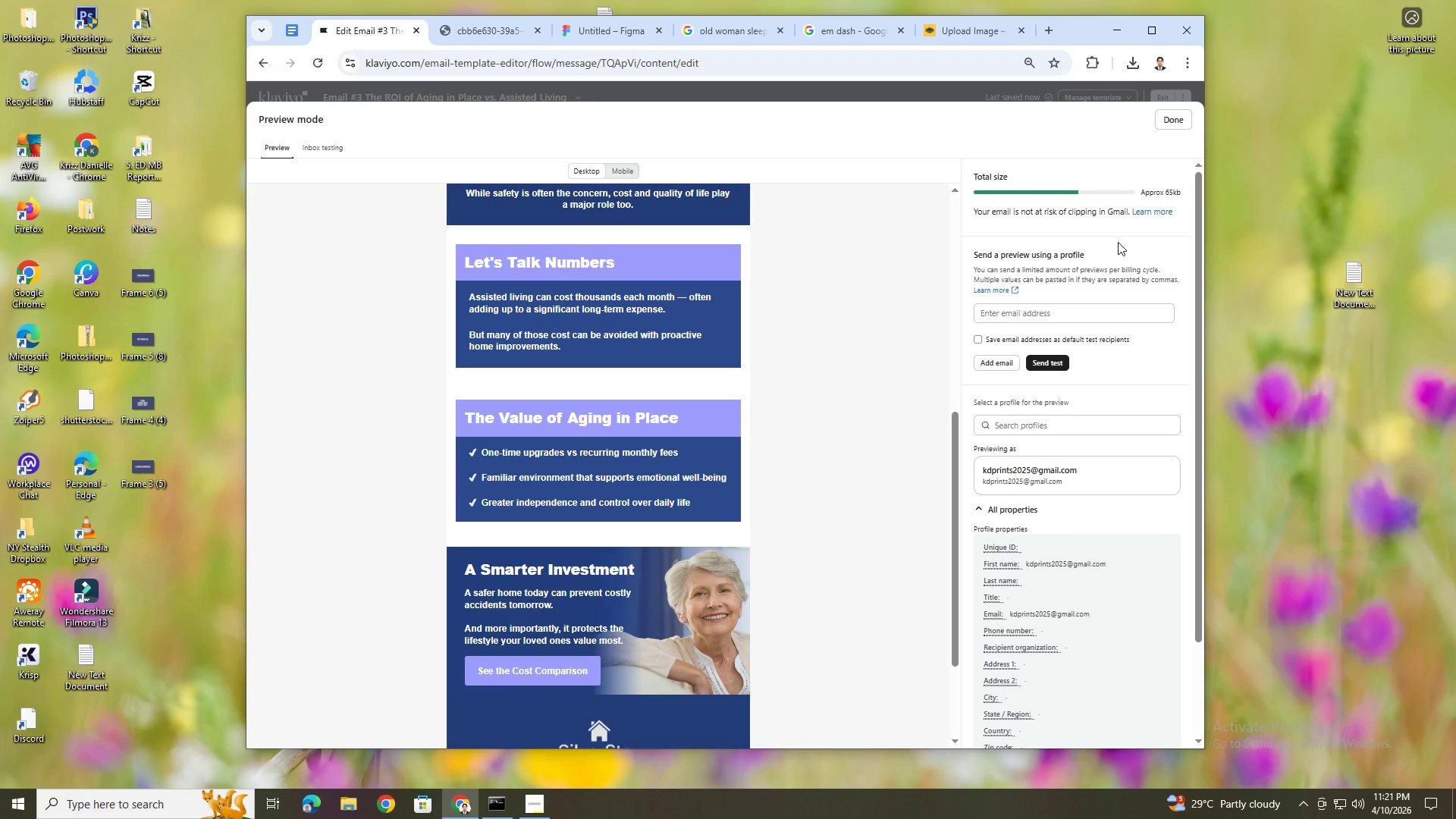 
left_click([1166, 128])
 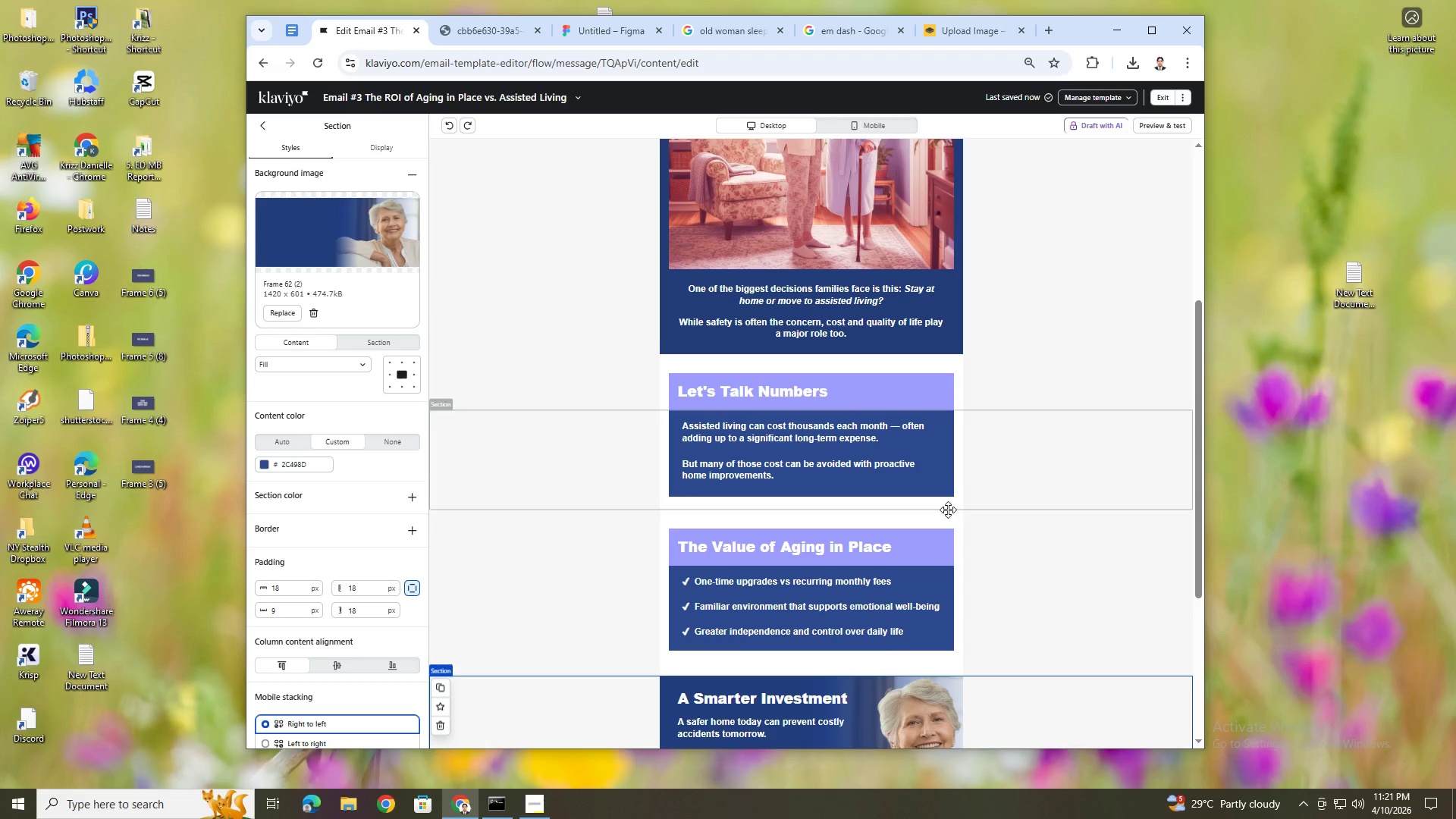 
scroll: coordinate [939, 537], scroll_direction: down, amount: 3.0
 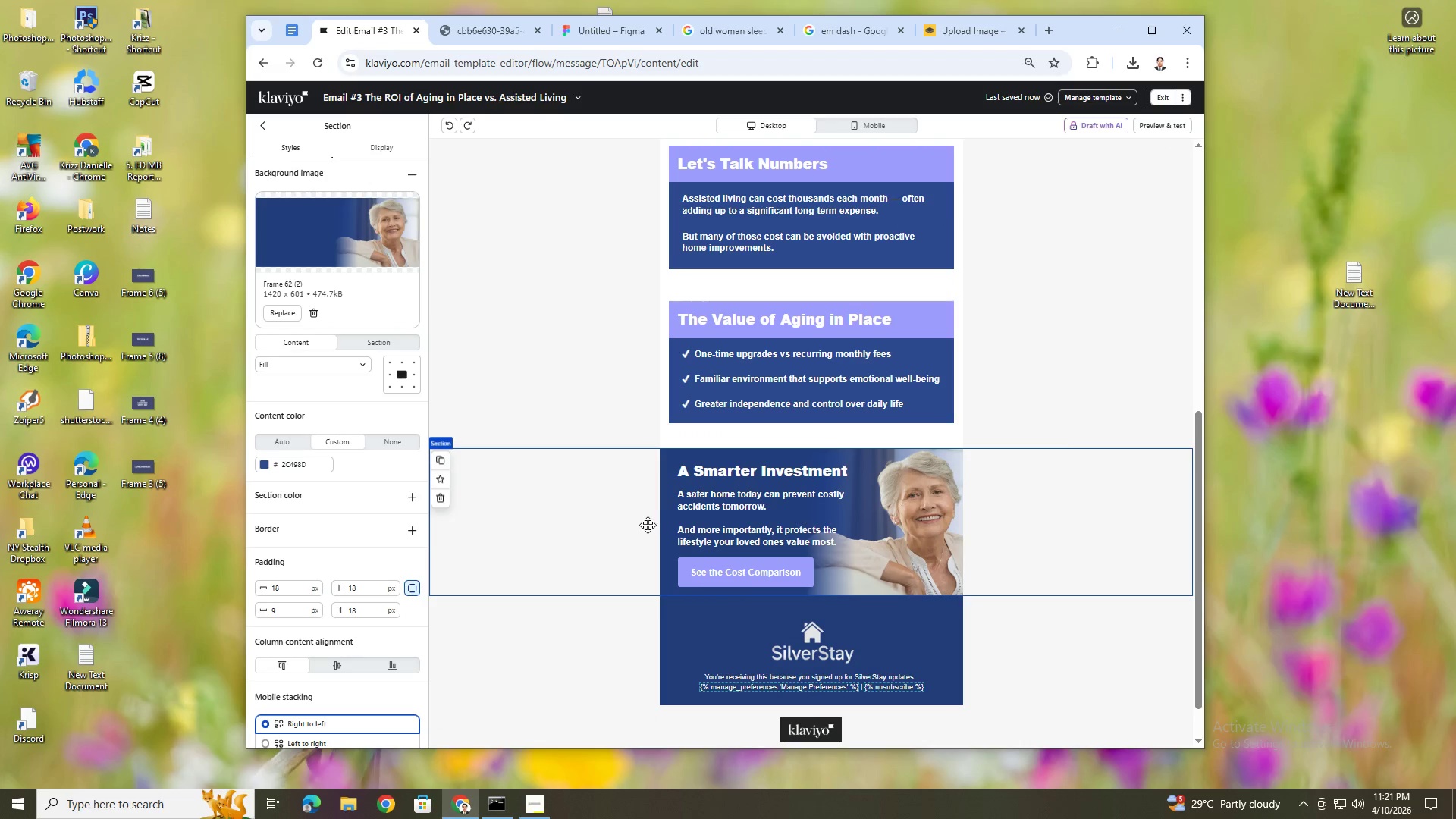 
left_click([565, 541])
 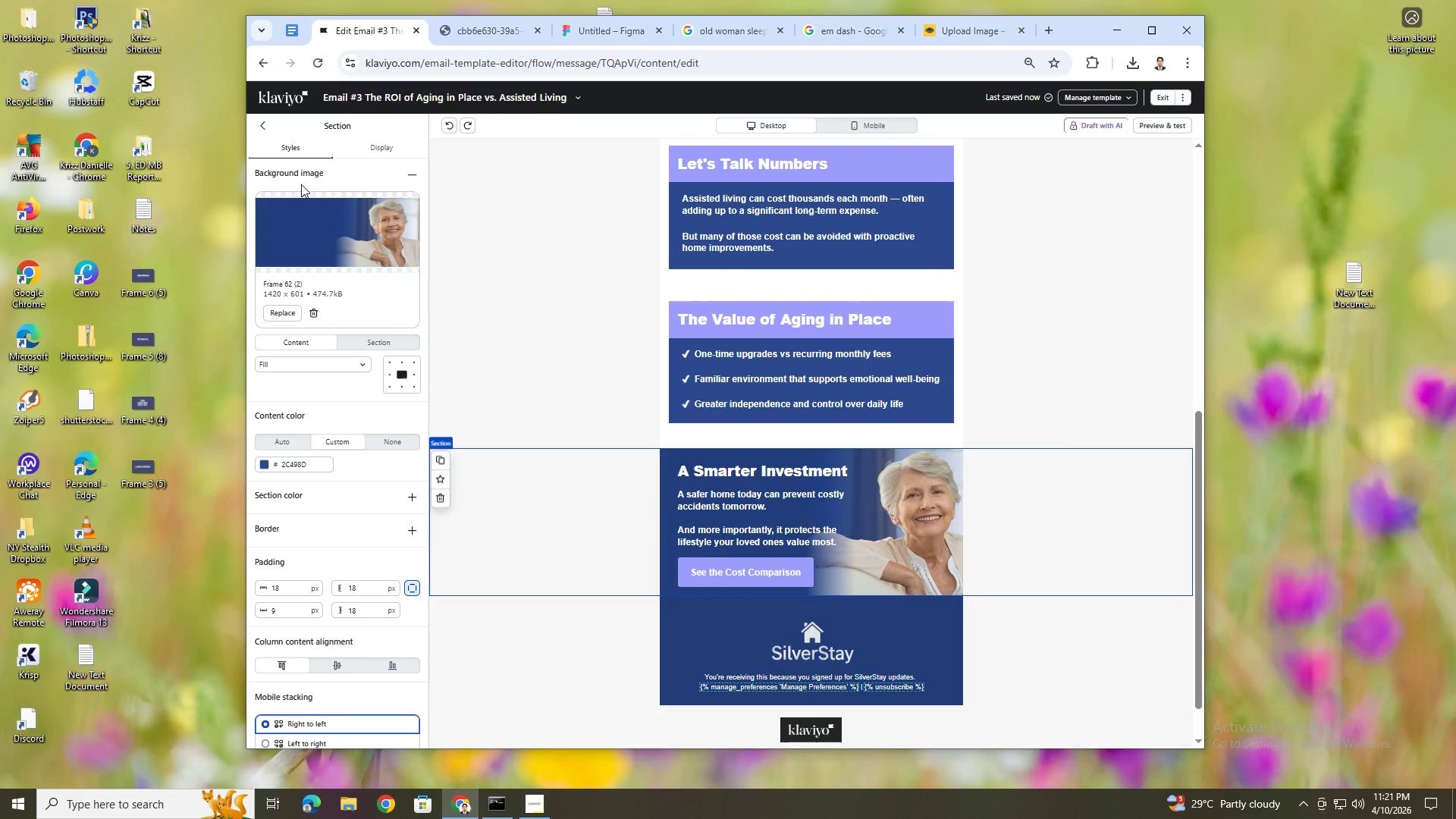 
left_click([267, 130])
 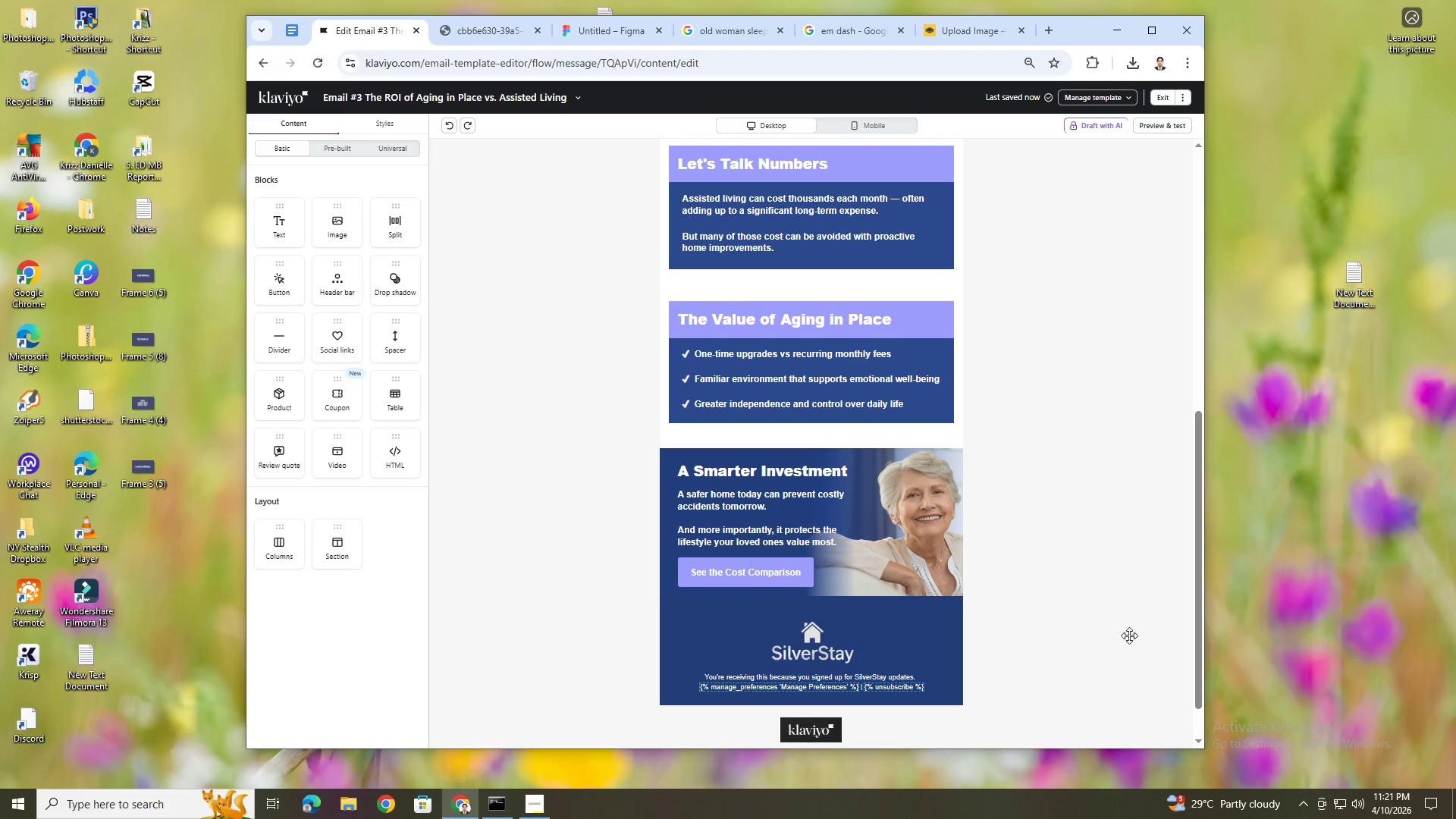 
wait(6.53)
 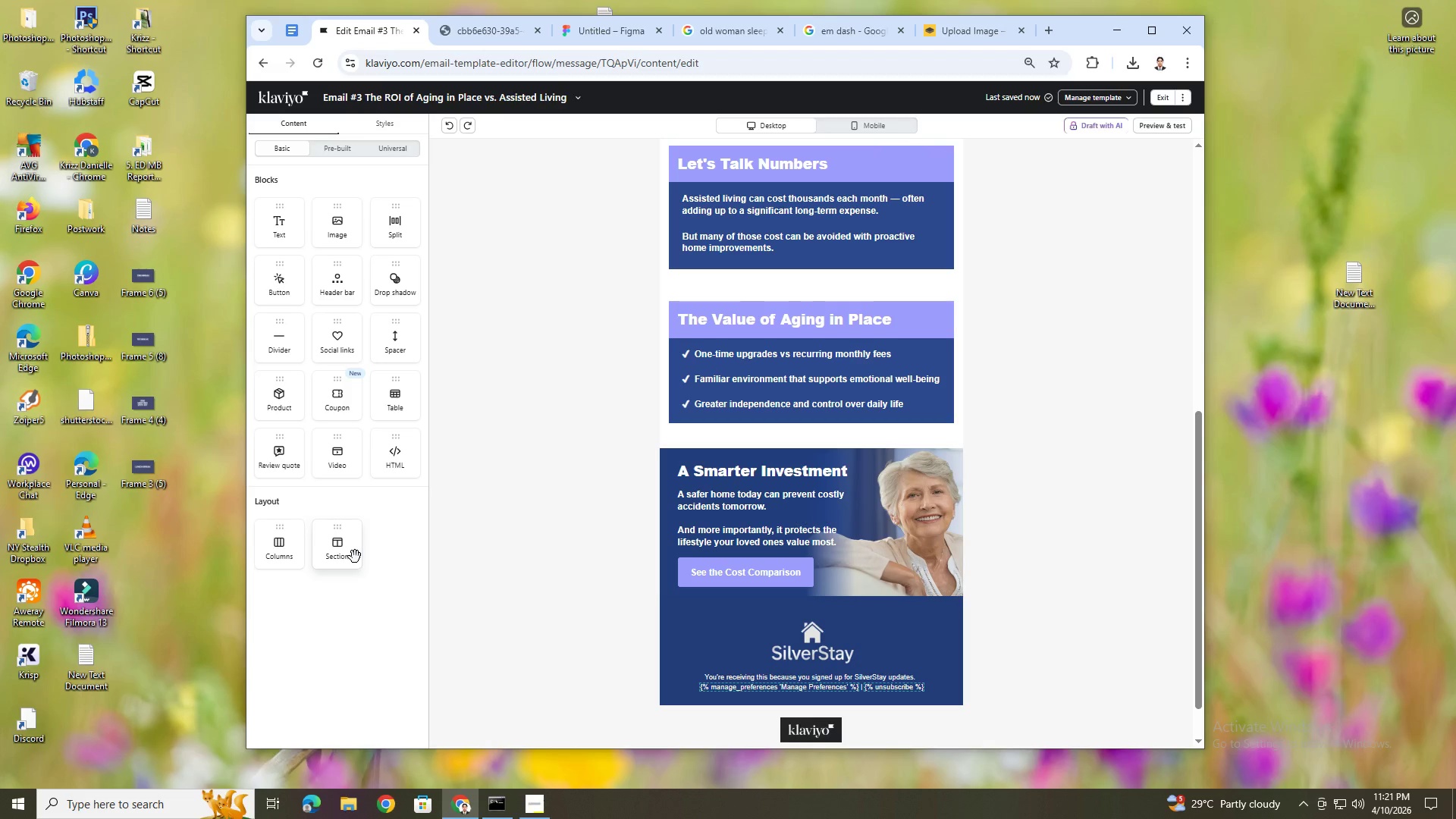 
left_click_drag(start_coordinate=[402, 347], to_coordinate=[745, 610])
 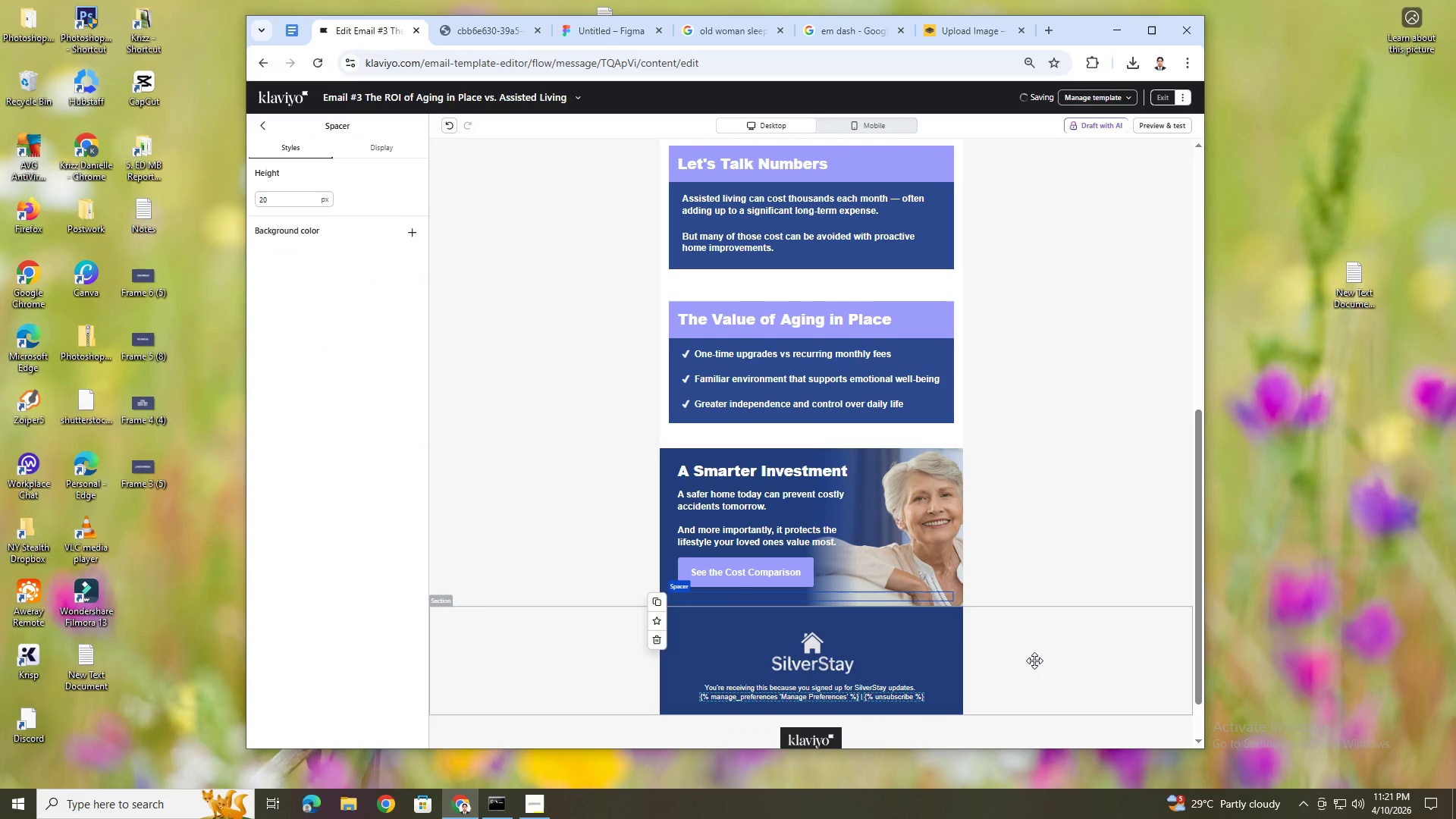 
left_click([1035, 664])
 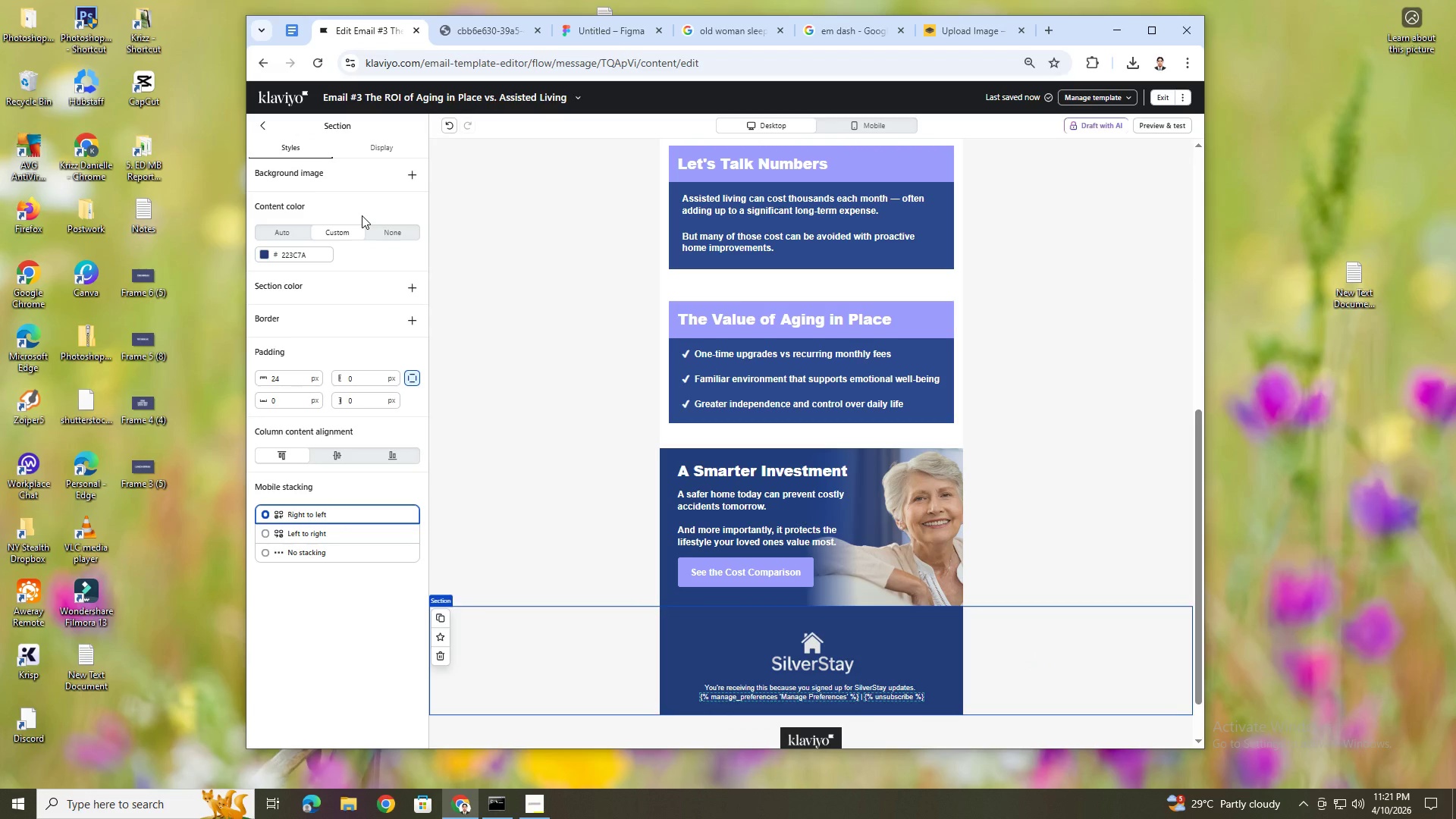 
wait(6.0)
 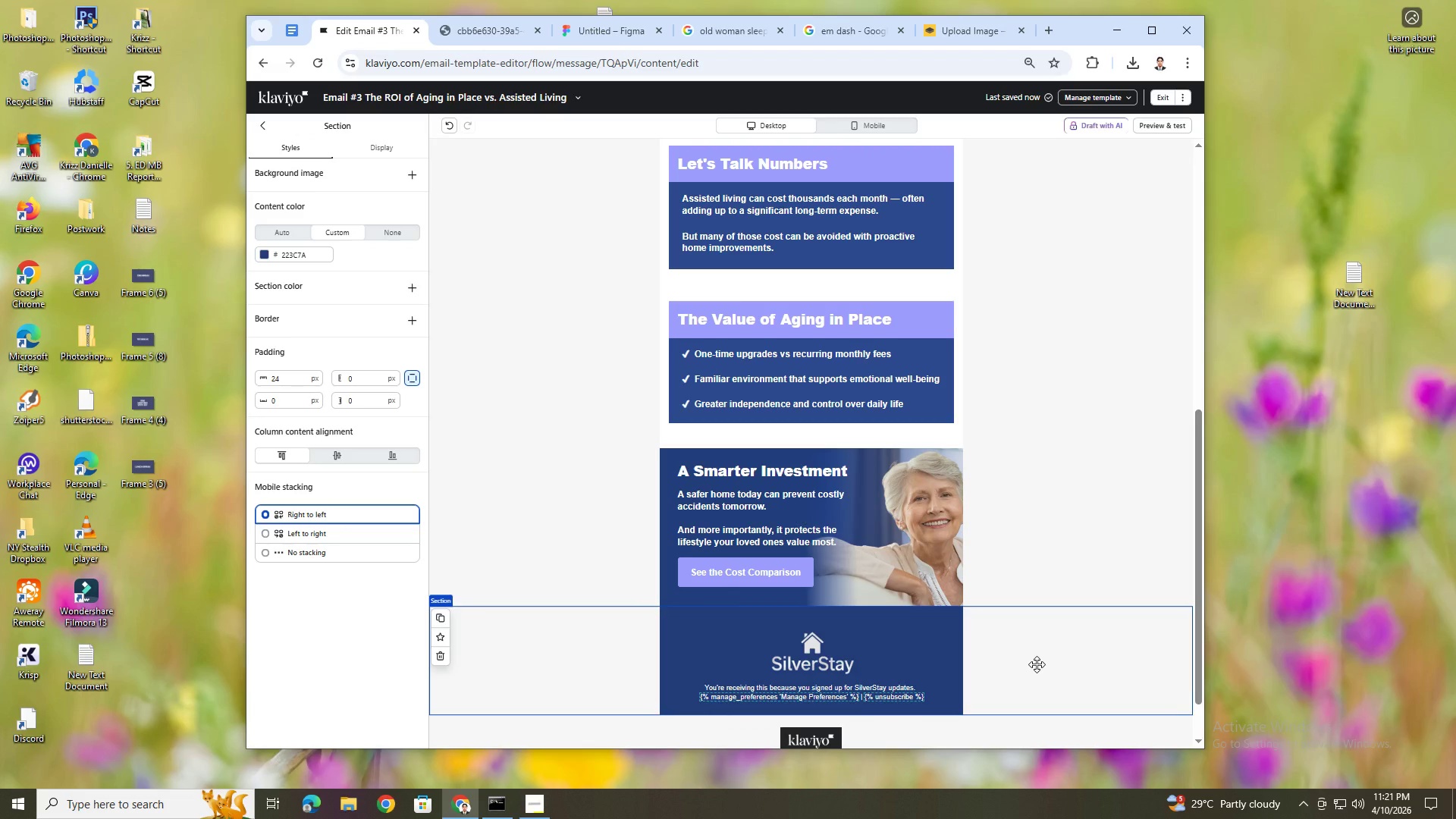 
left_click([448, 129])
 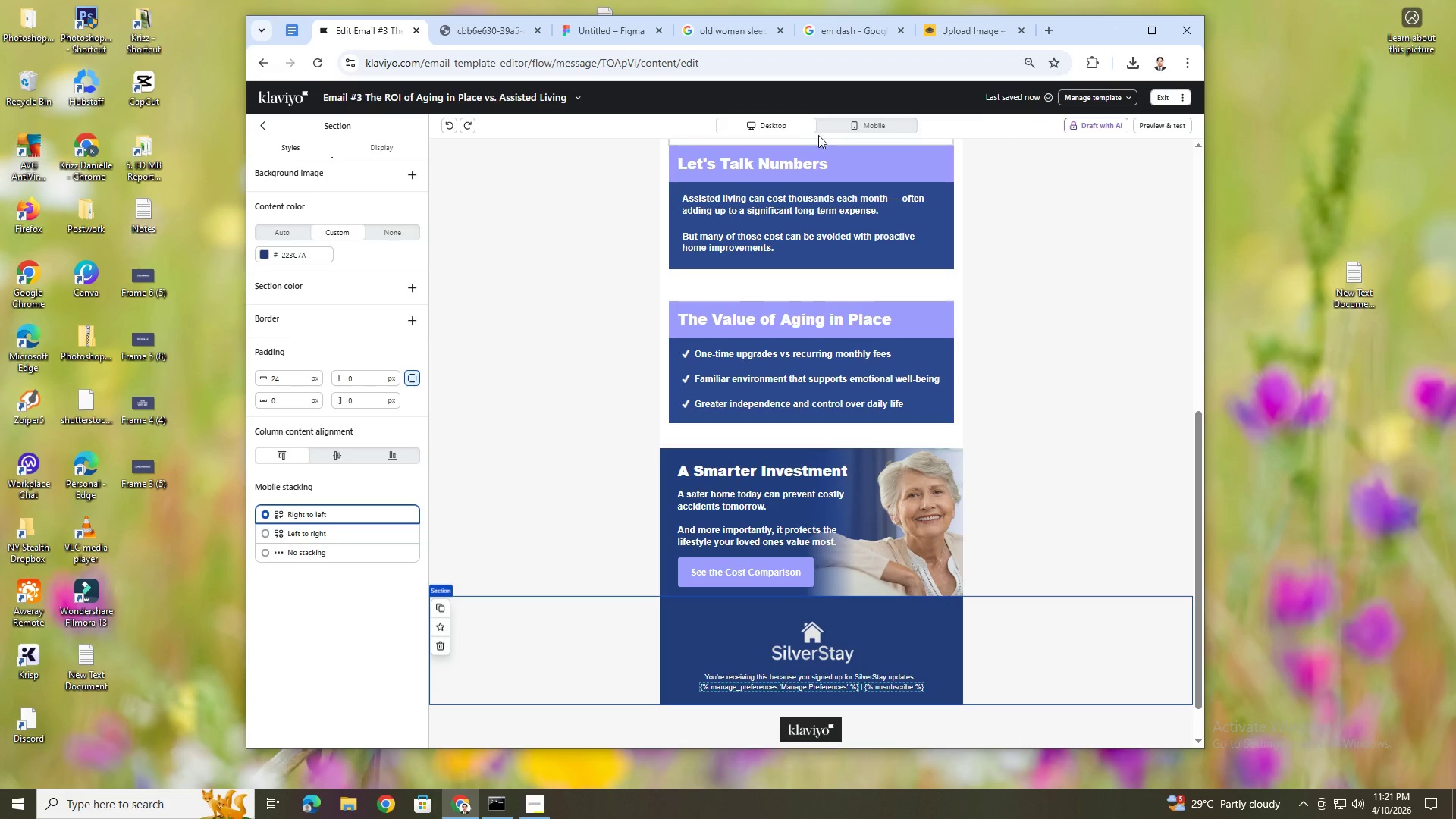 
left_click([827, 130])
 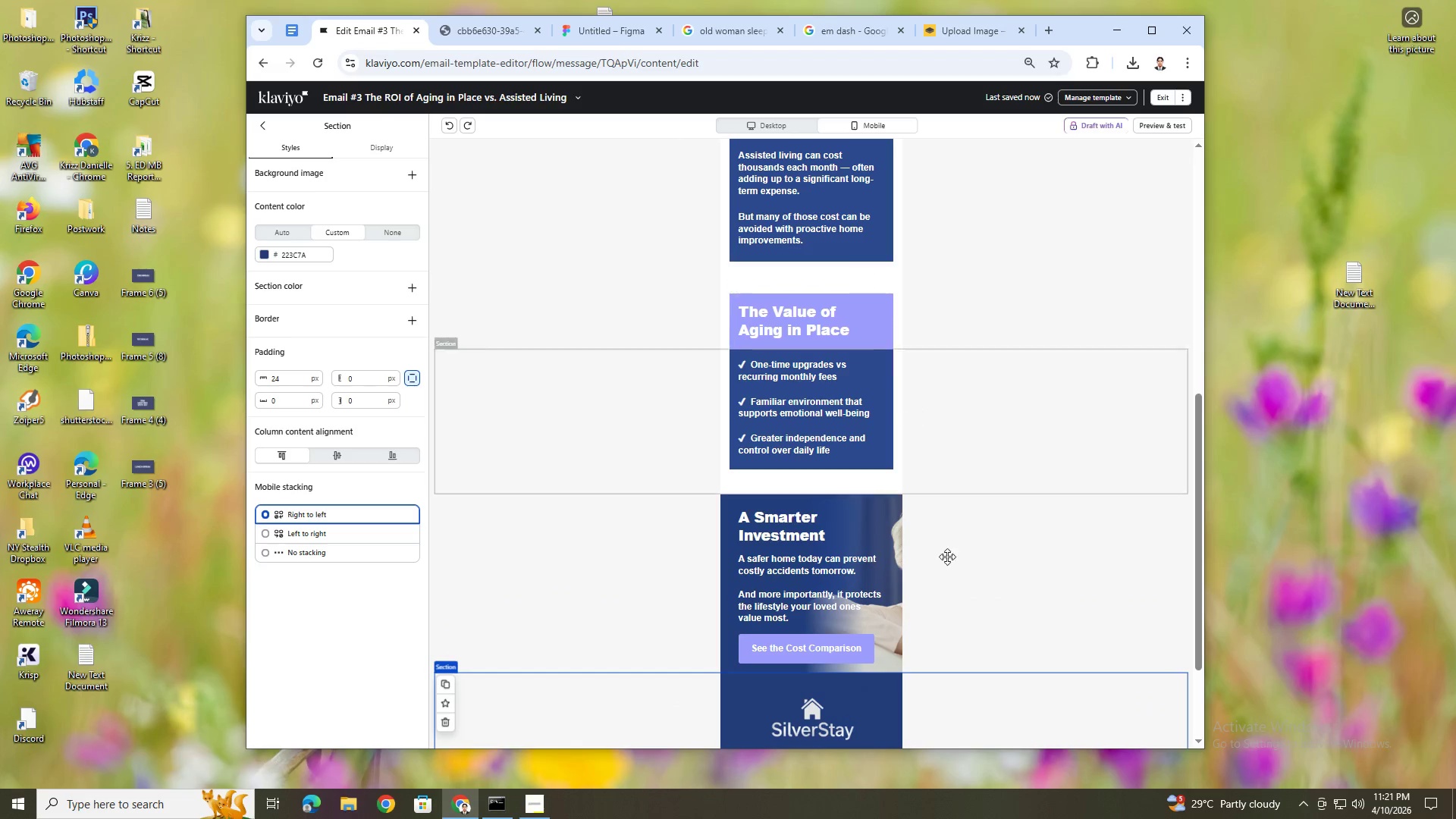 
scroll: coordinate [961, 624], scroll_direction: down, amount: 1.0
 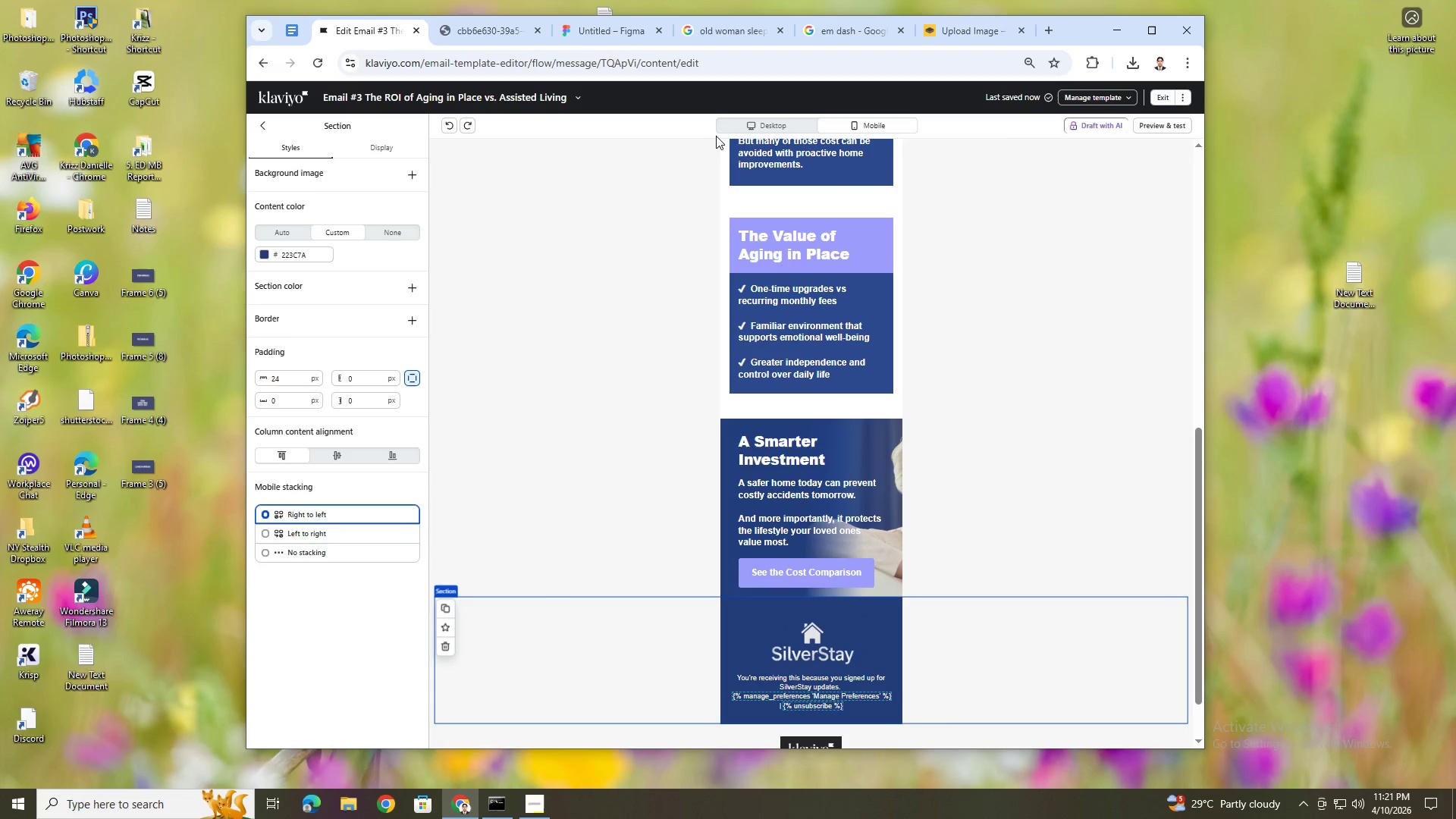 
double_click([730, 130])
 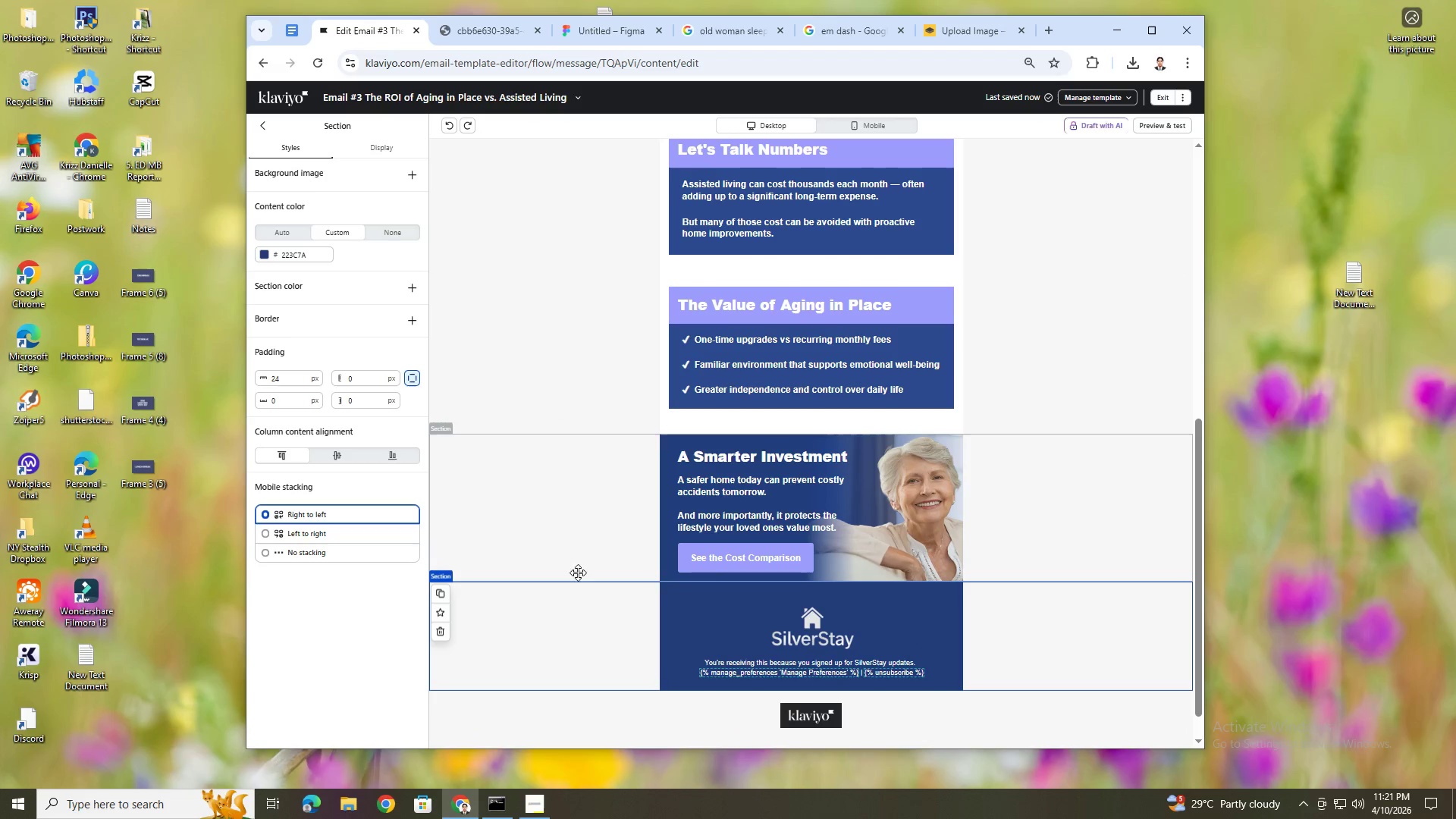 
left_click([554, 504])
 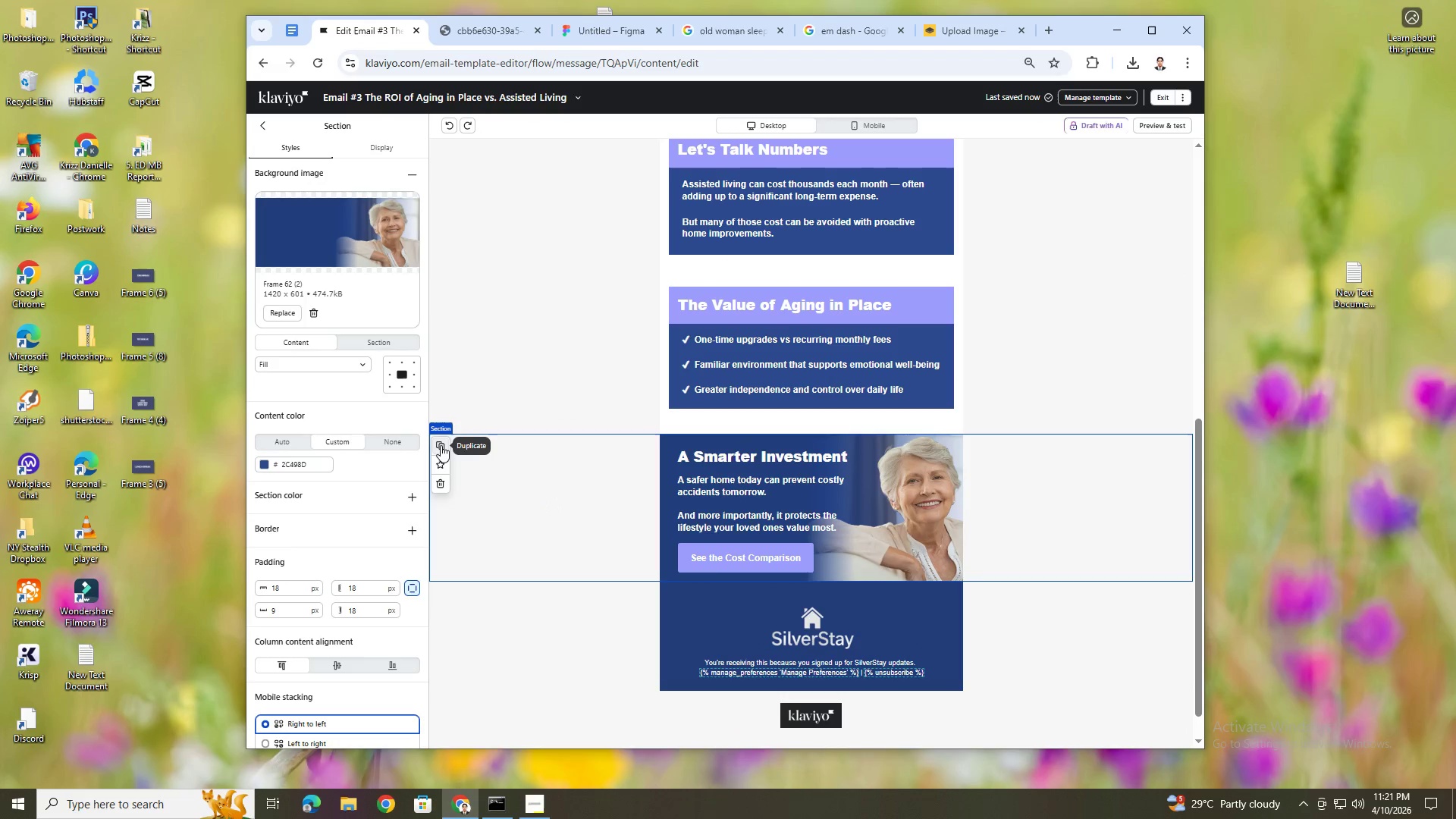 
left_click([441, 445])
 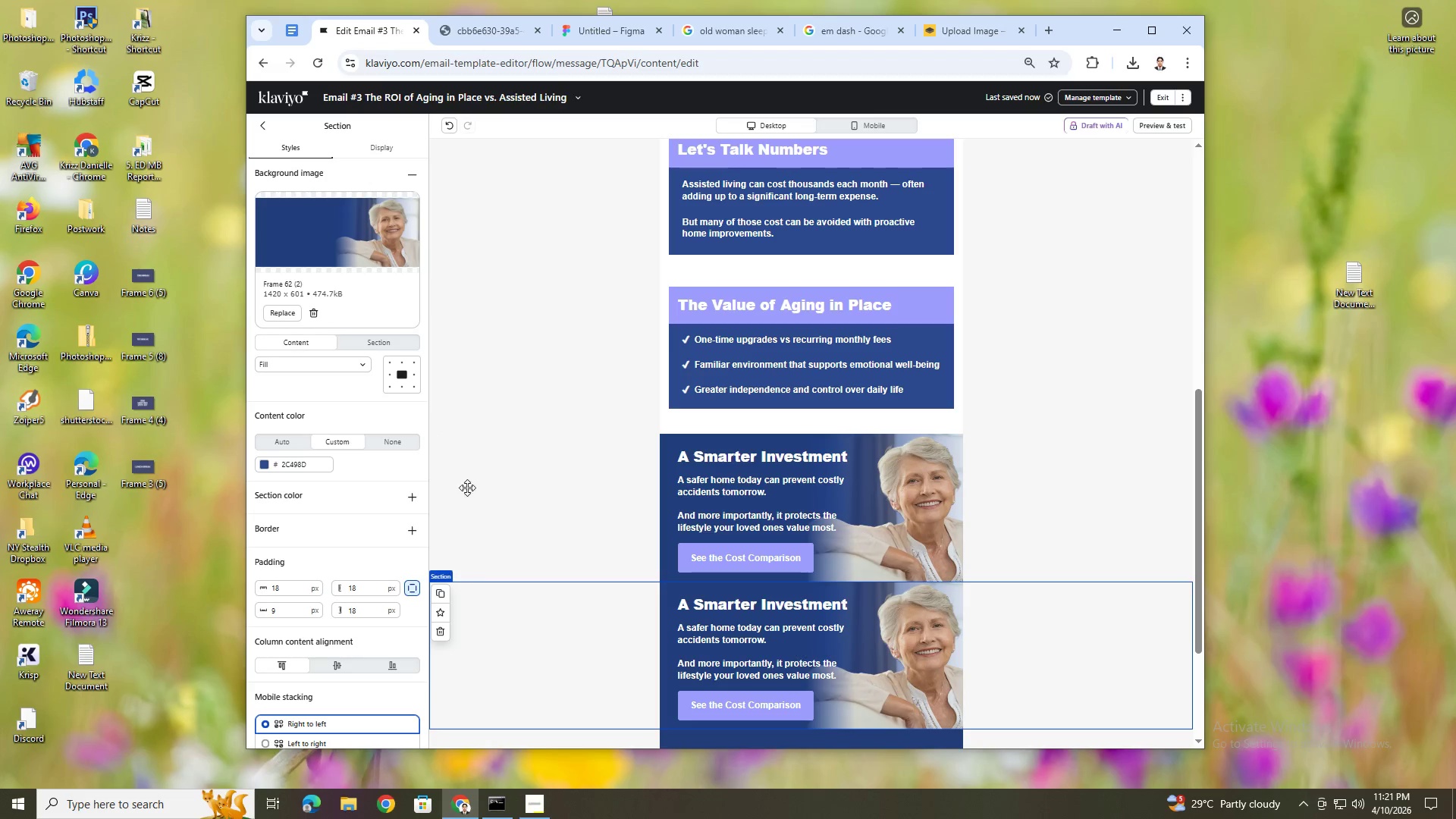 
left_click([540, 524])
 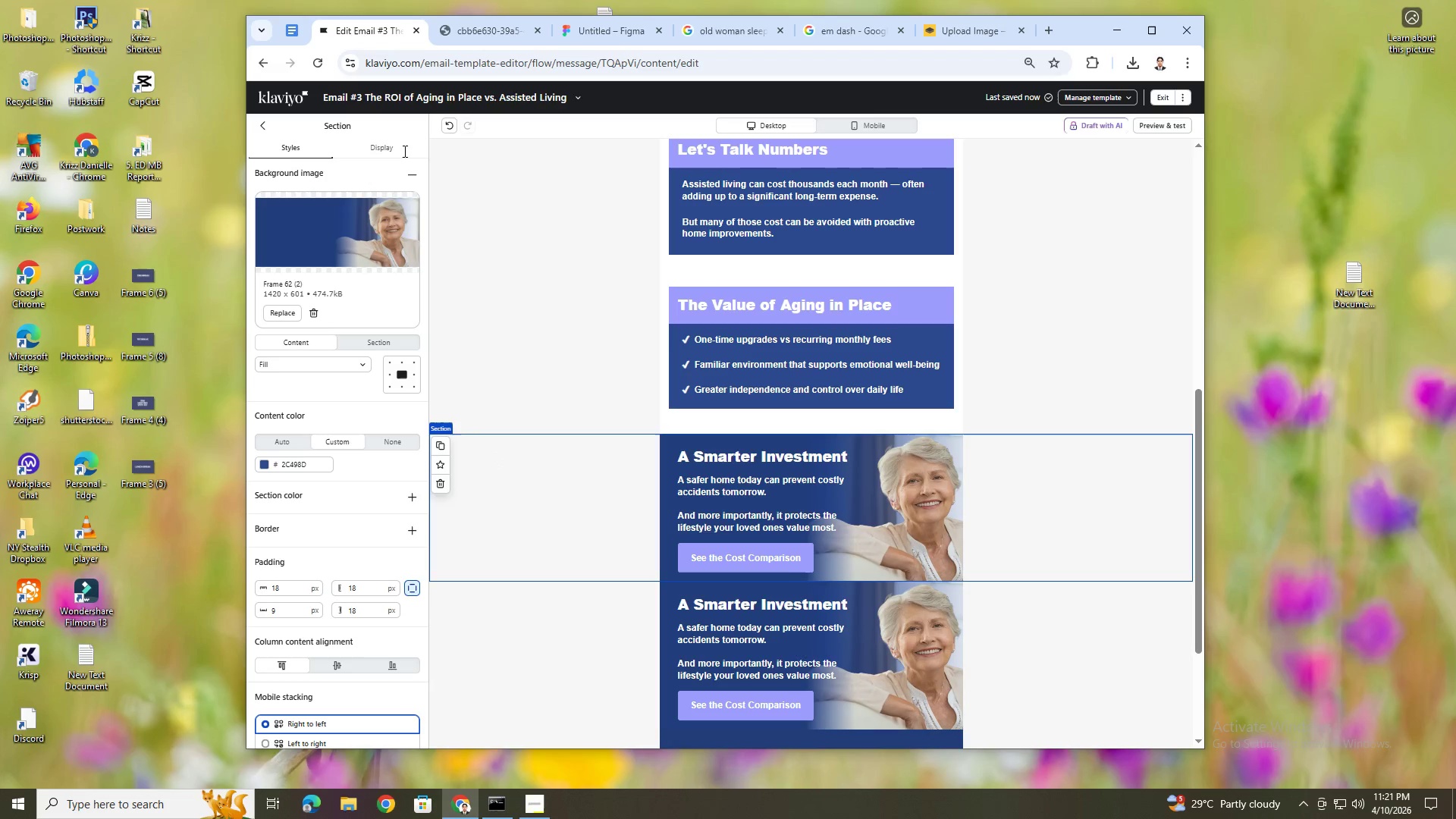 
left_click([390, 149])
 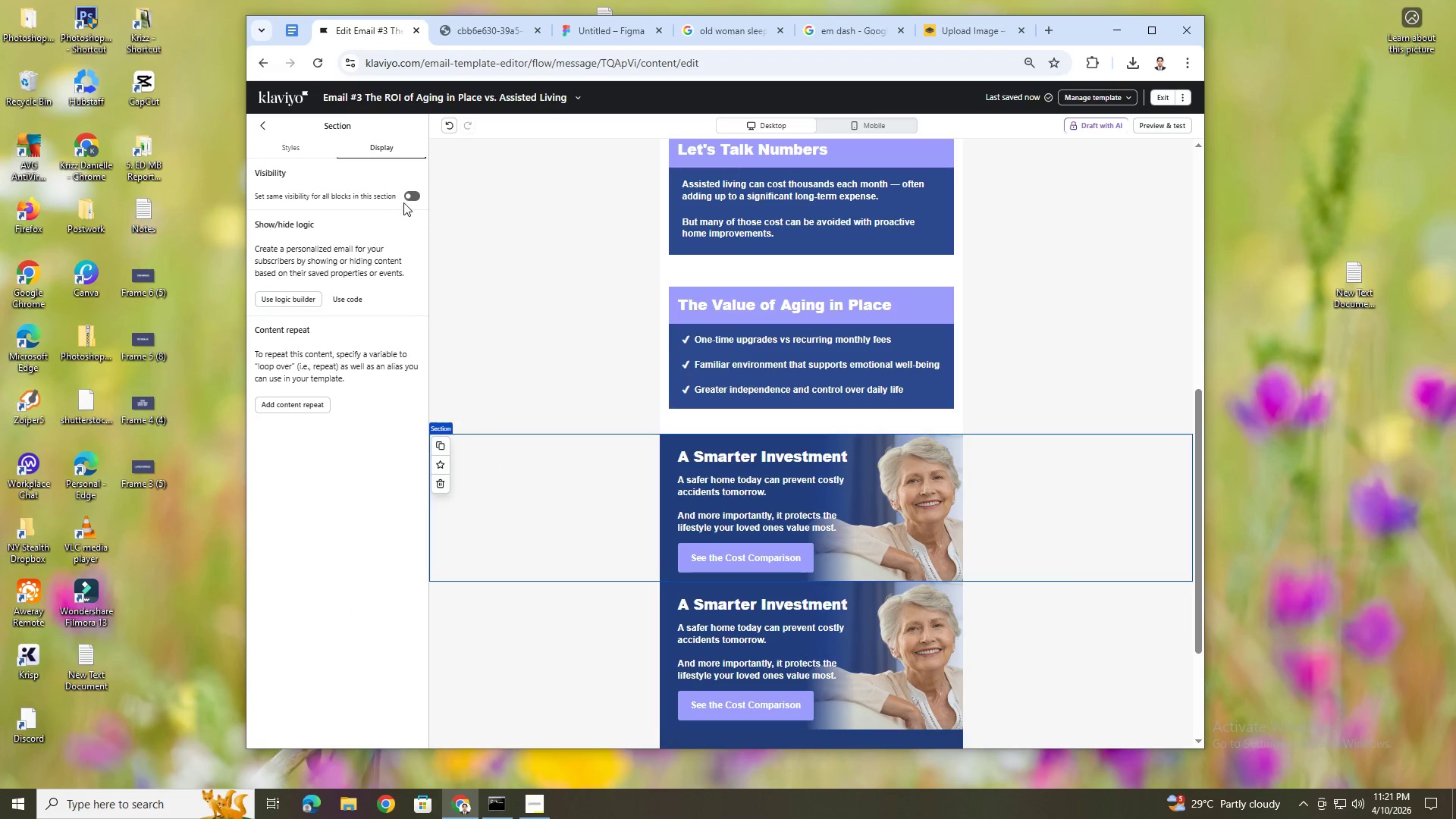 
left_click([407, 199])
 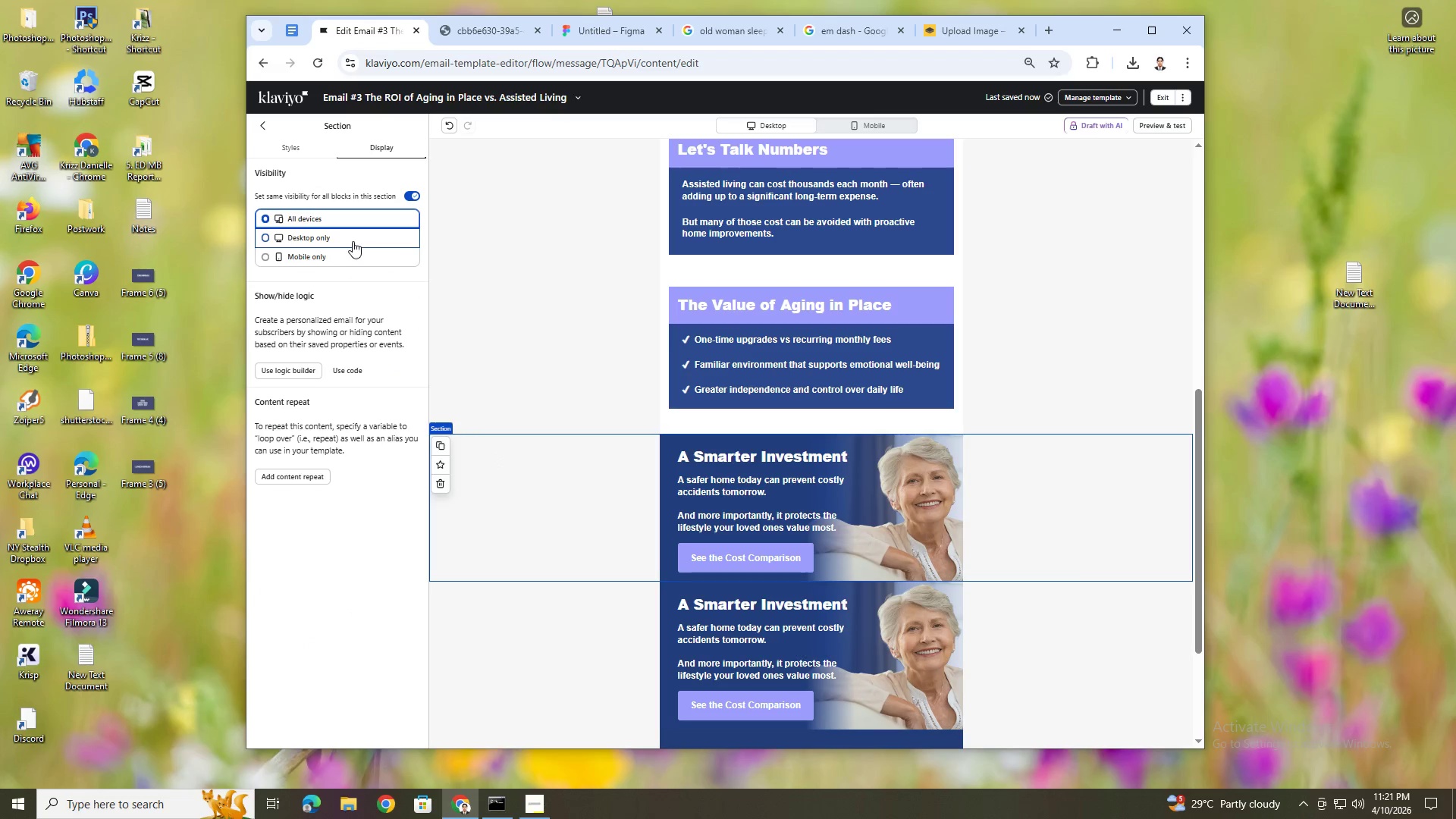 
left_click([340, 241])
 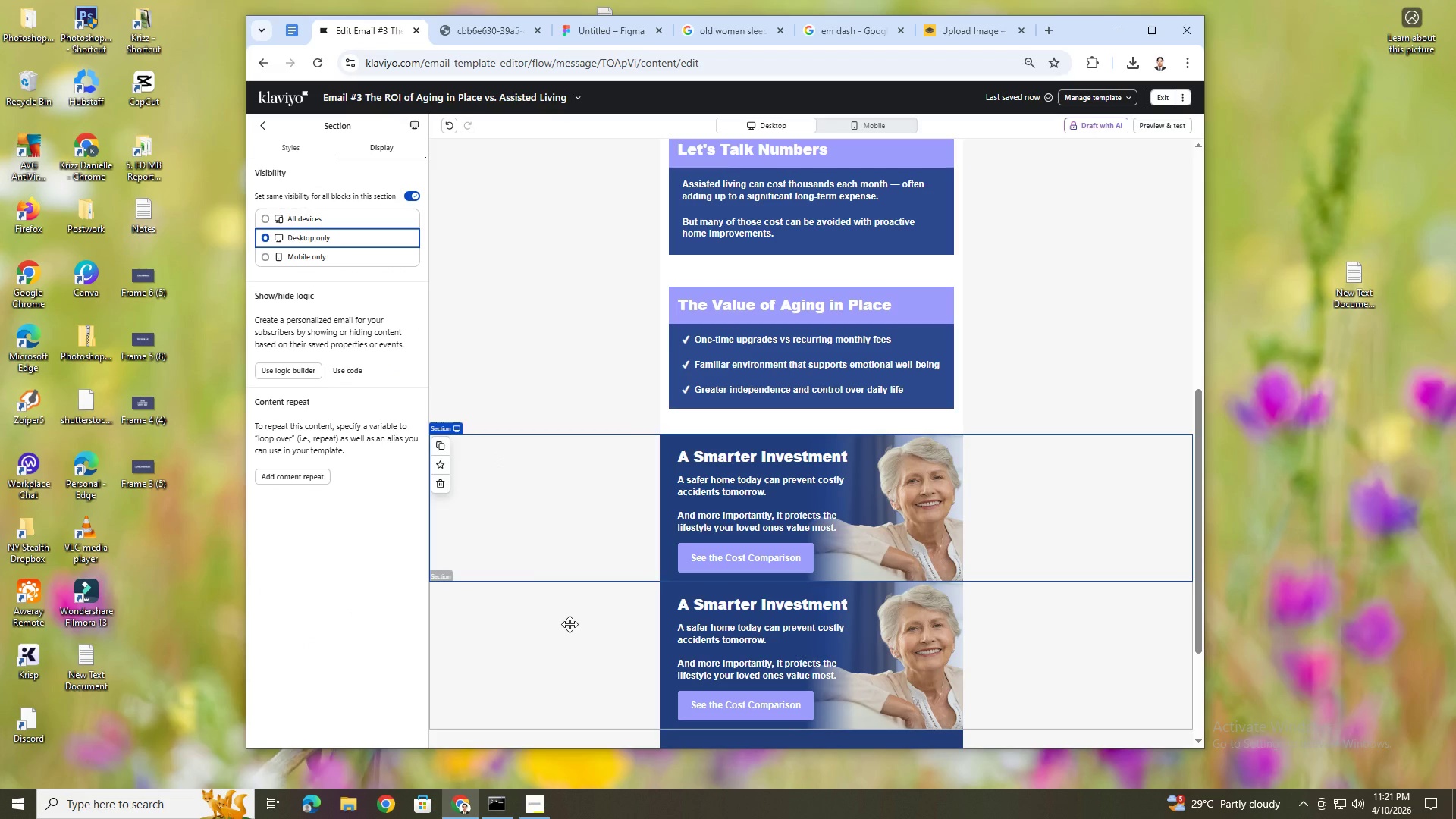 
left_click([570, 624])
 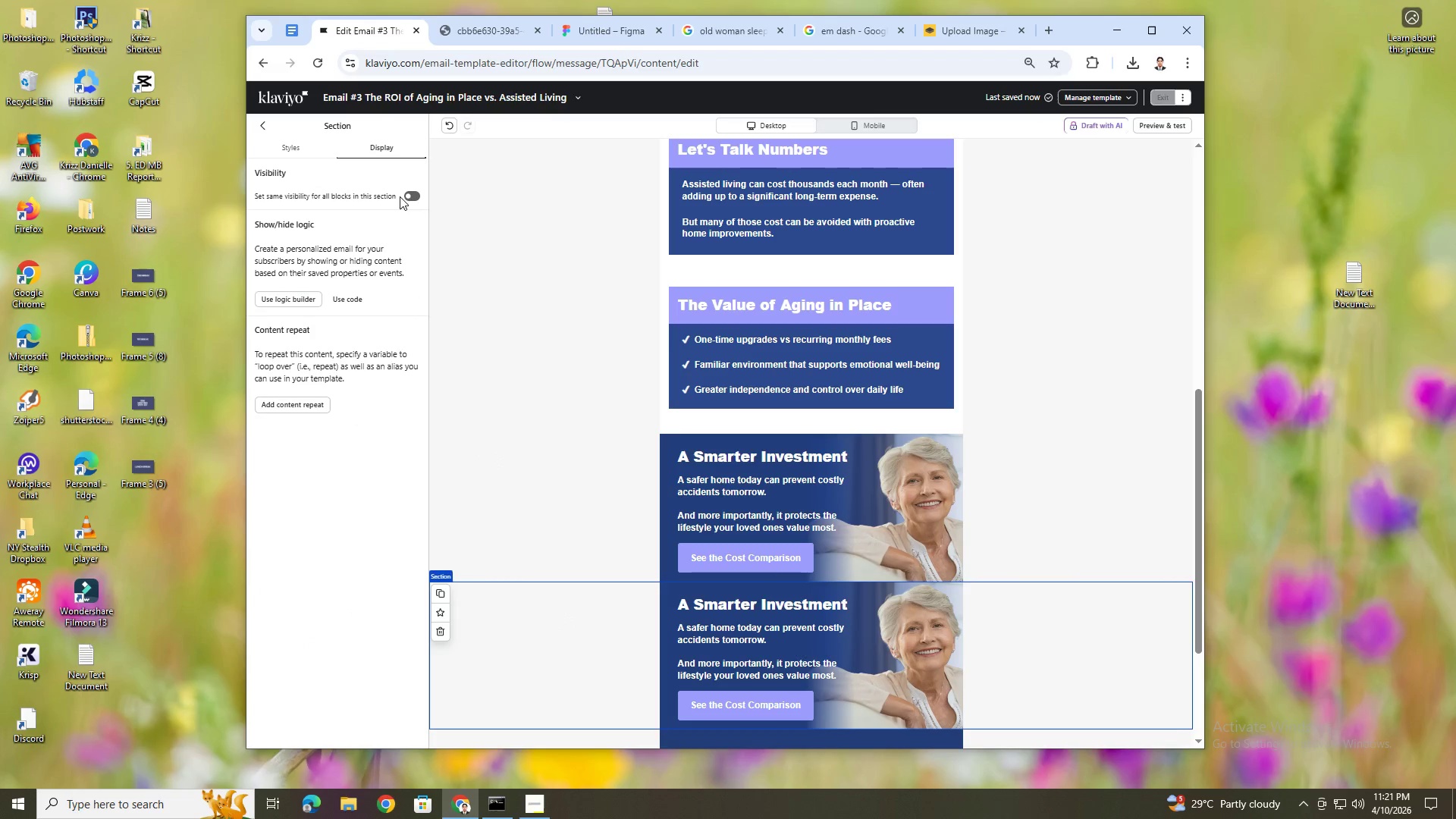 
left_click([414, 199])
 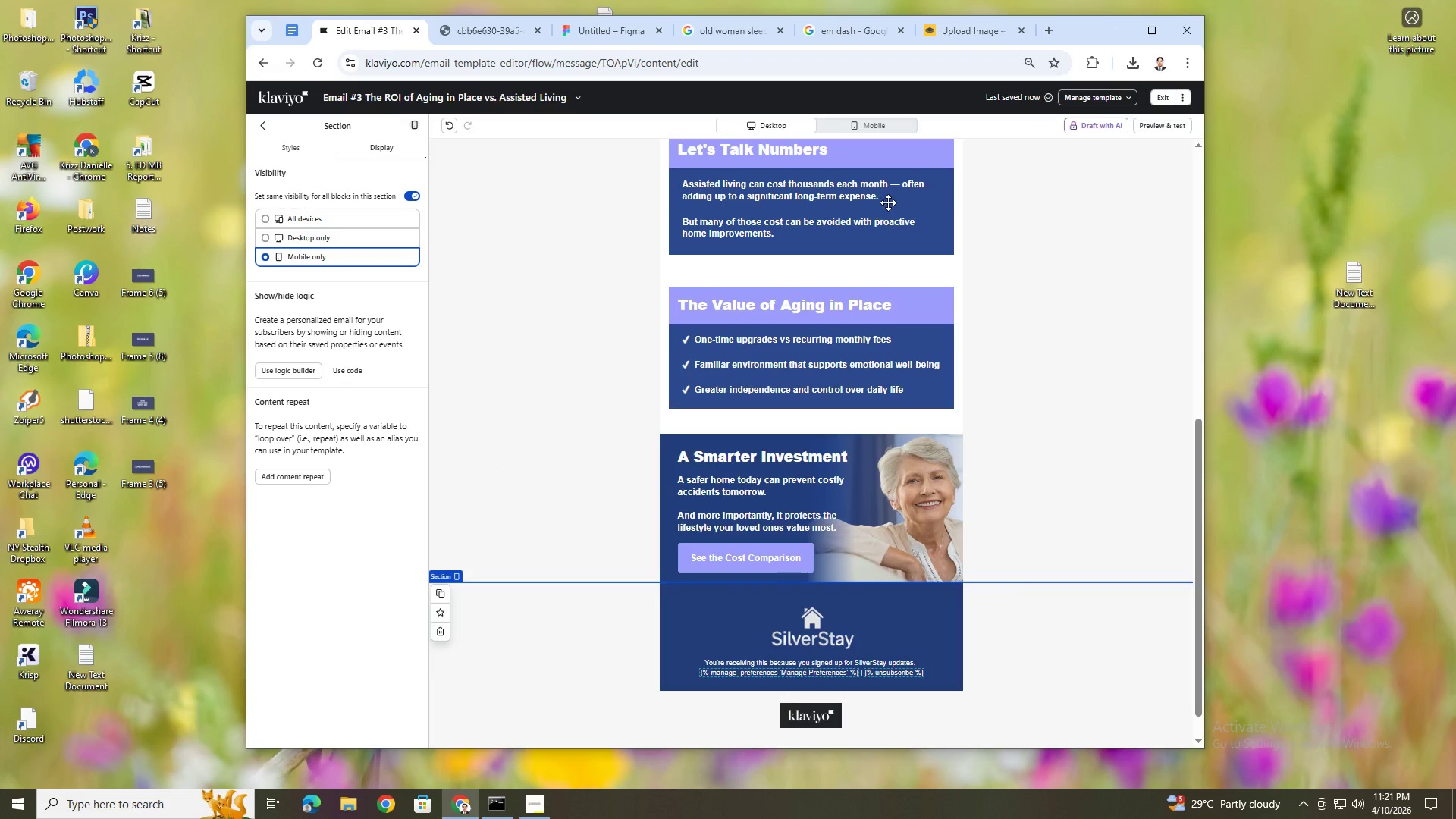 
left_click([905, 122])
 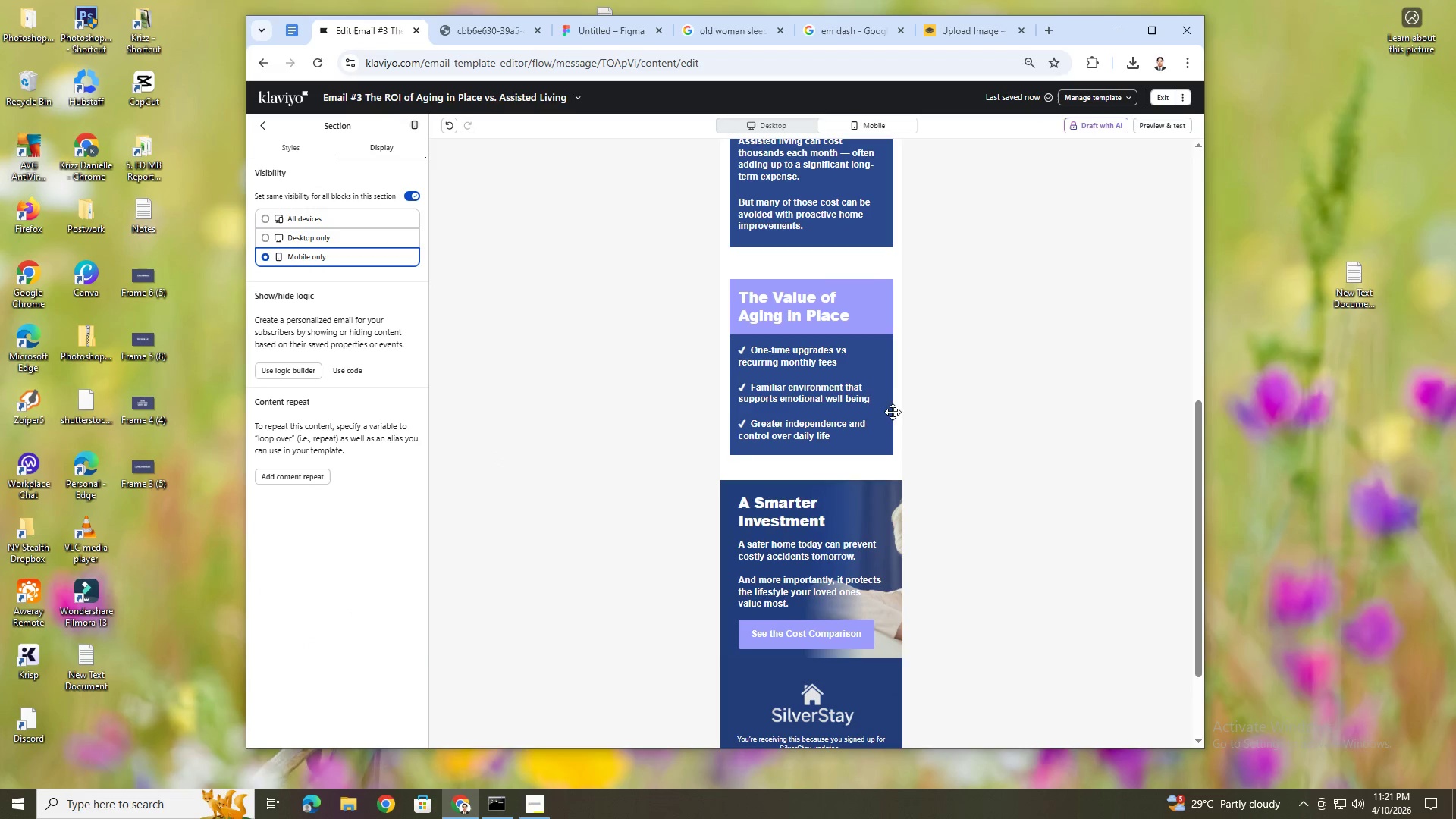 
scroll: coordinate [893, 417], scroll_direction: down, amount: 3.0
 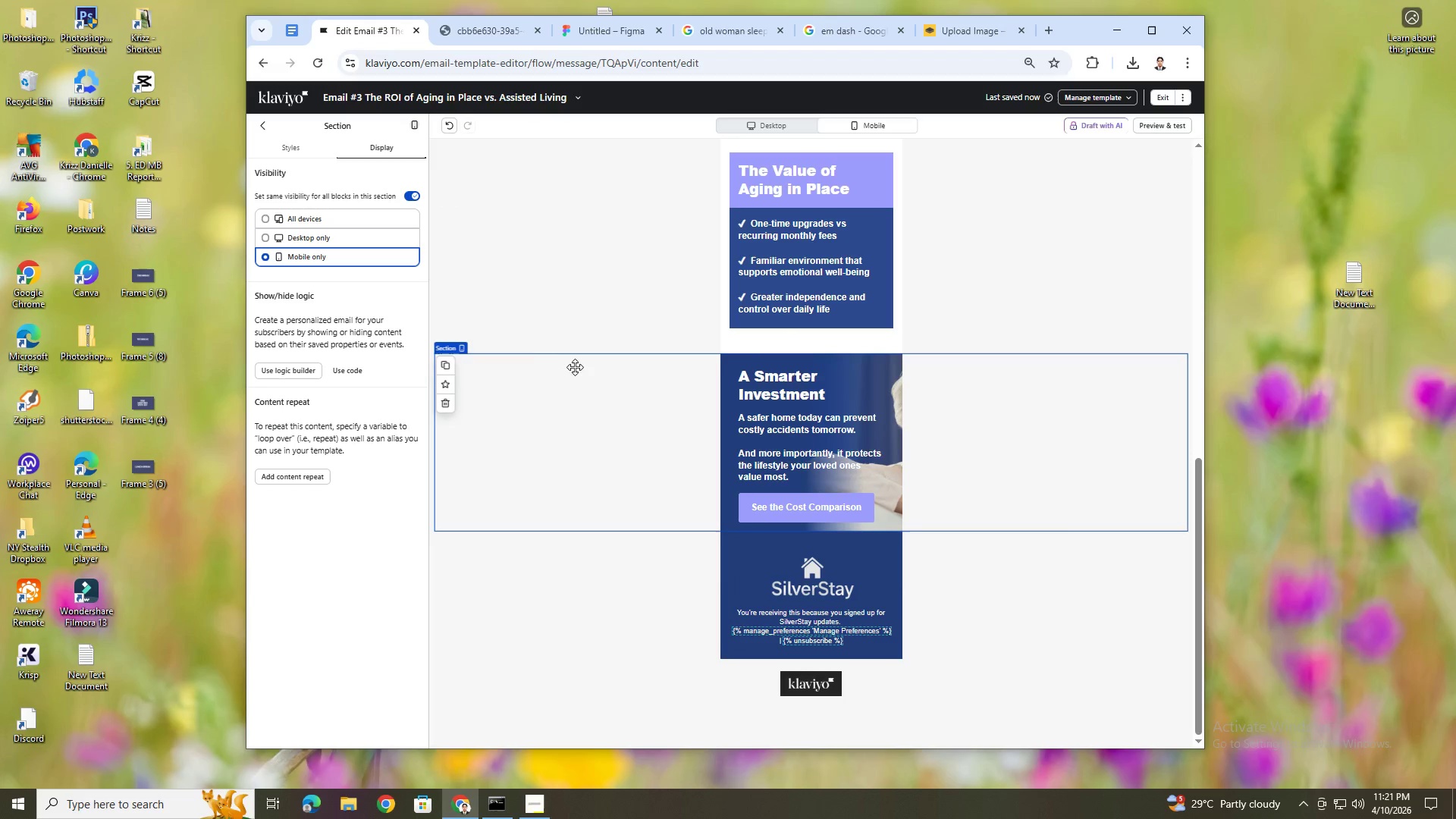 
left_click([568, 377])
 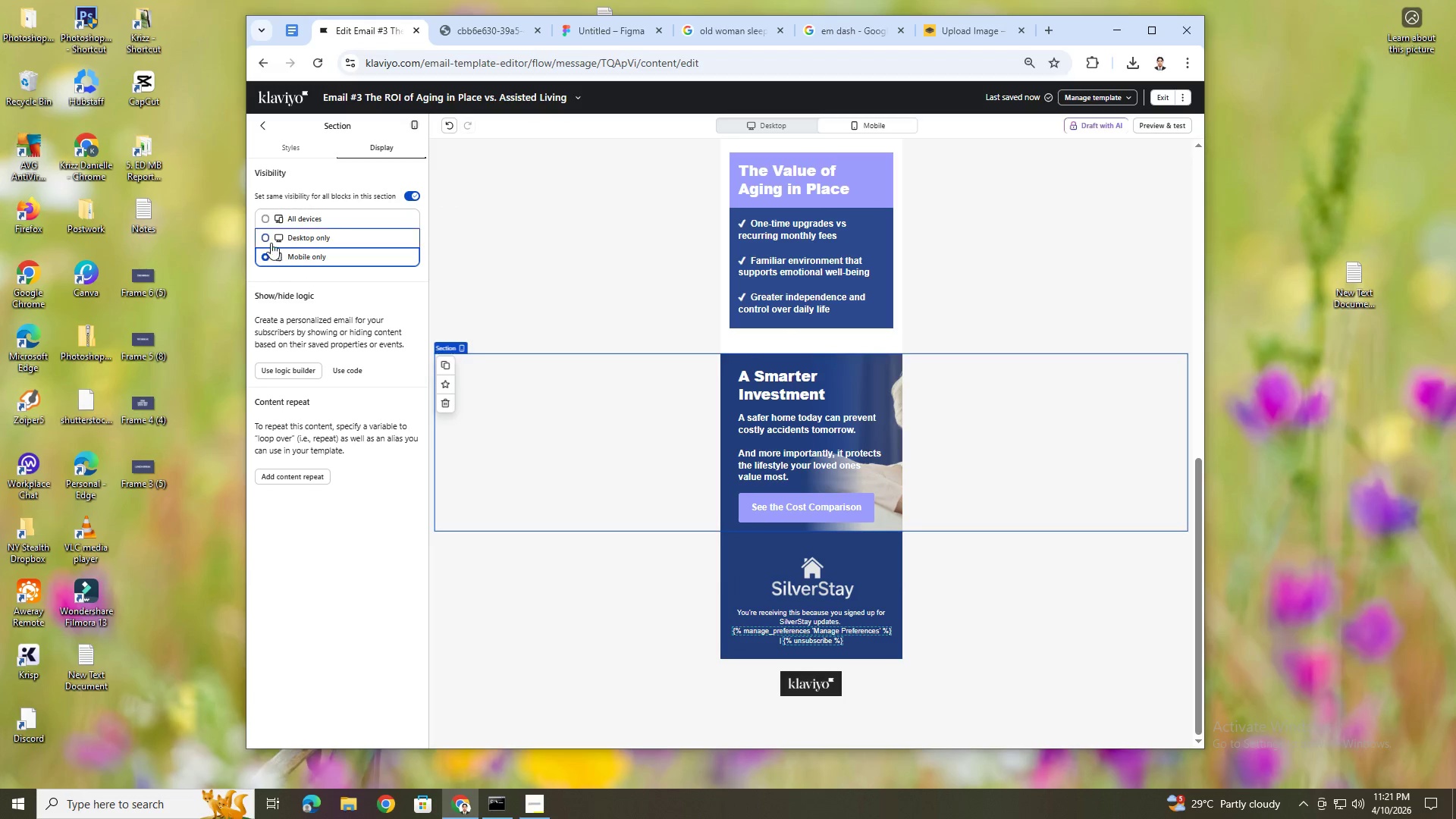 
left_click([279, 238])
 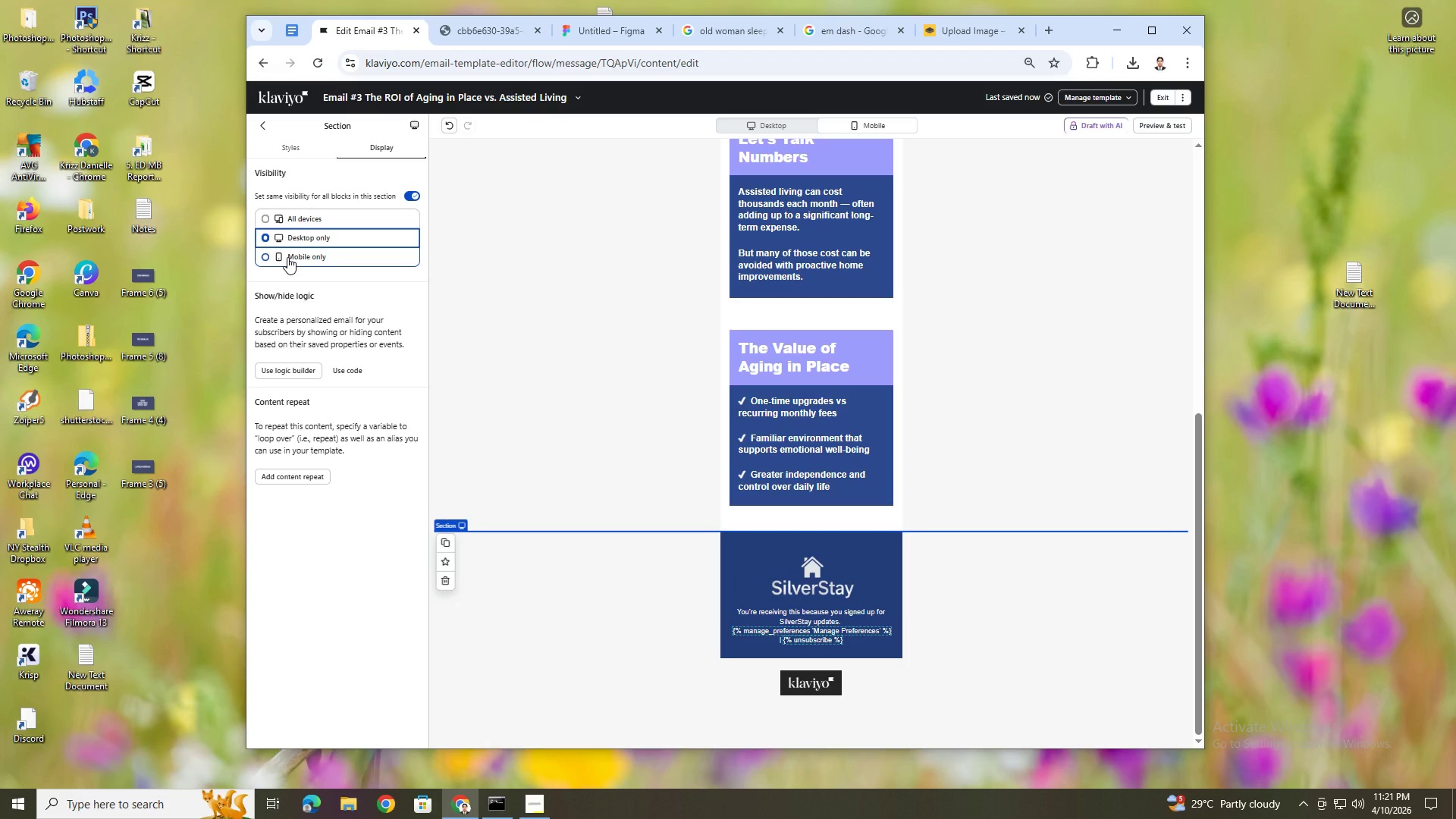 
left_click([287, 257])
 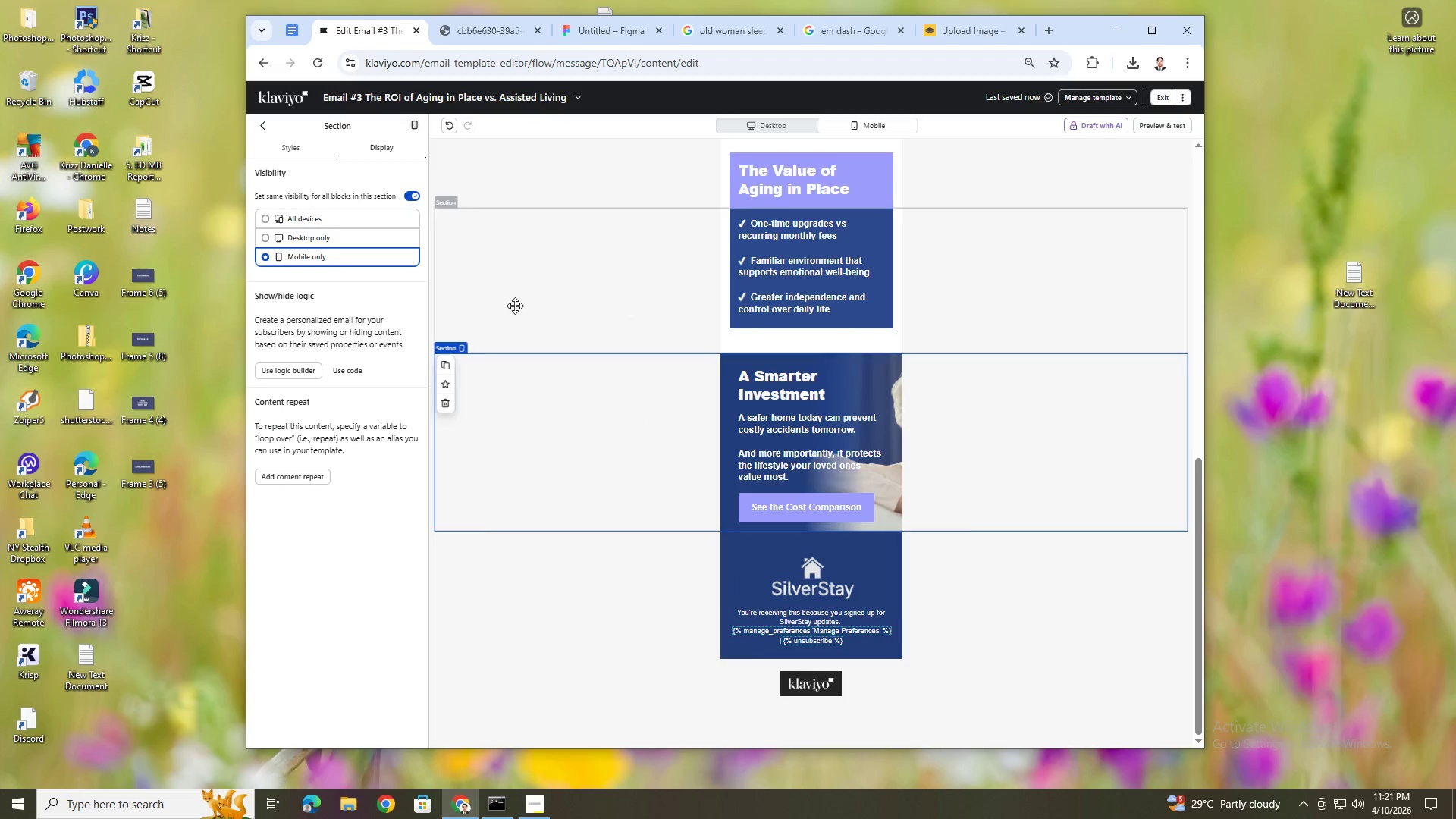 
left_click([620, 454])
 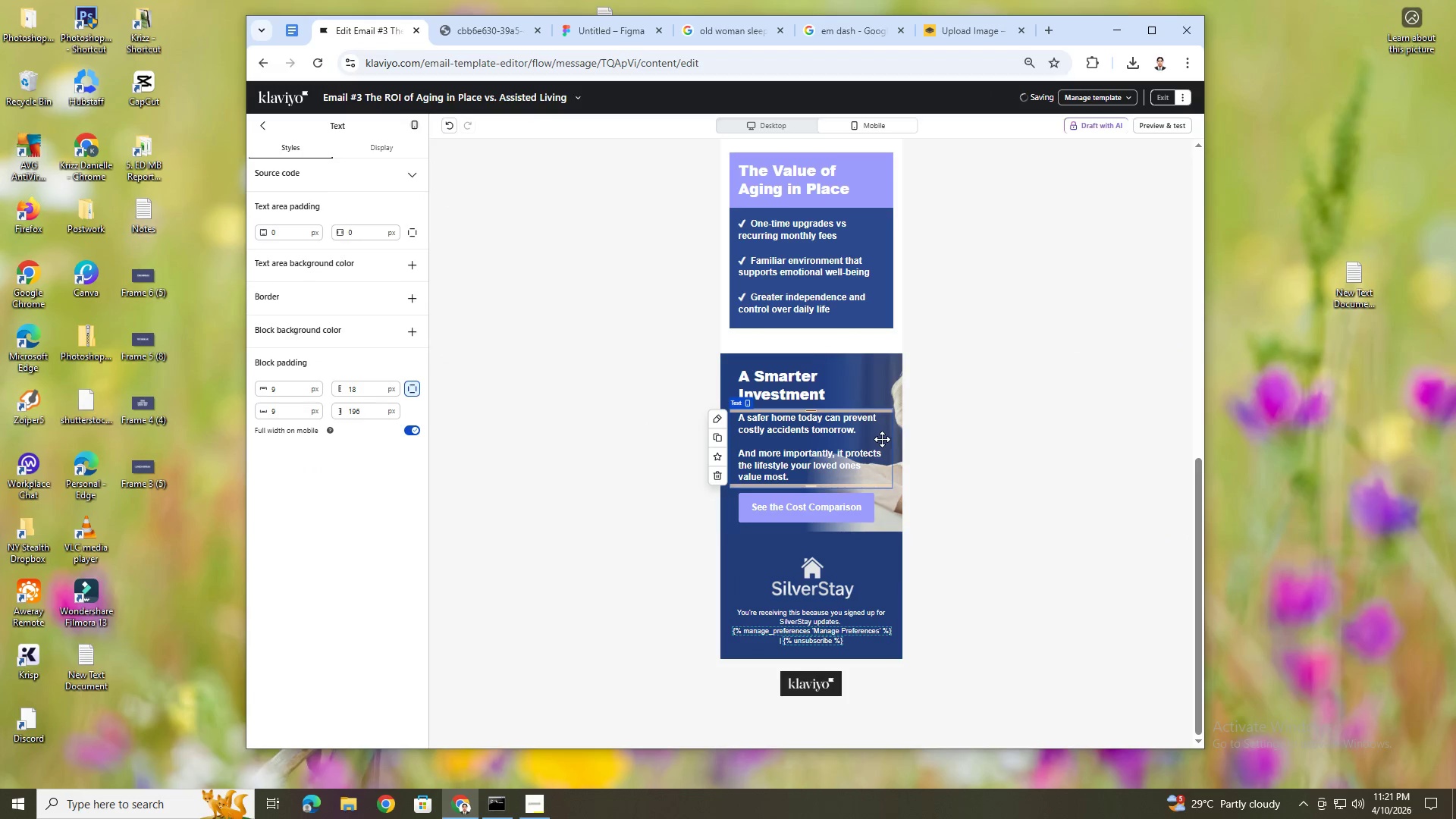 
left_click([952, 450])
 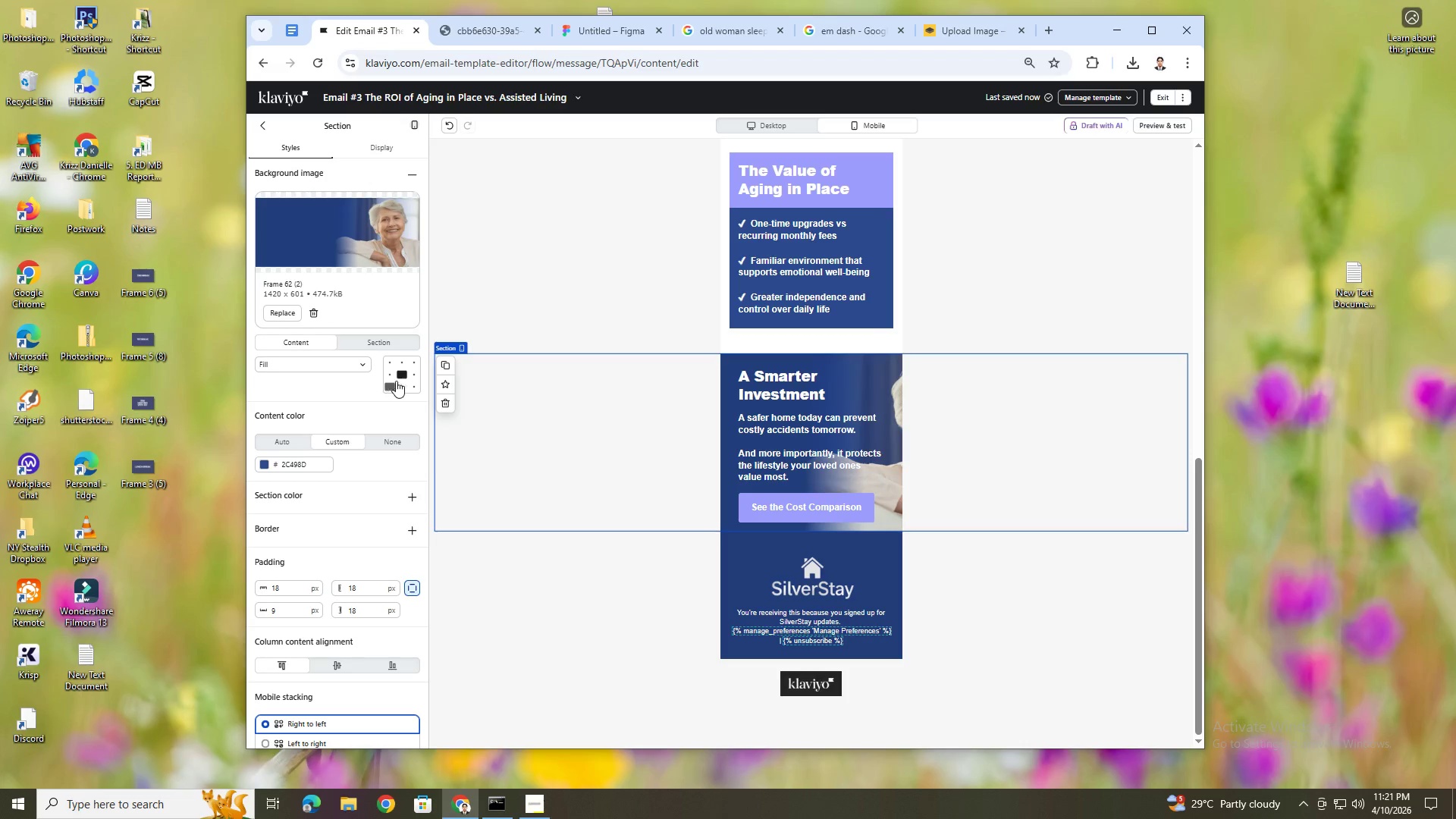 
left_click([410, 372])
 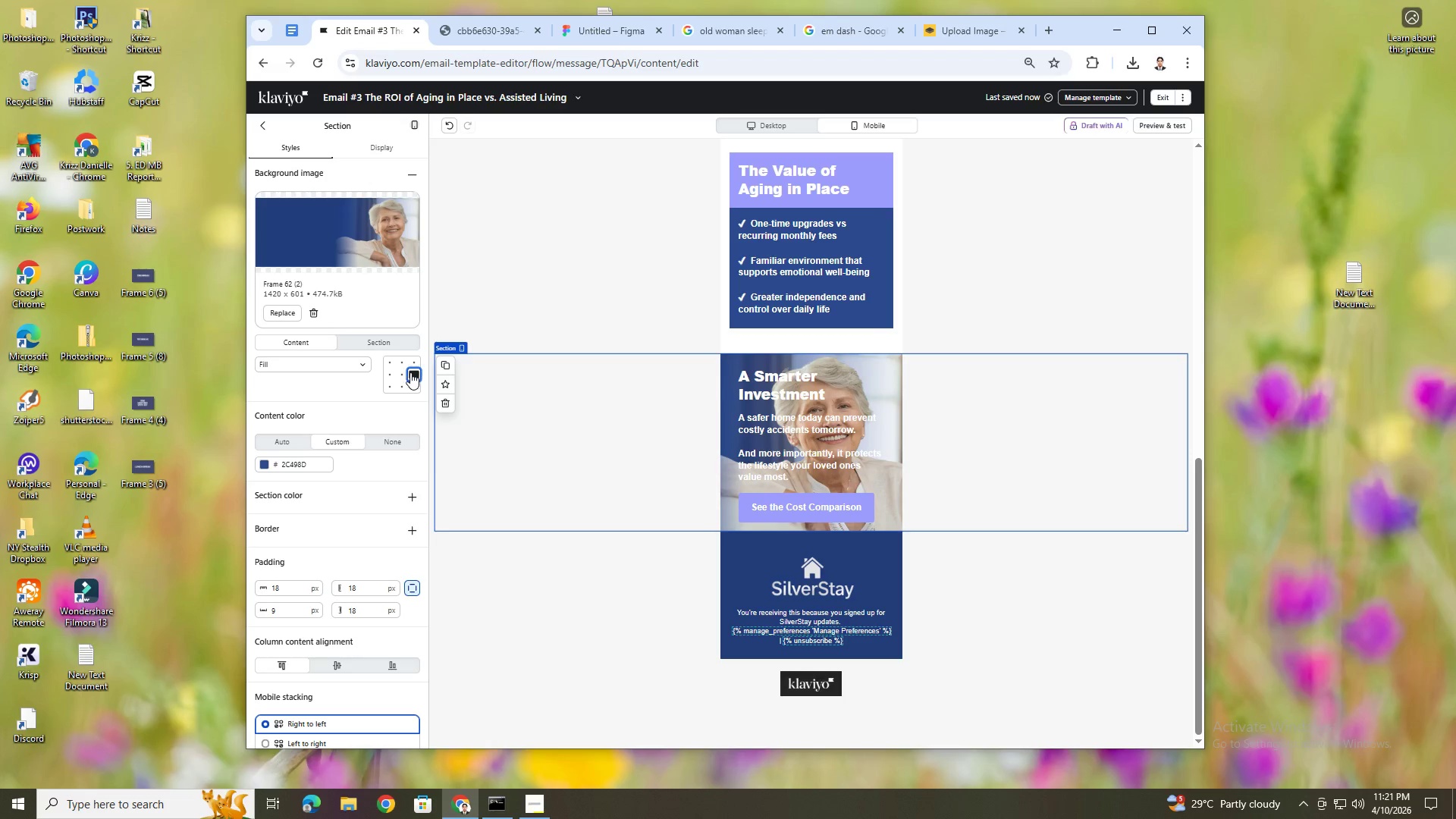 
left_click([387, 372])
 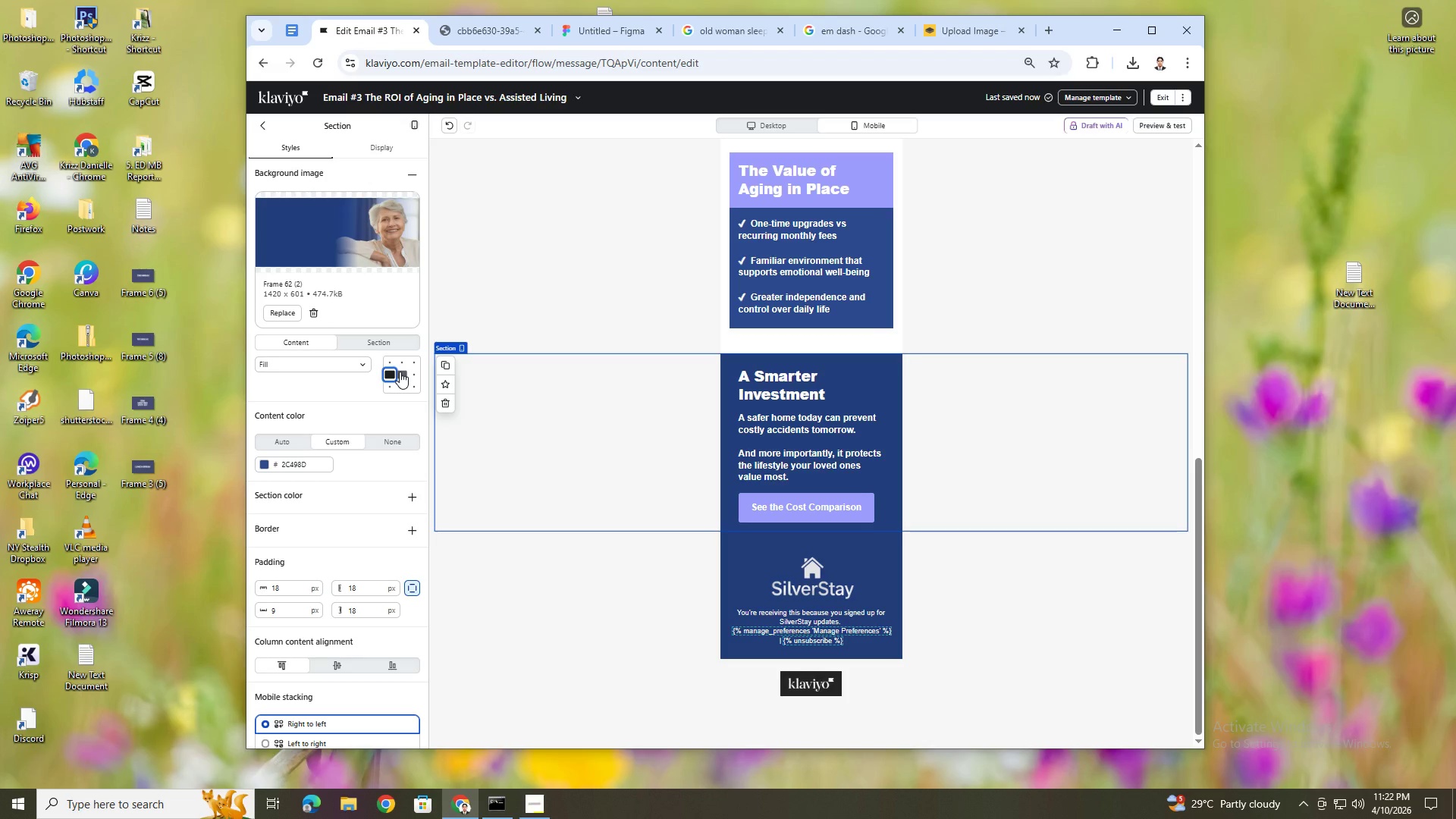 
scroll: coordinate [827, 541], scroll_direction: up, amount: 8.0
 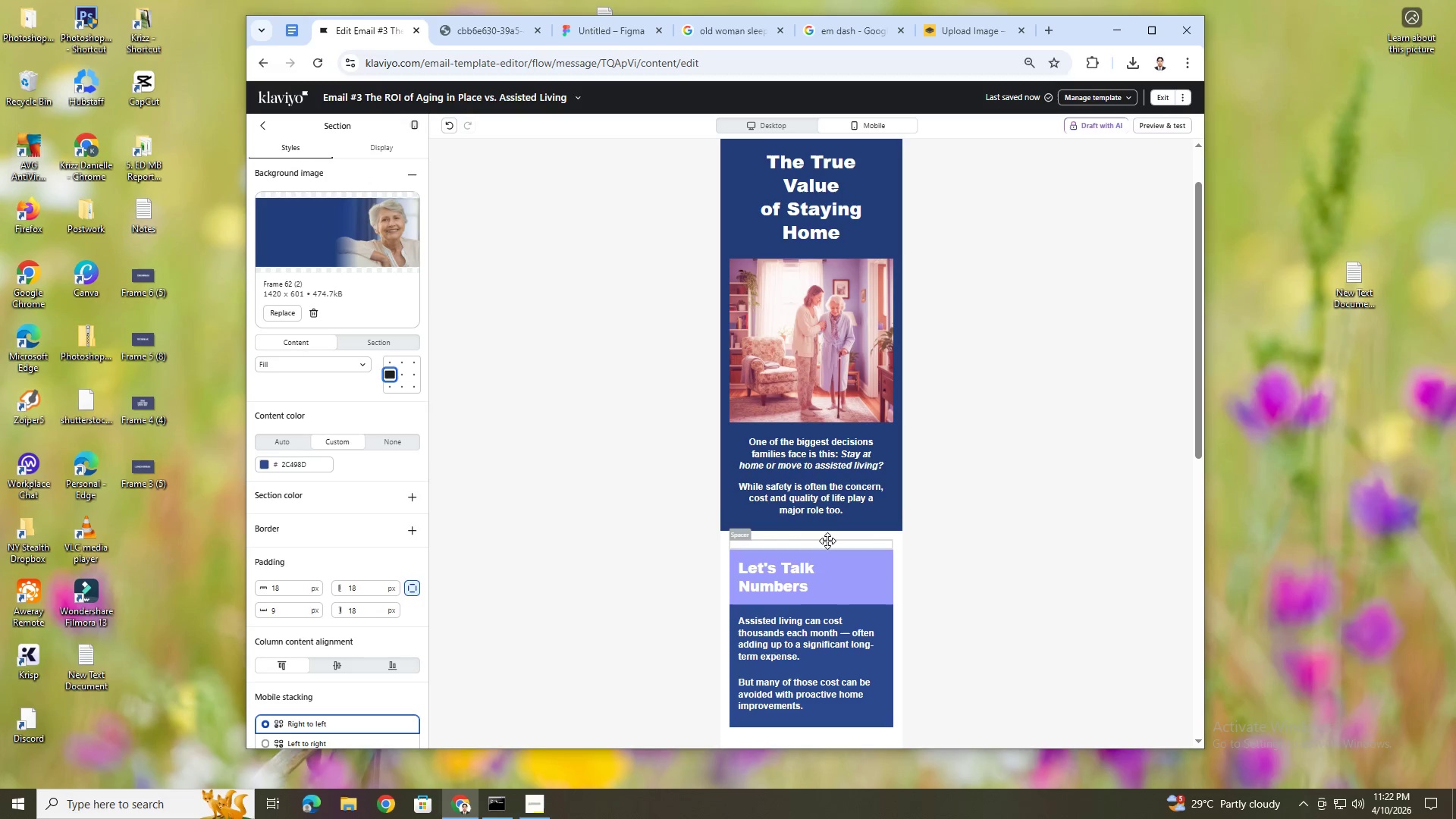 
scroll: coordinate [823, 538], scroll_direction: down, amount: 6.0
 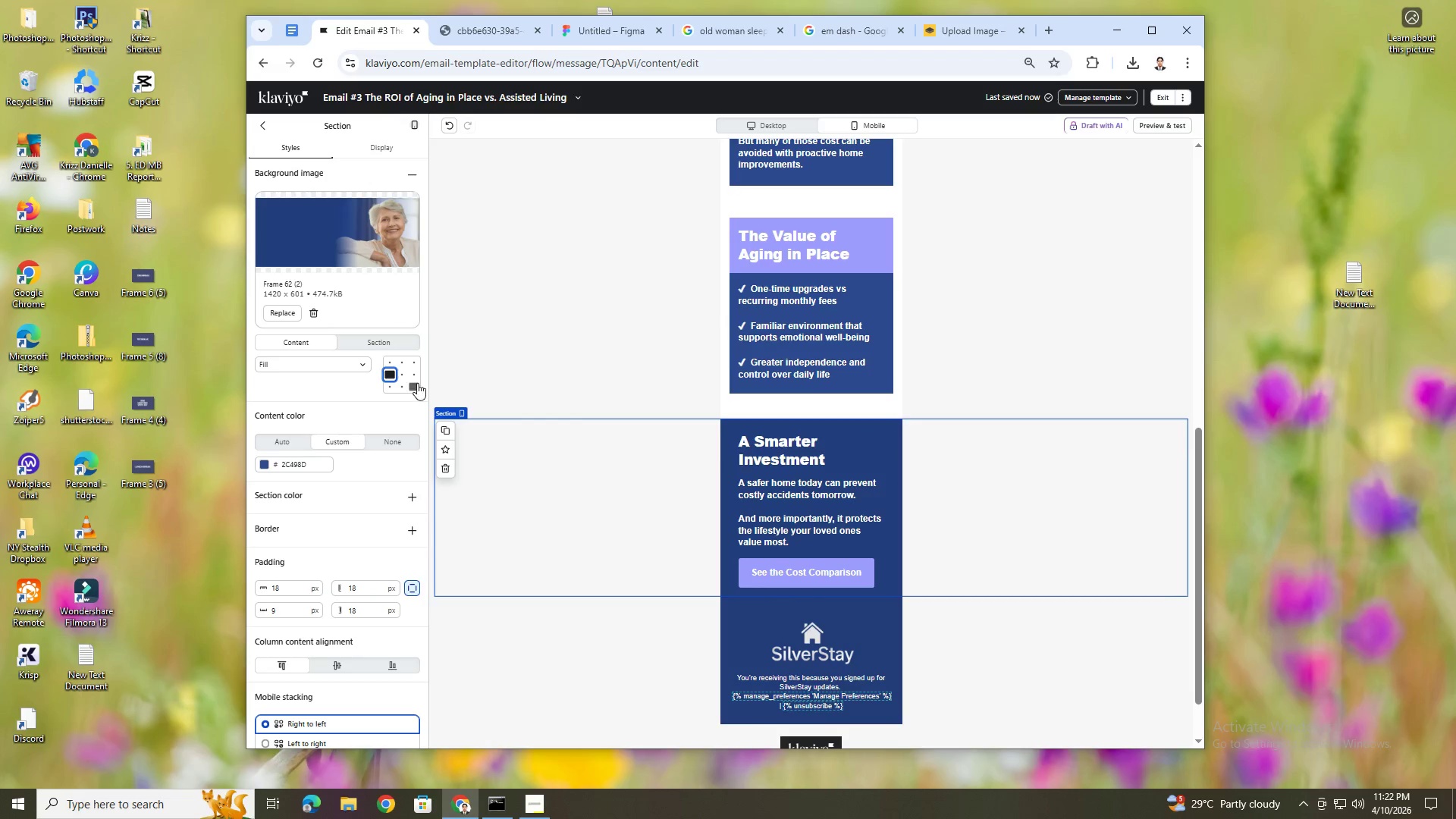 
left_click([404, 378])
 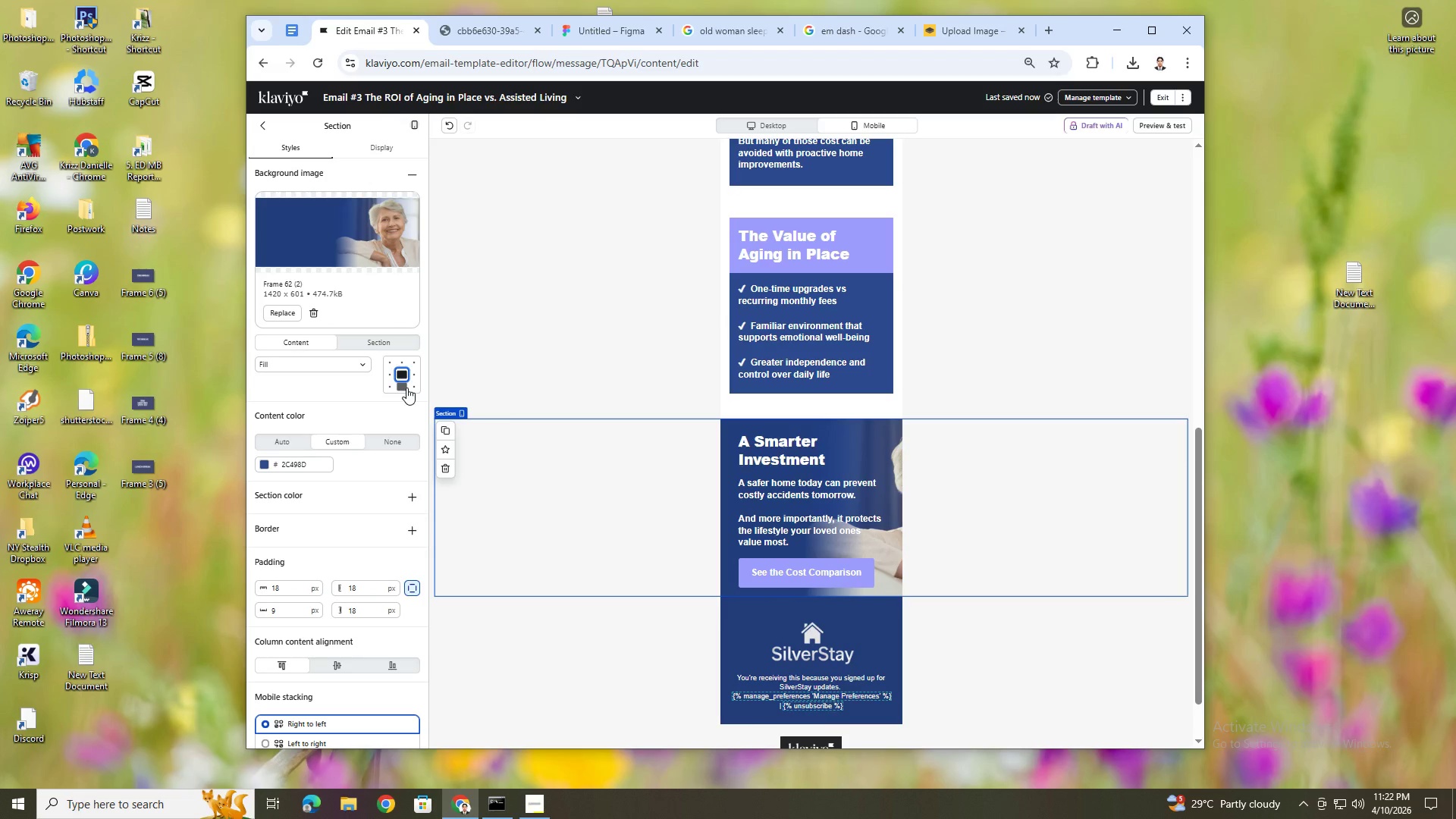 
wait(5.41)
 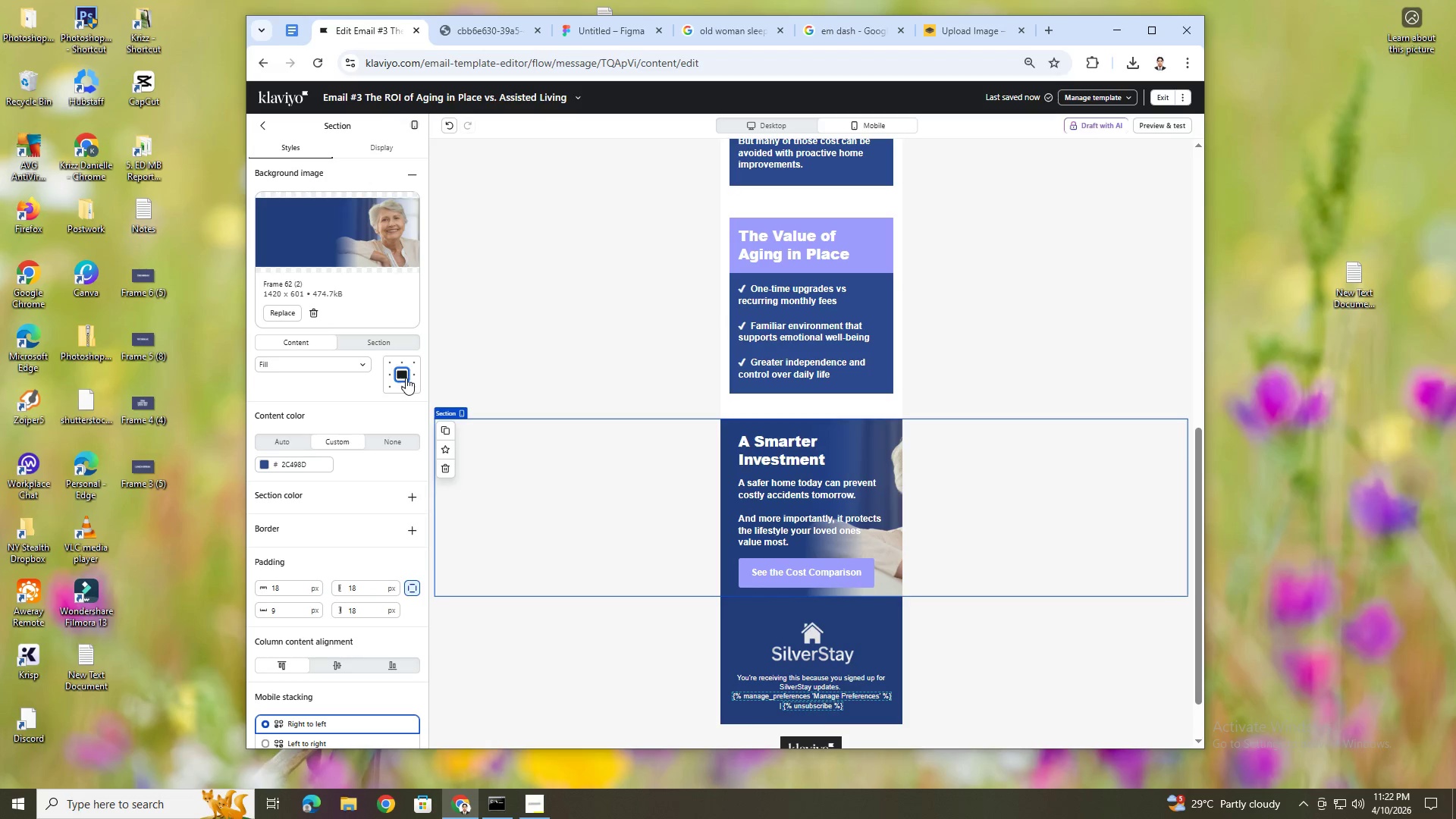 
left_click([402, 384])
 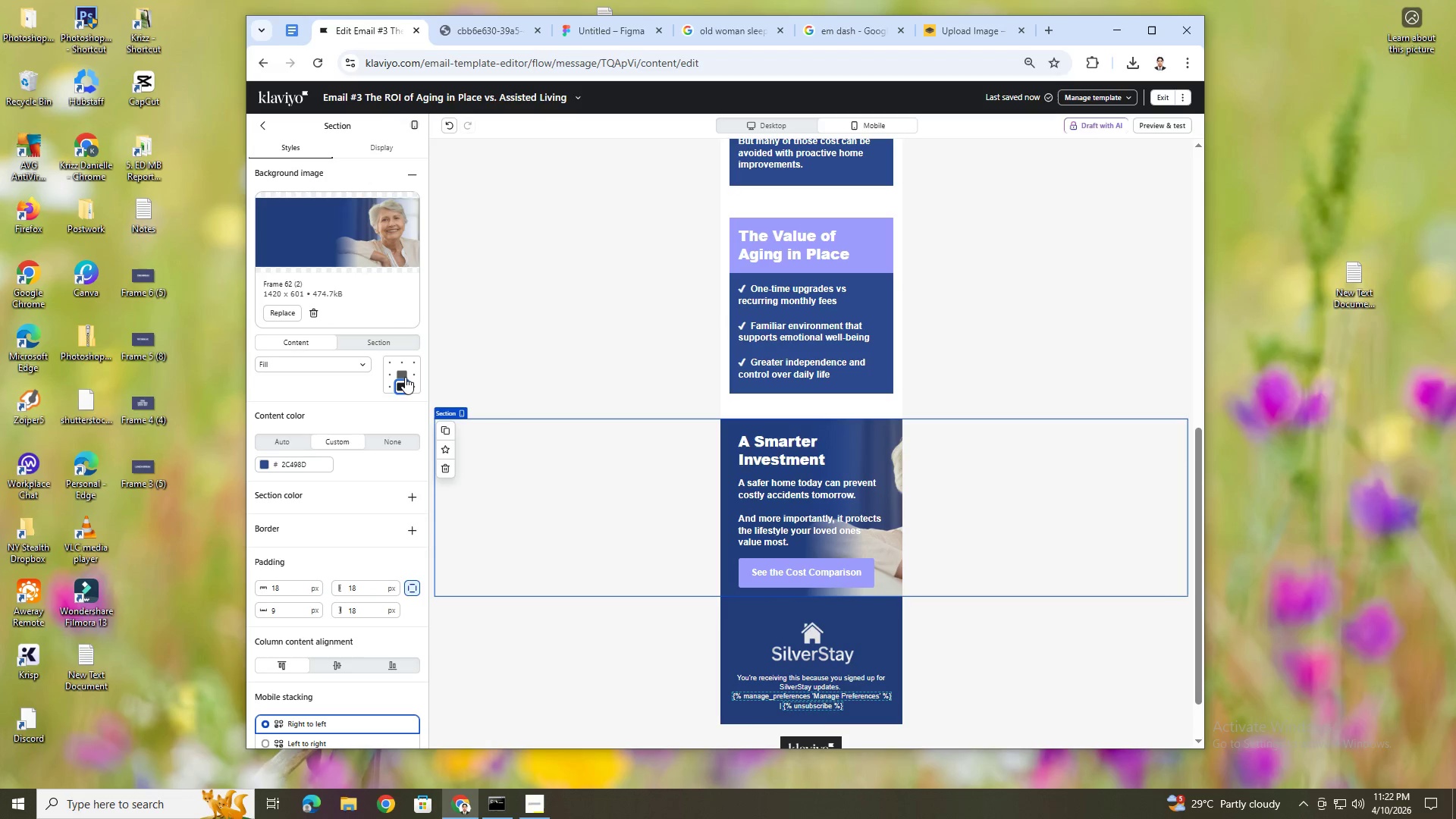 
left_click([403, 375])
 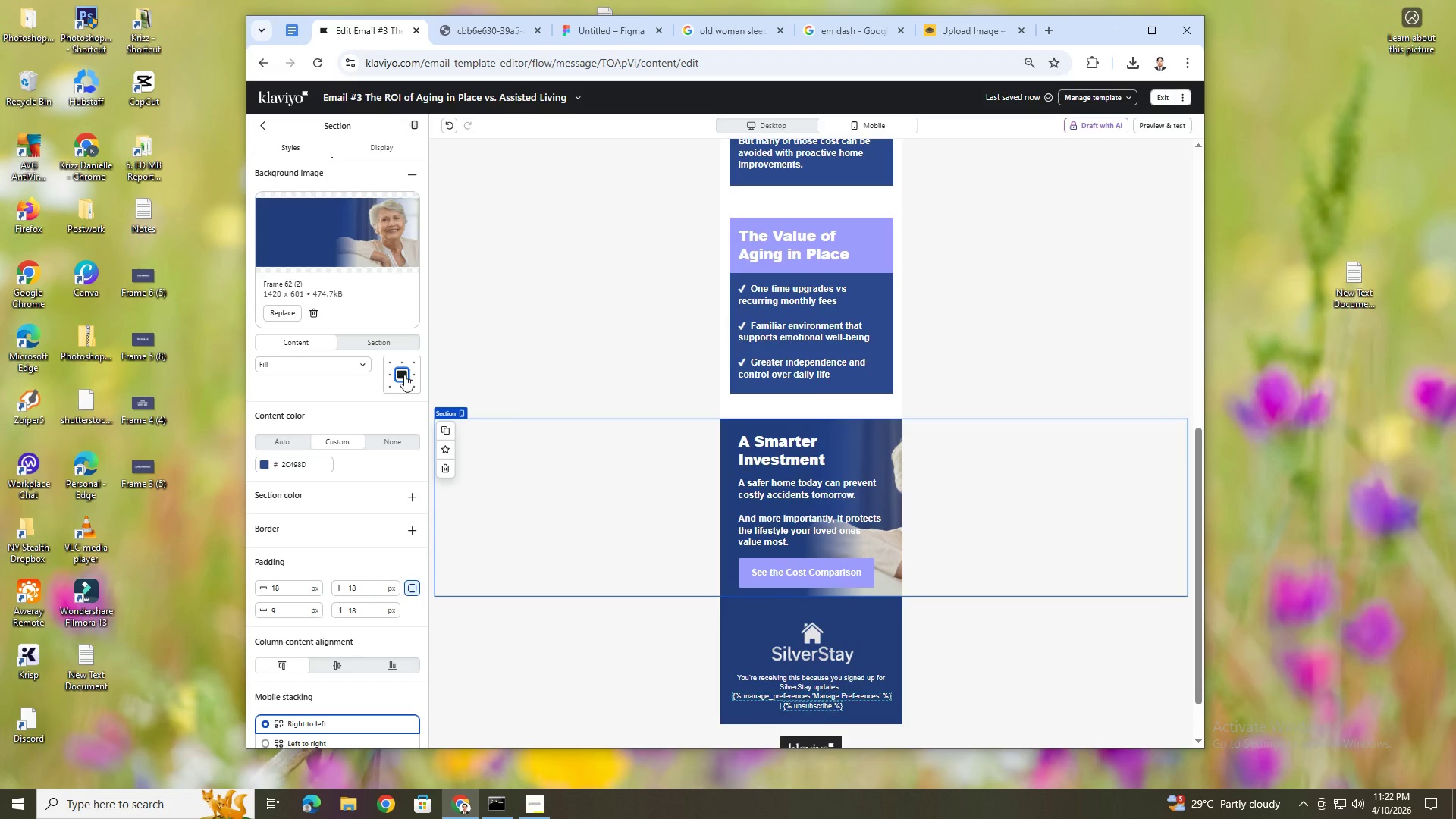 
left_click([413, 375])
 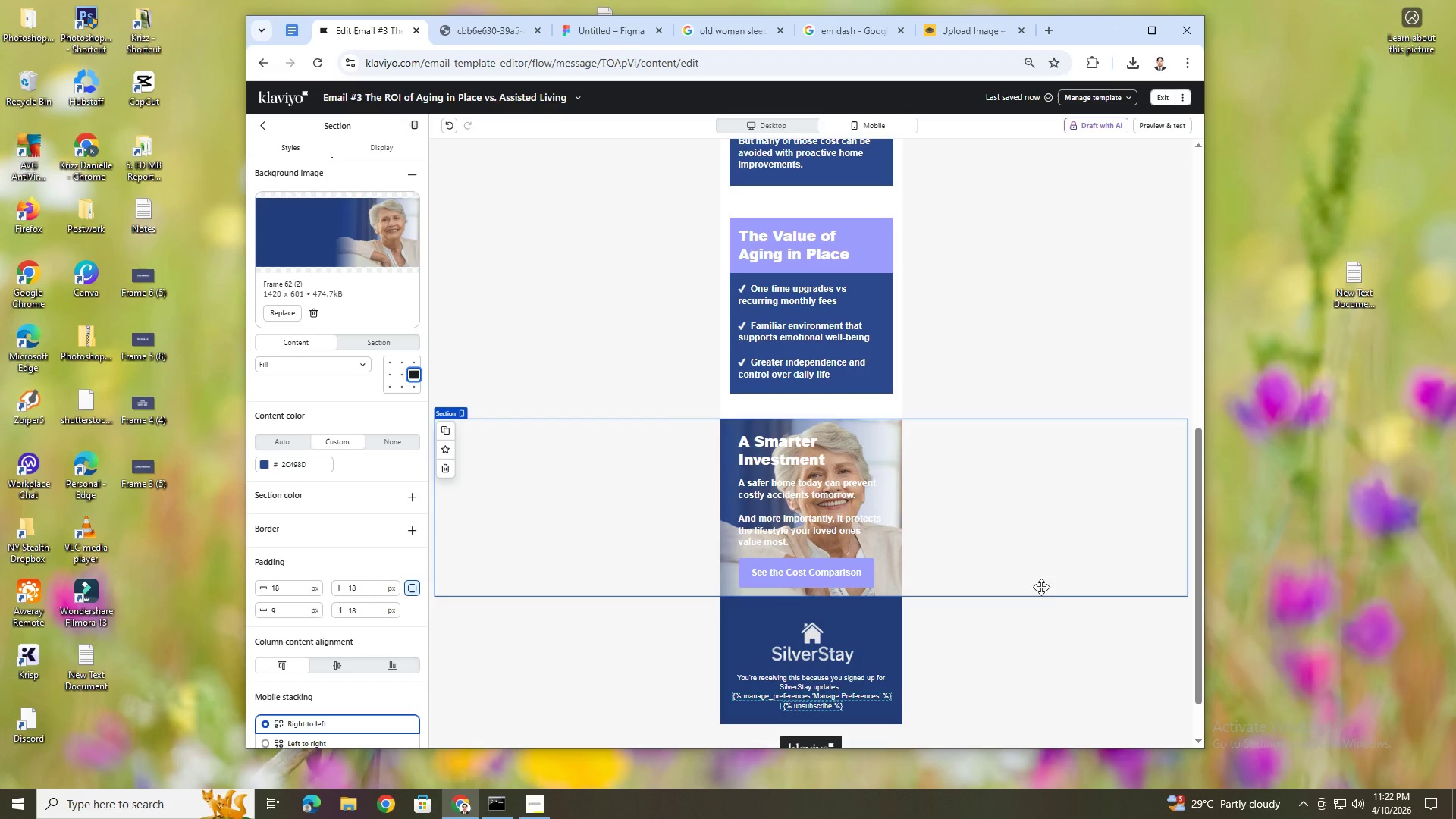 
hold_key(key=ControlLeft, duration=0.41)
scroll: coordinate [989, 648], scroll_direction: up, amount: 2.0
 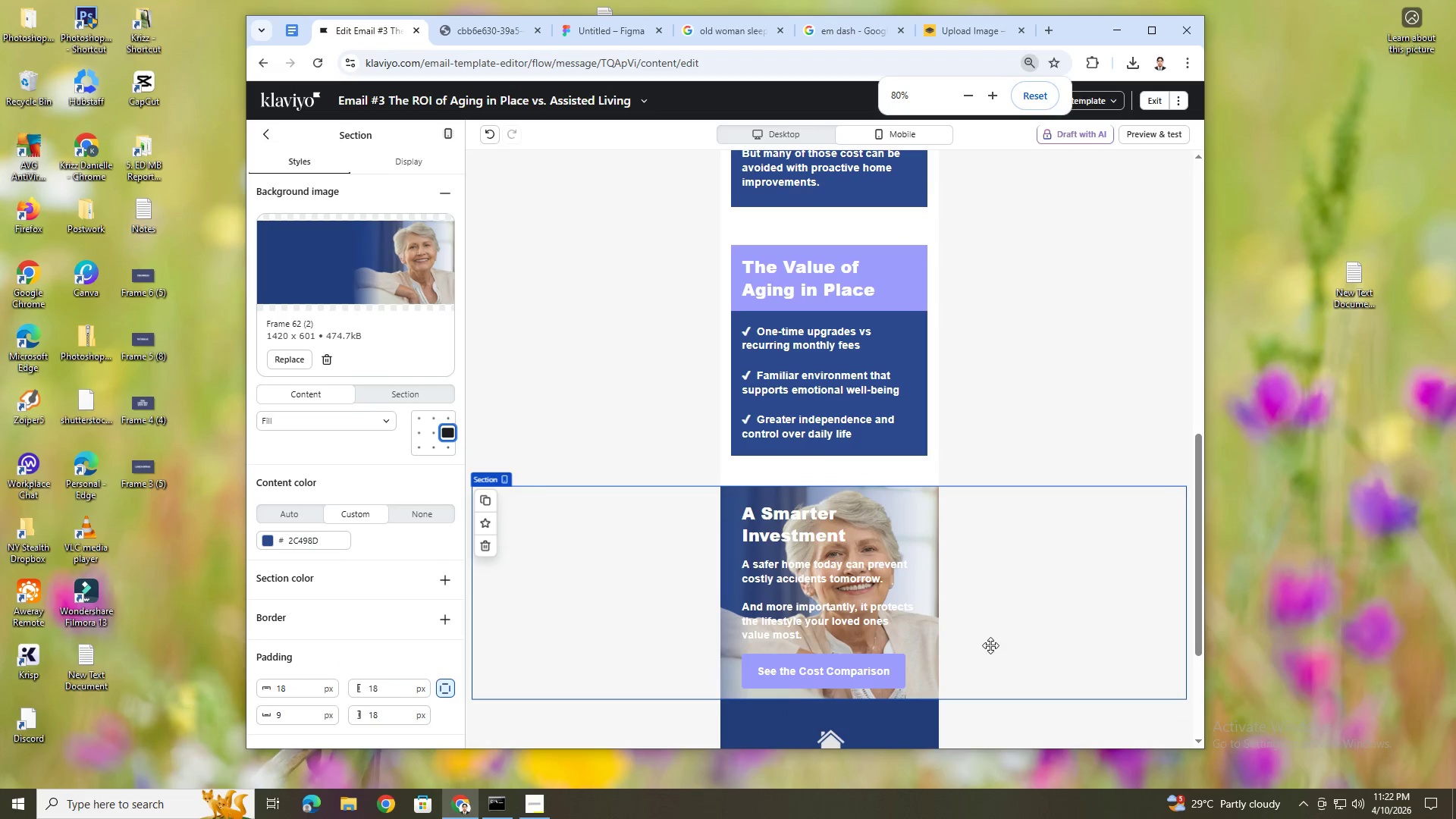 
scroll: coordinate [994, 638], scroll_direction: down, amount: 3.0
 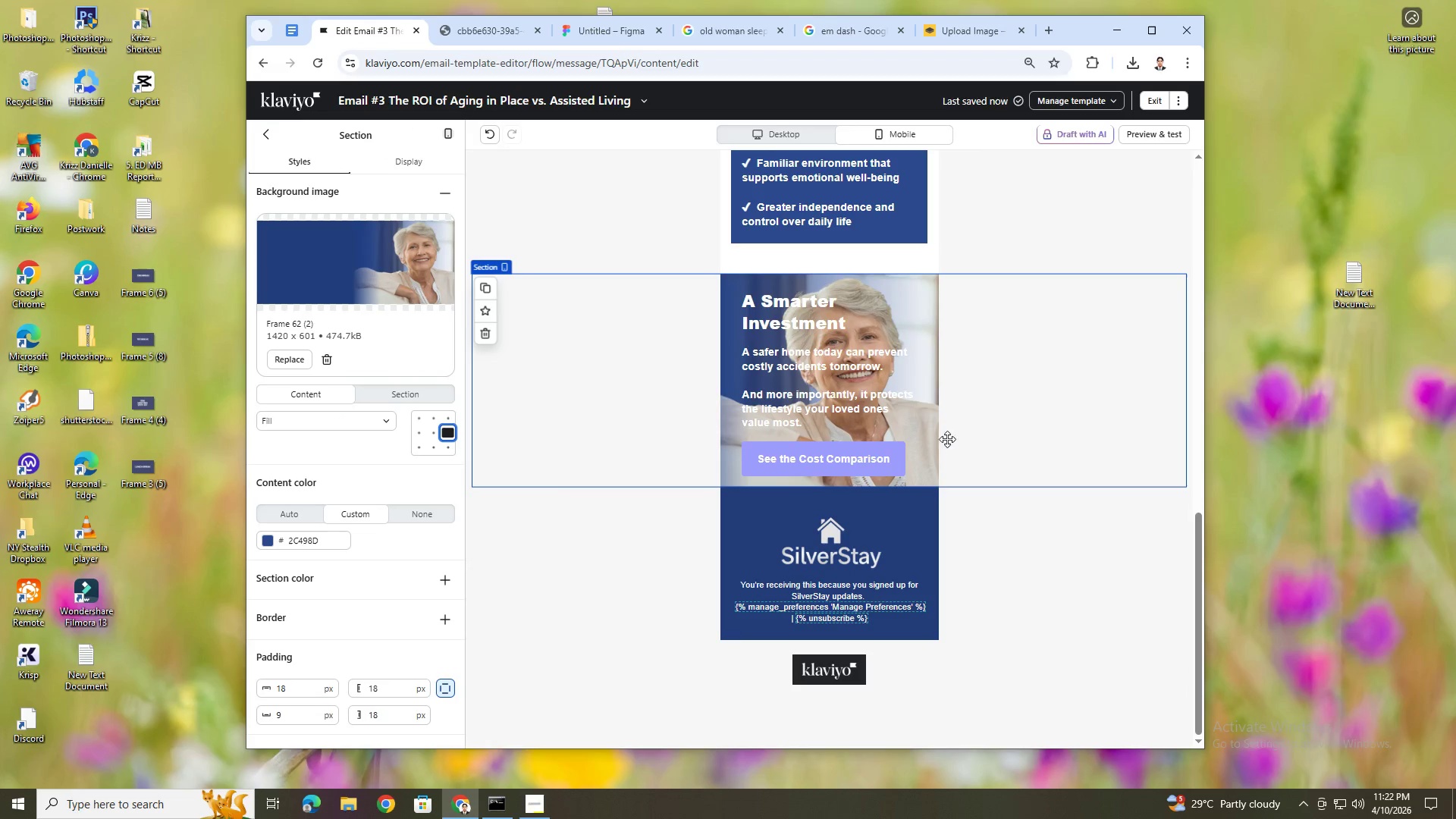 
scroll: coordinate [1096, 510], scroll_direction: up, amount: 2.0
 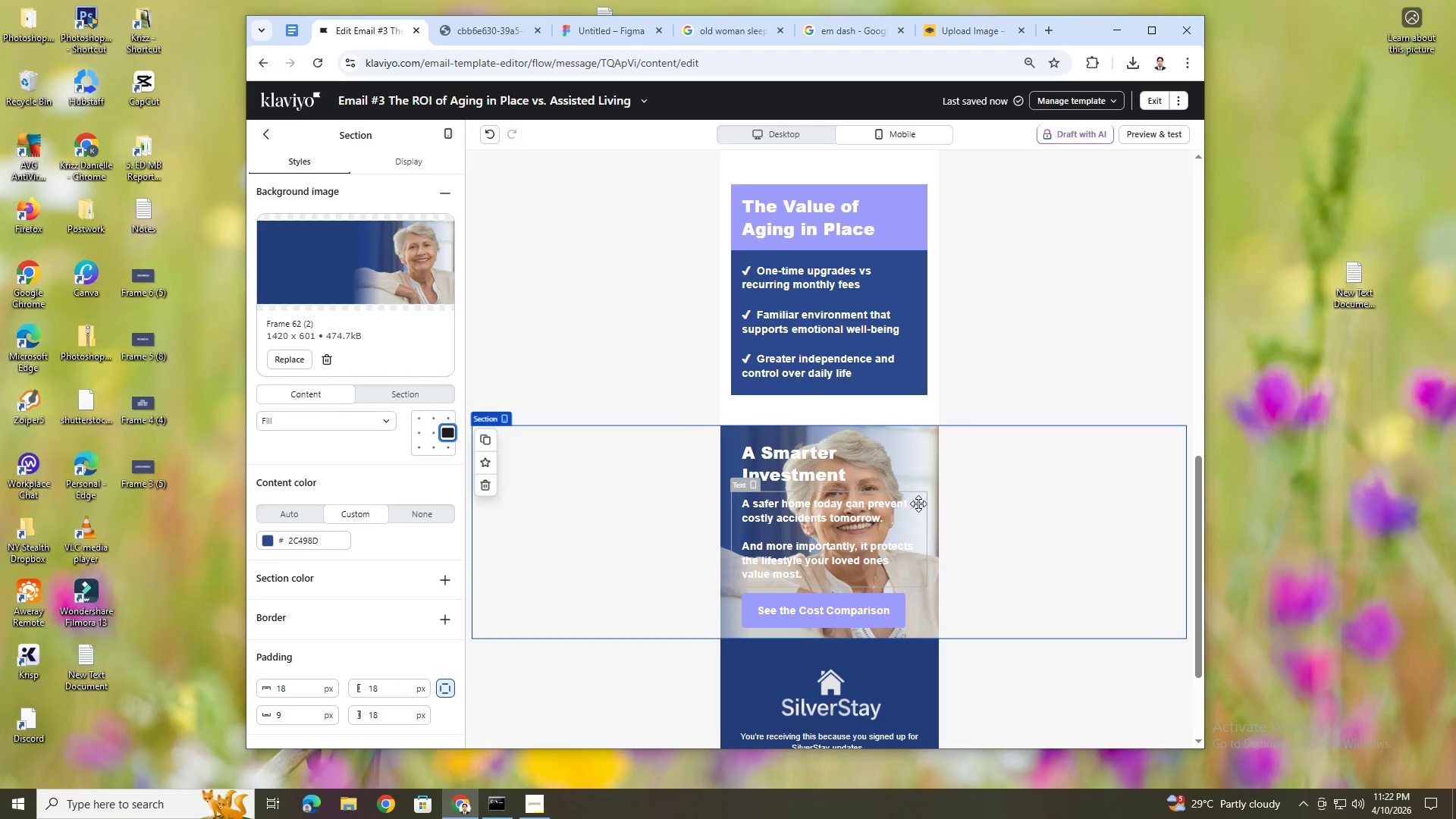 
left_click([929, 469])
 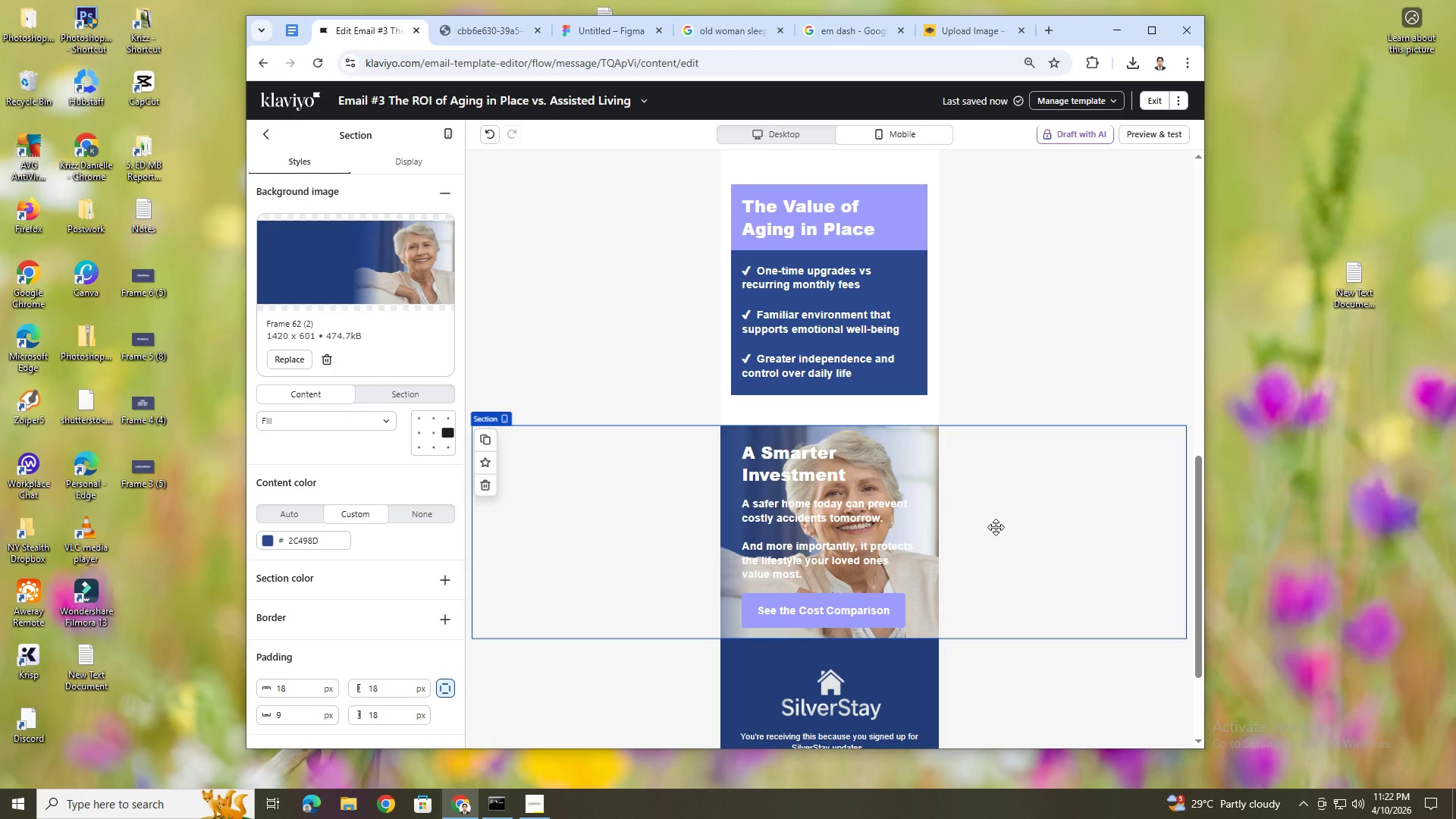 
scroll: coordinate [929, 539], scroll_direction: up, amount: 4.0
 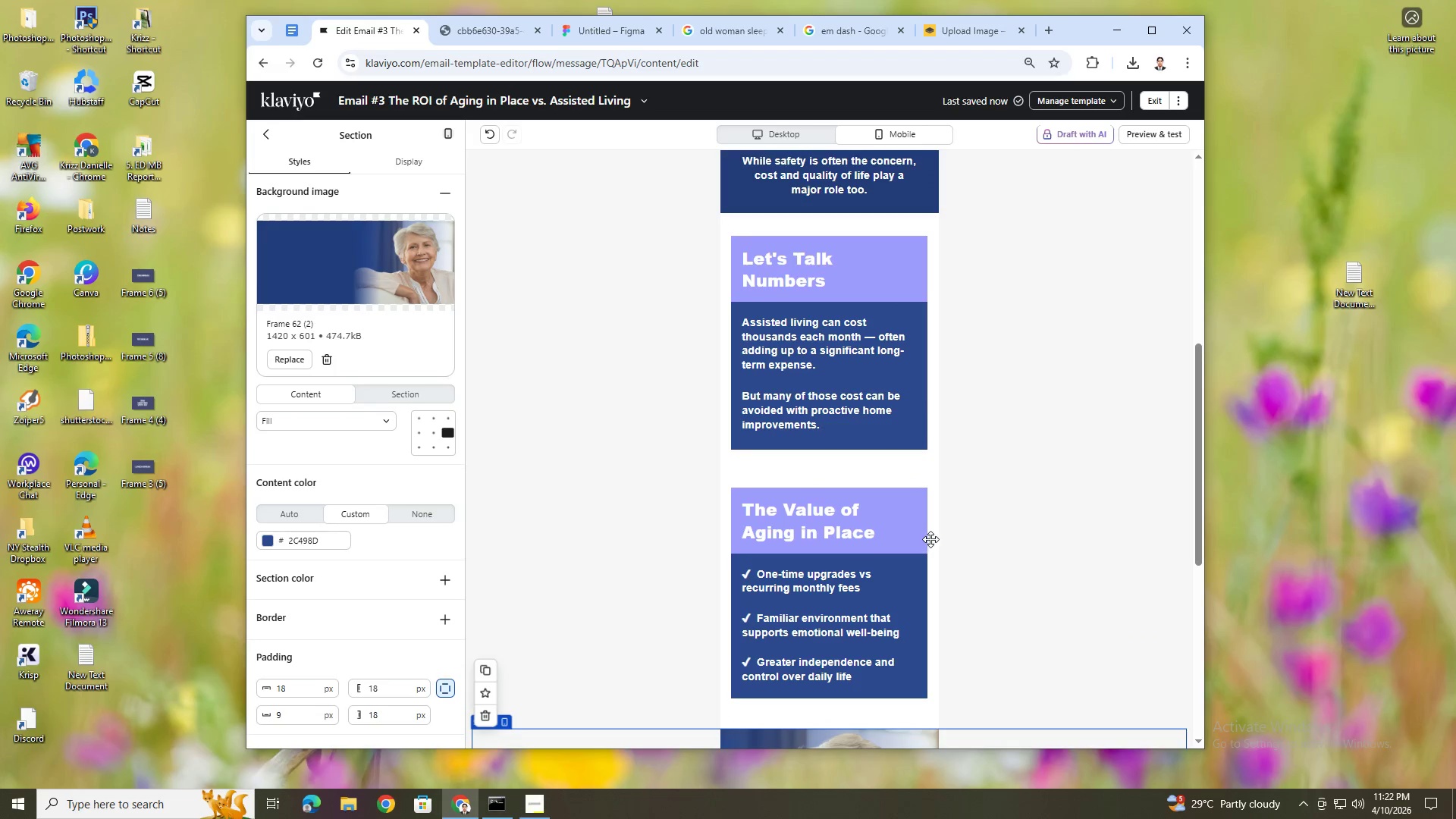 
scroll: coordinate [934, 538], scroll_direction: down, amount: 5.0
 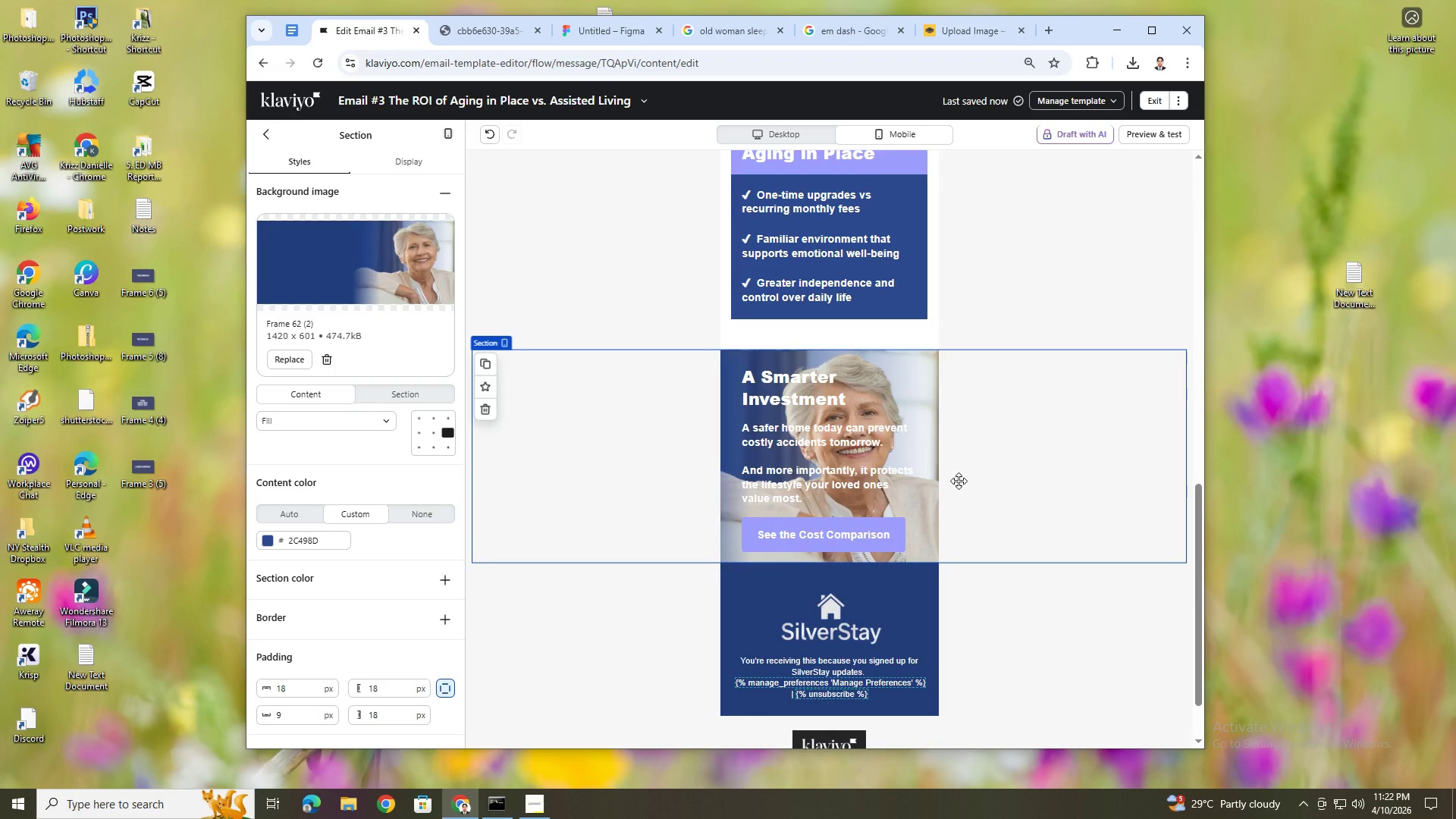 
wait(9.41)
 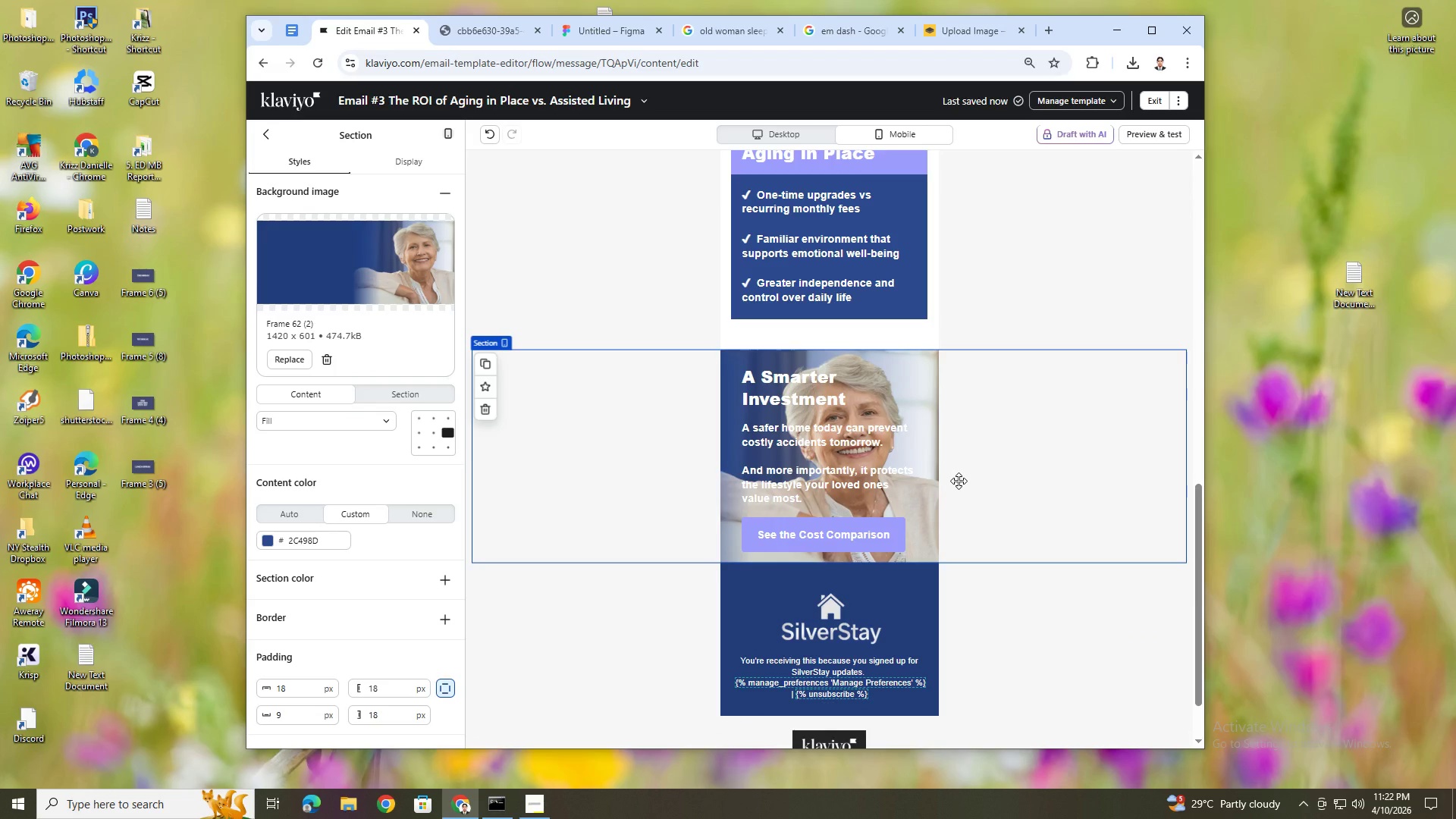 
scroll: coordinate [374, 514], scroll_direction: down, amount: 6.0
 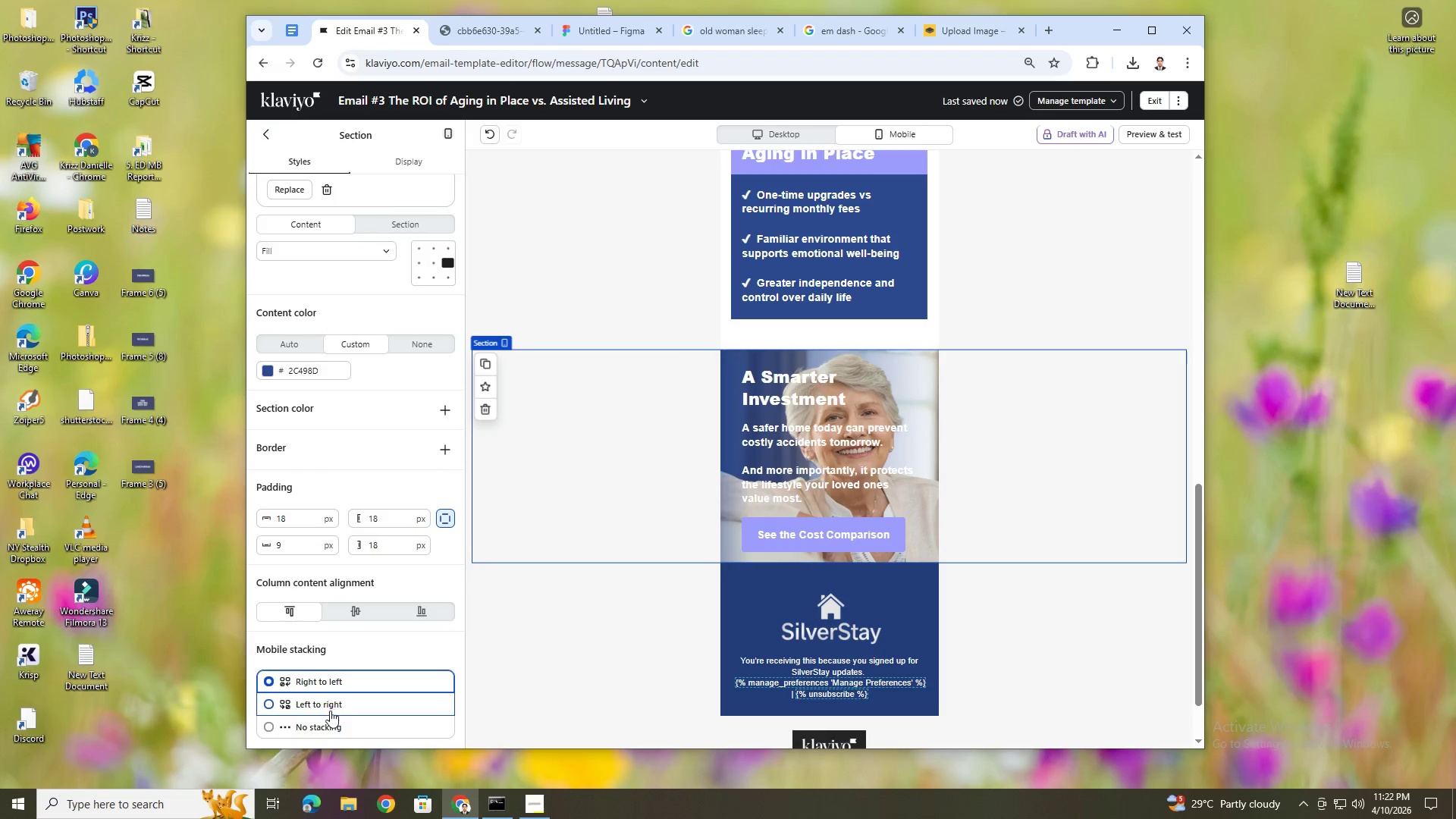 
left_click([331, 723])
 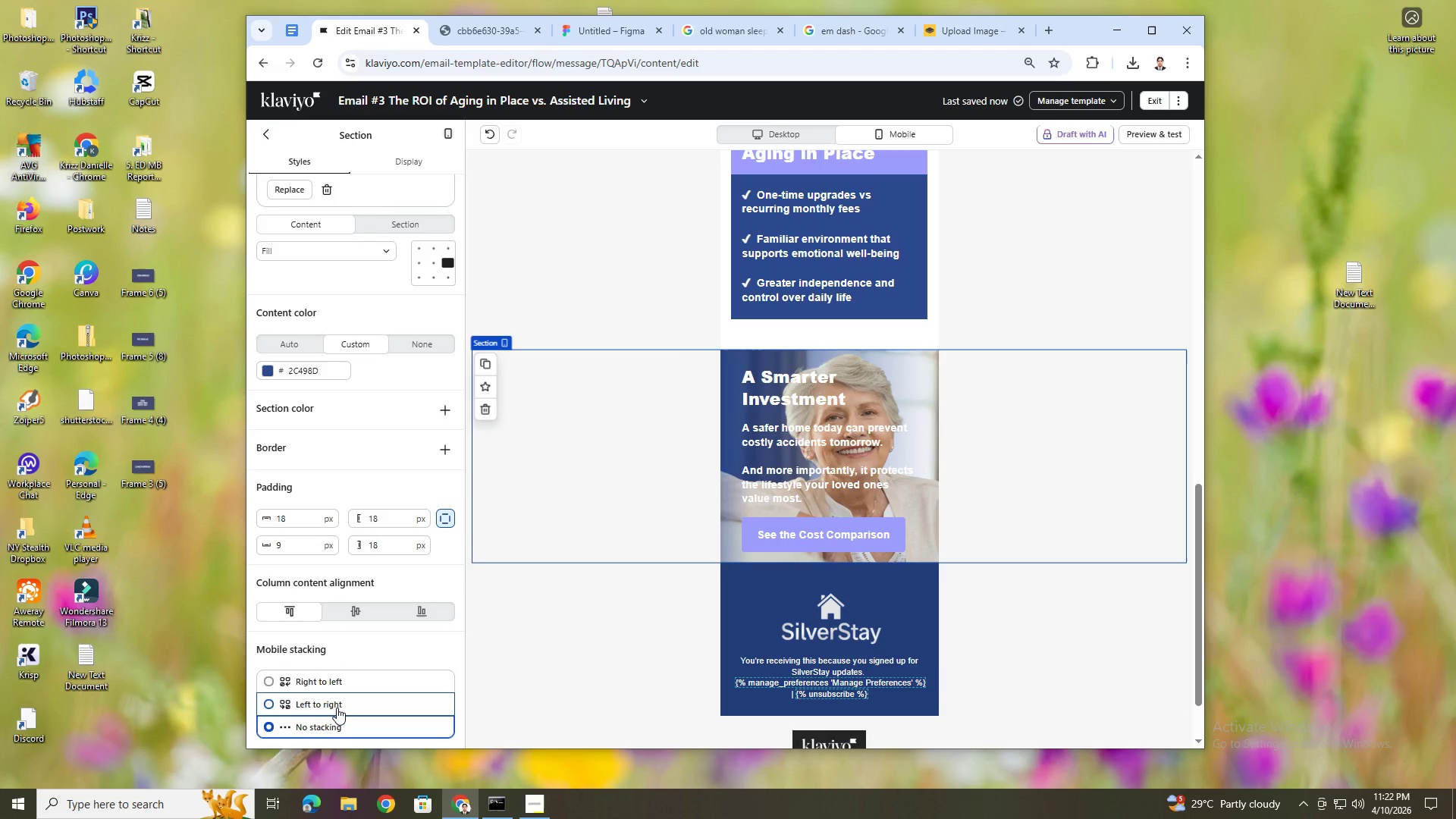 
left_click([337, 704])
 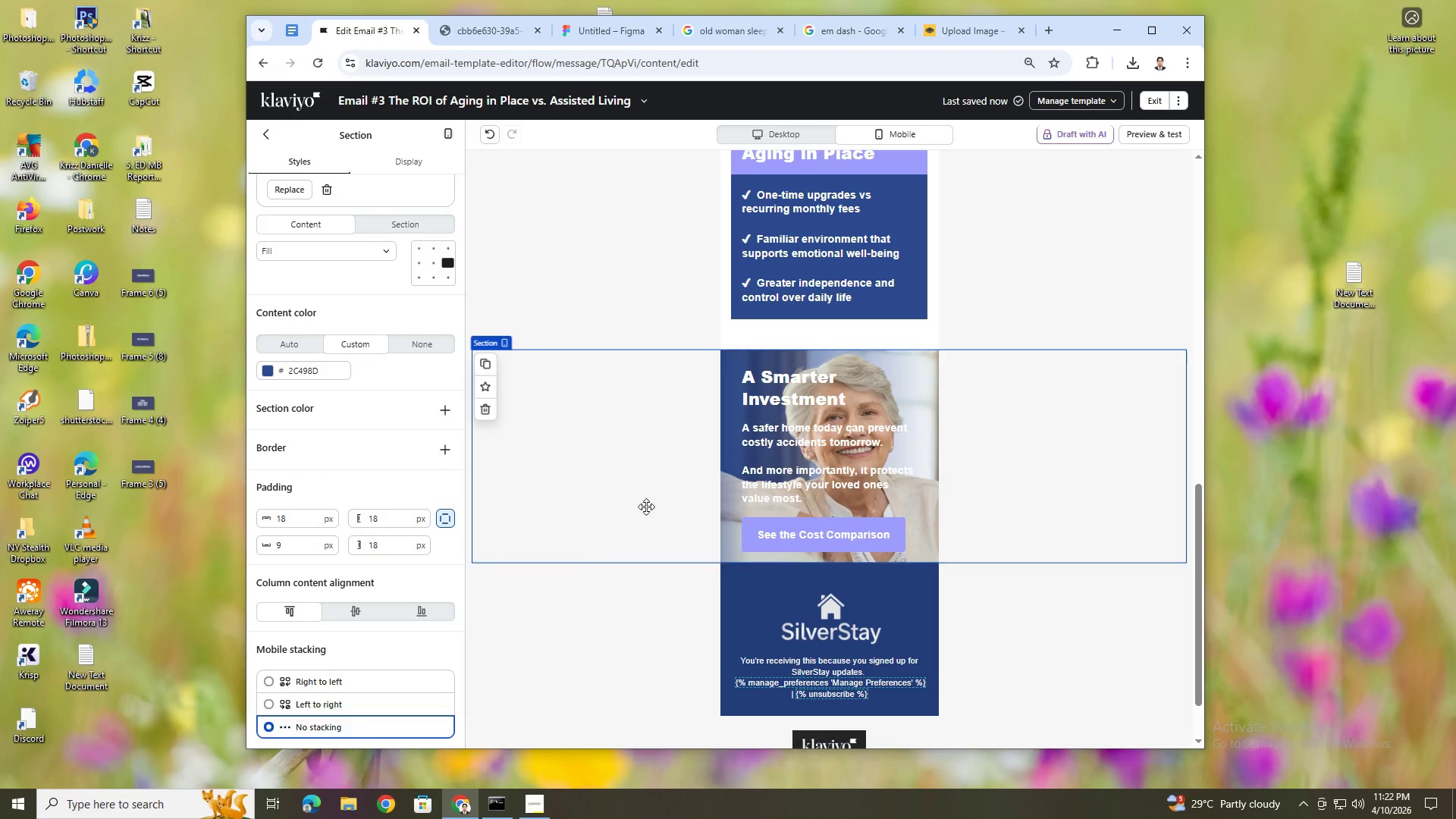 
scroll: coordinate [314, 491], scroll_direction: up, amount: 2.0
 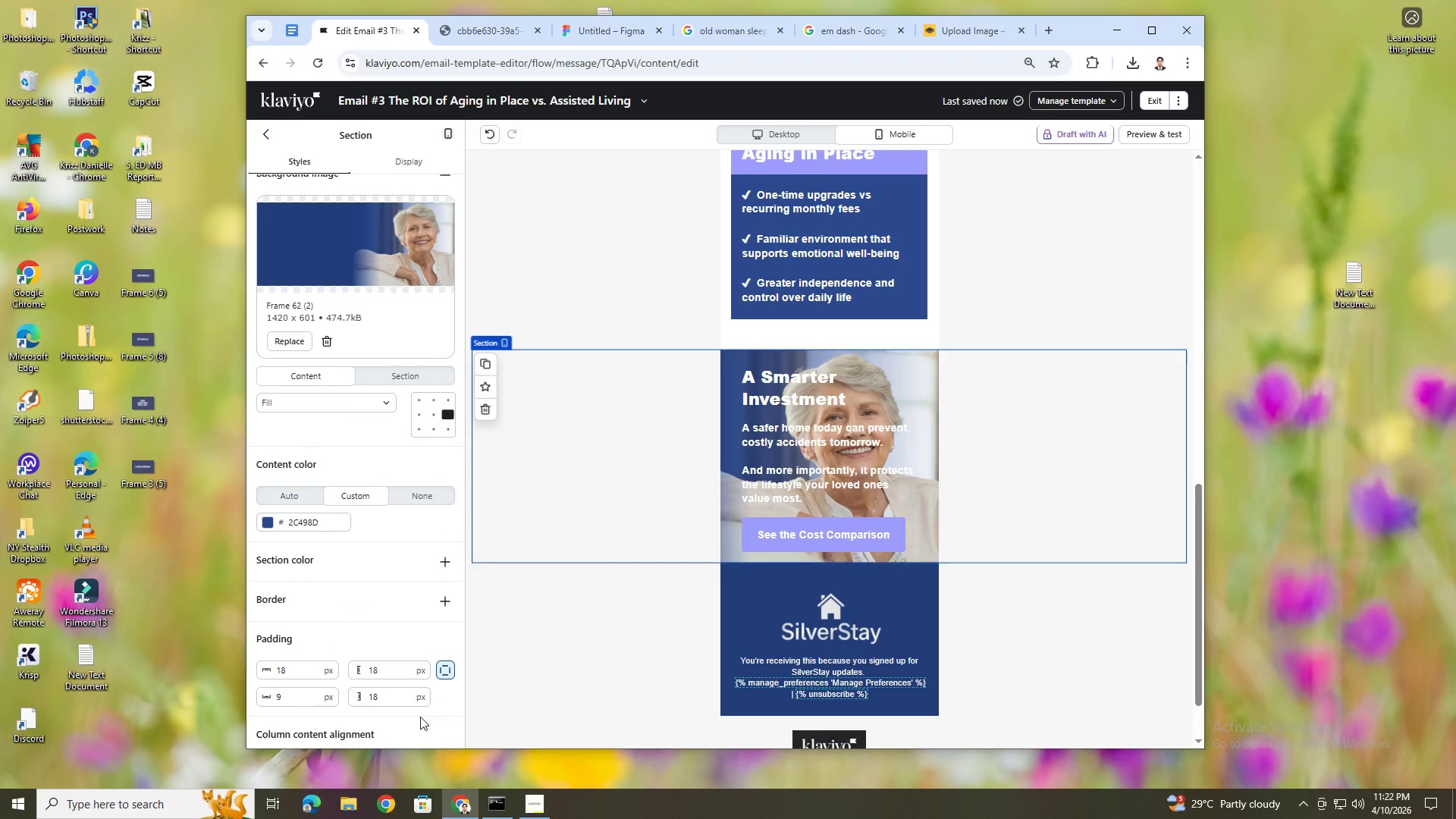 
scroll: coordinate [397, 682], scroll_direction: down, amount: 4.0
 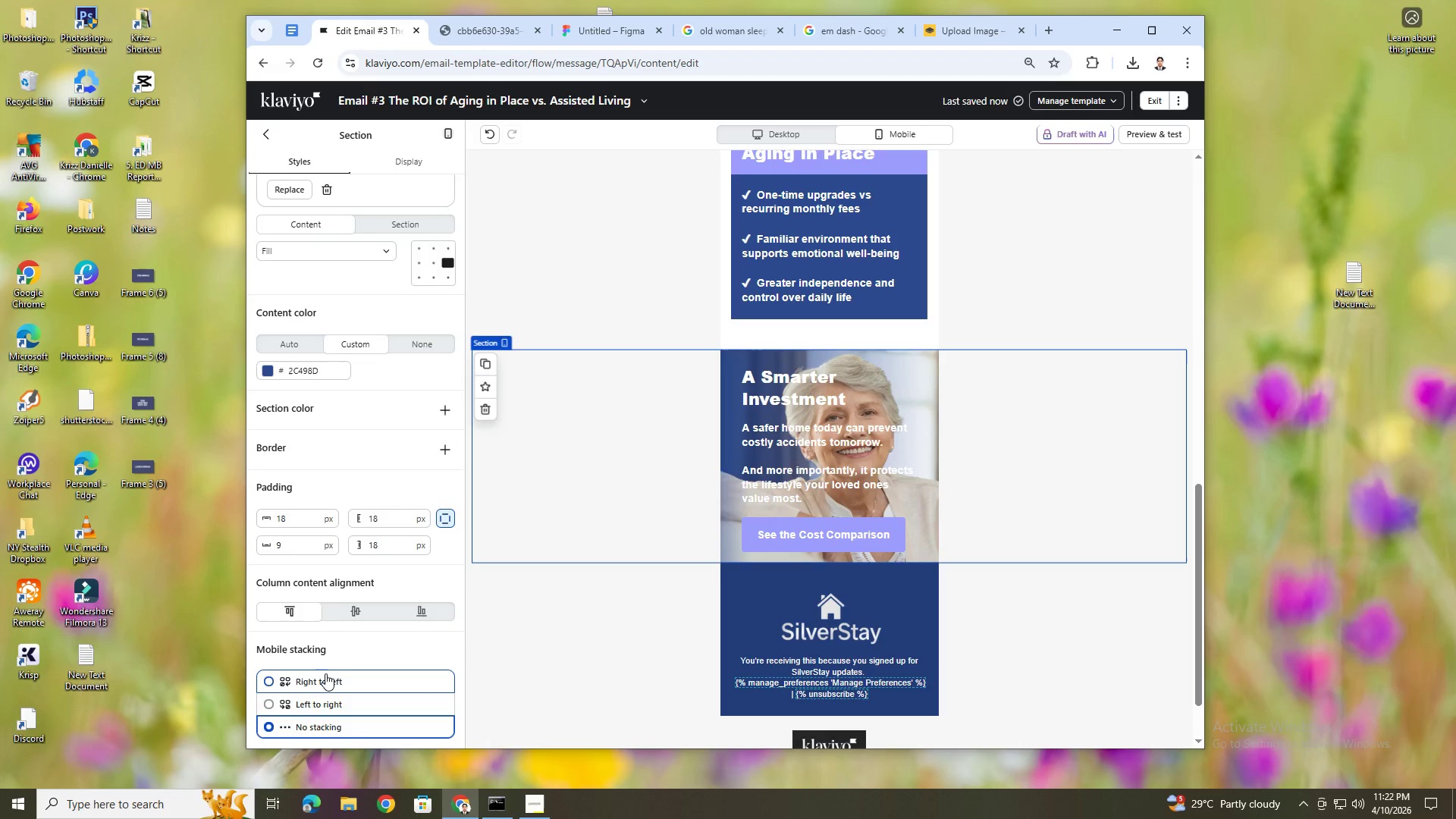 
left_click([328, 676])
 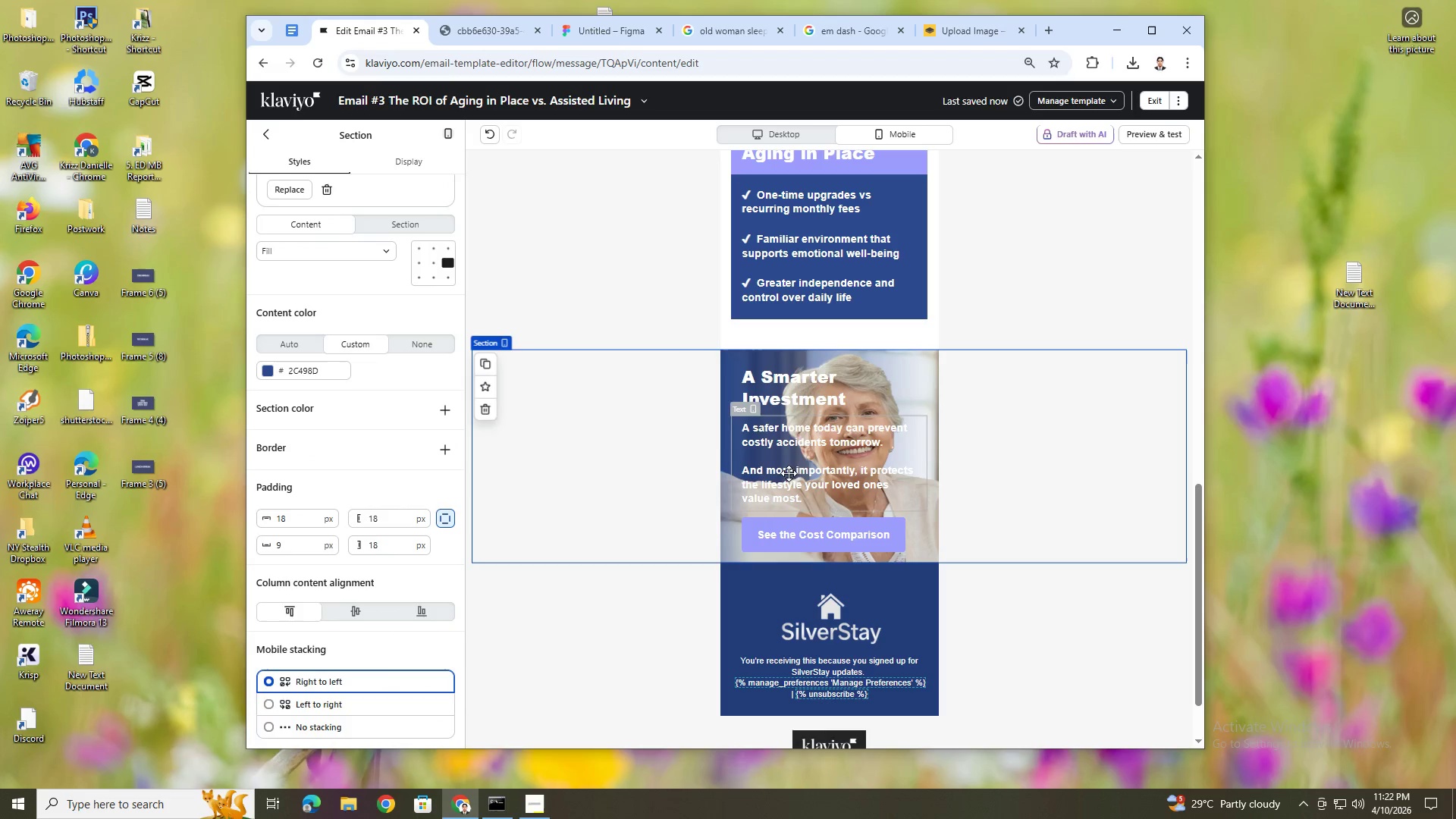 
left_click([592, 466])
 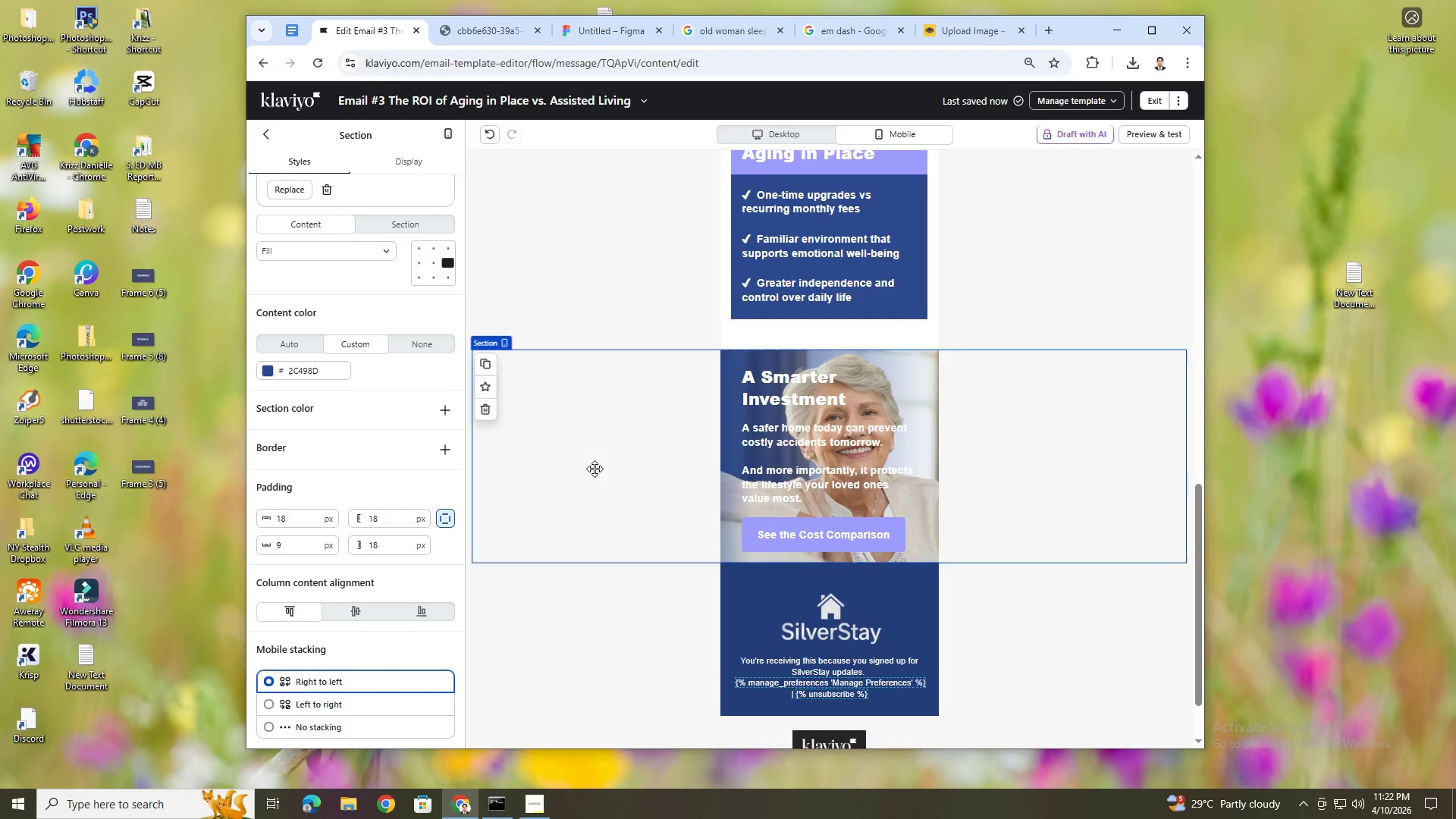 
scroll: coordinate [597, 471], scroll_direction: up, amount: 3.0
 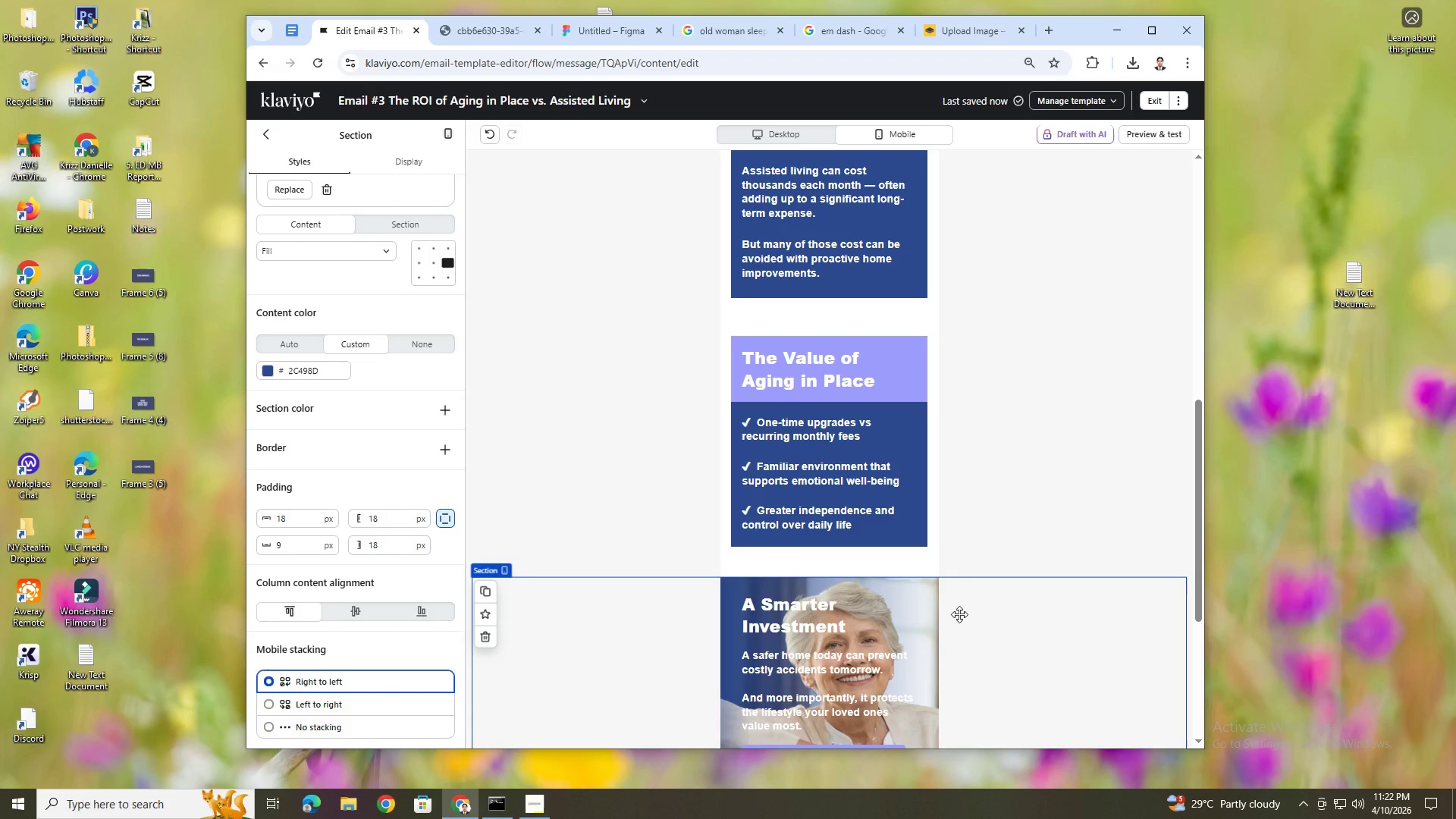 
scroll: coordinate [959, 614], scroll_direction: down, amount: 2.0
 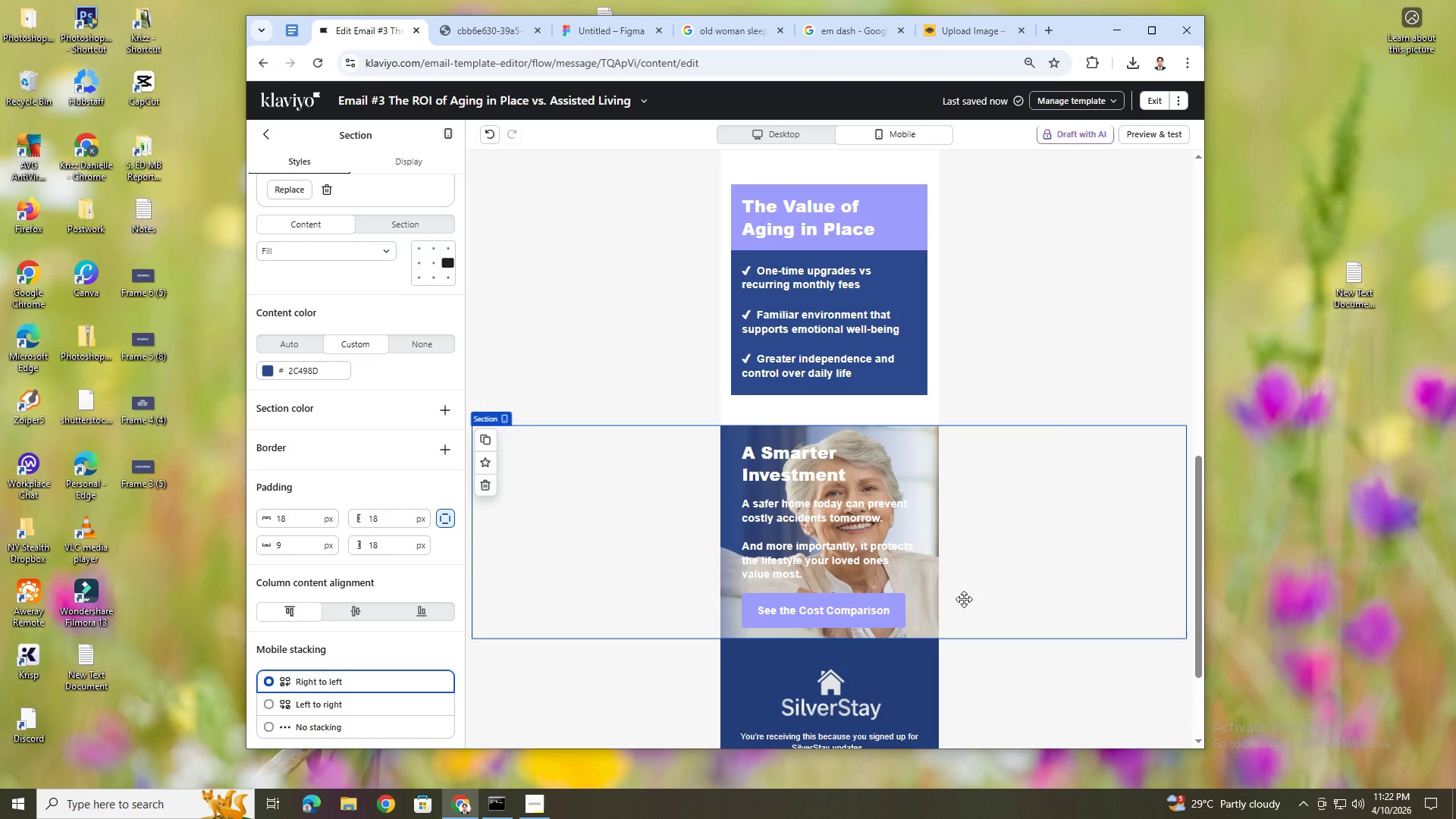 
wait(8.17)
 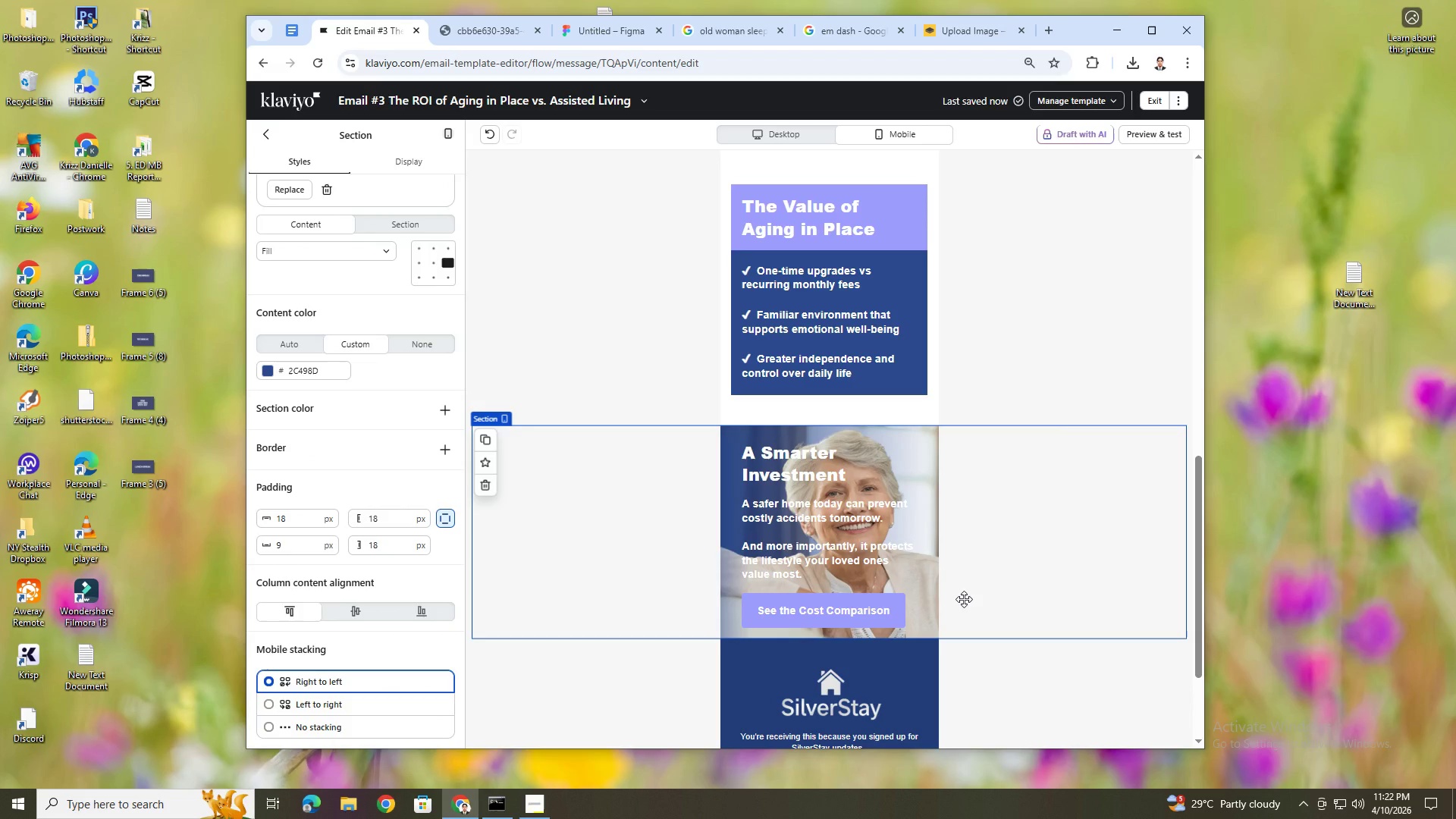 
scroll: coordinate [925, 568], scroll_direction: up, amount: 2.0
 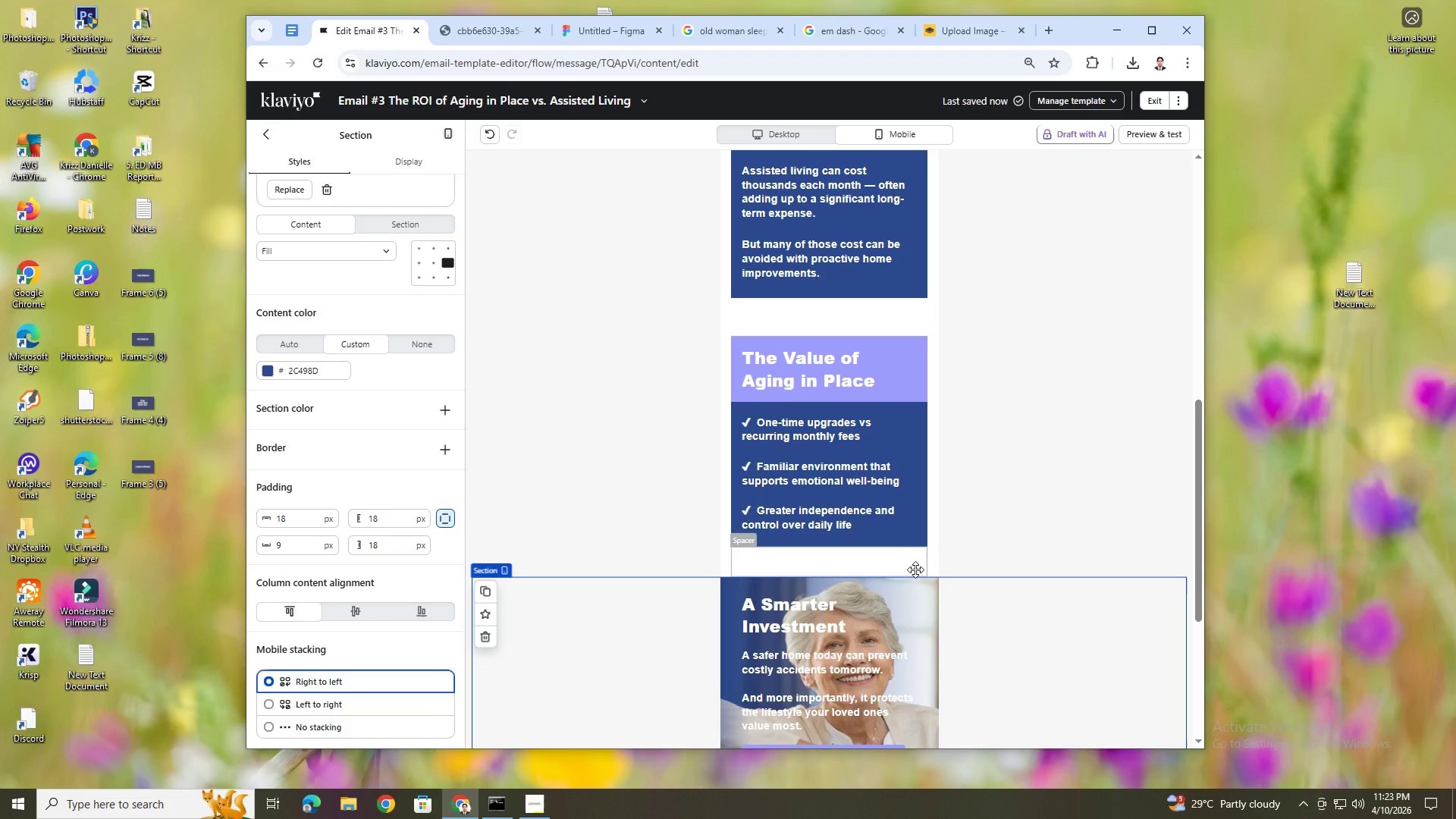 
scroll: coordinate [915, 570], scroll_direction: down, amount: 1.0
 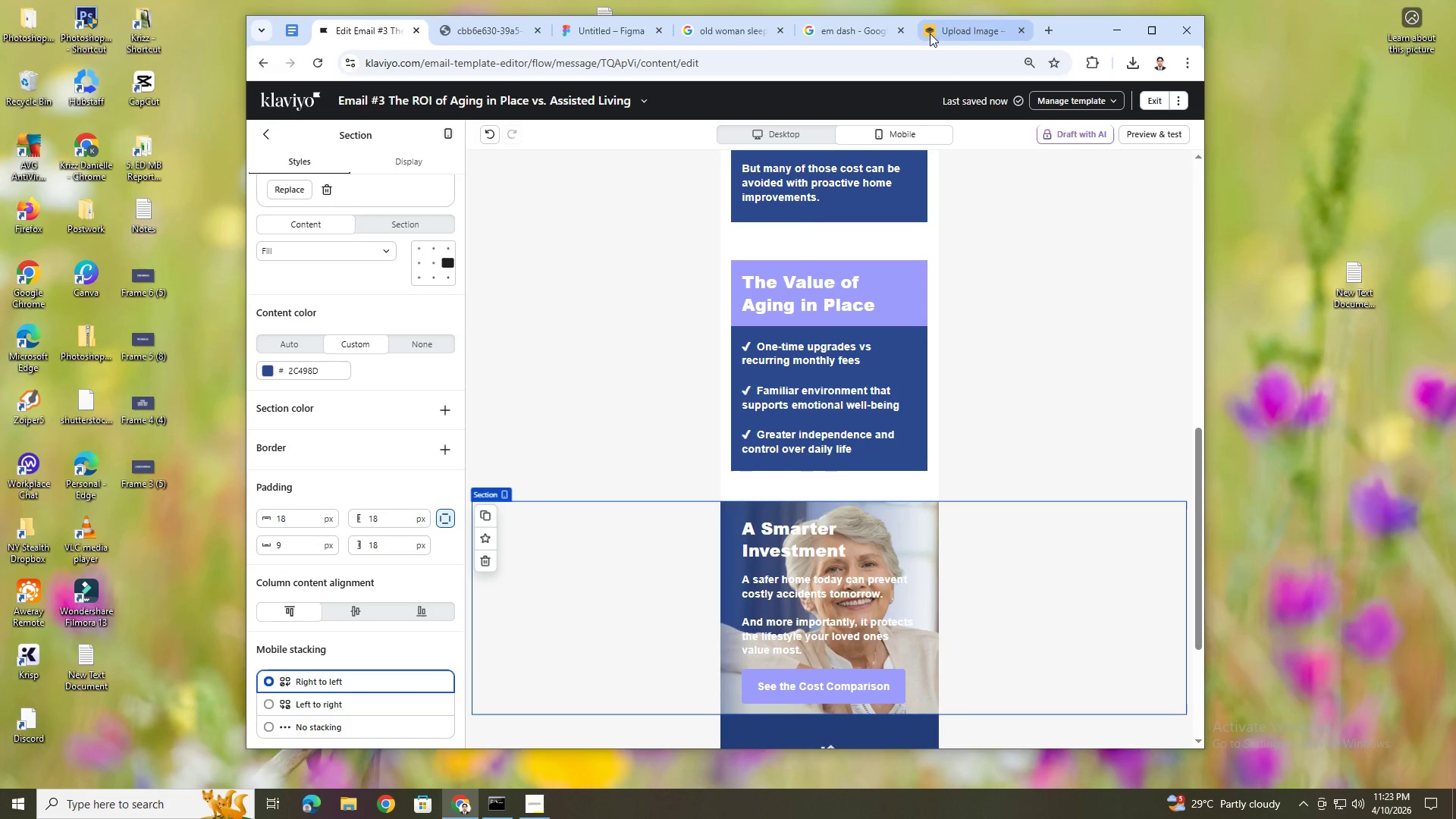 
left_click([576, 30])
 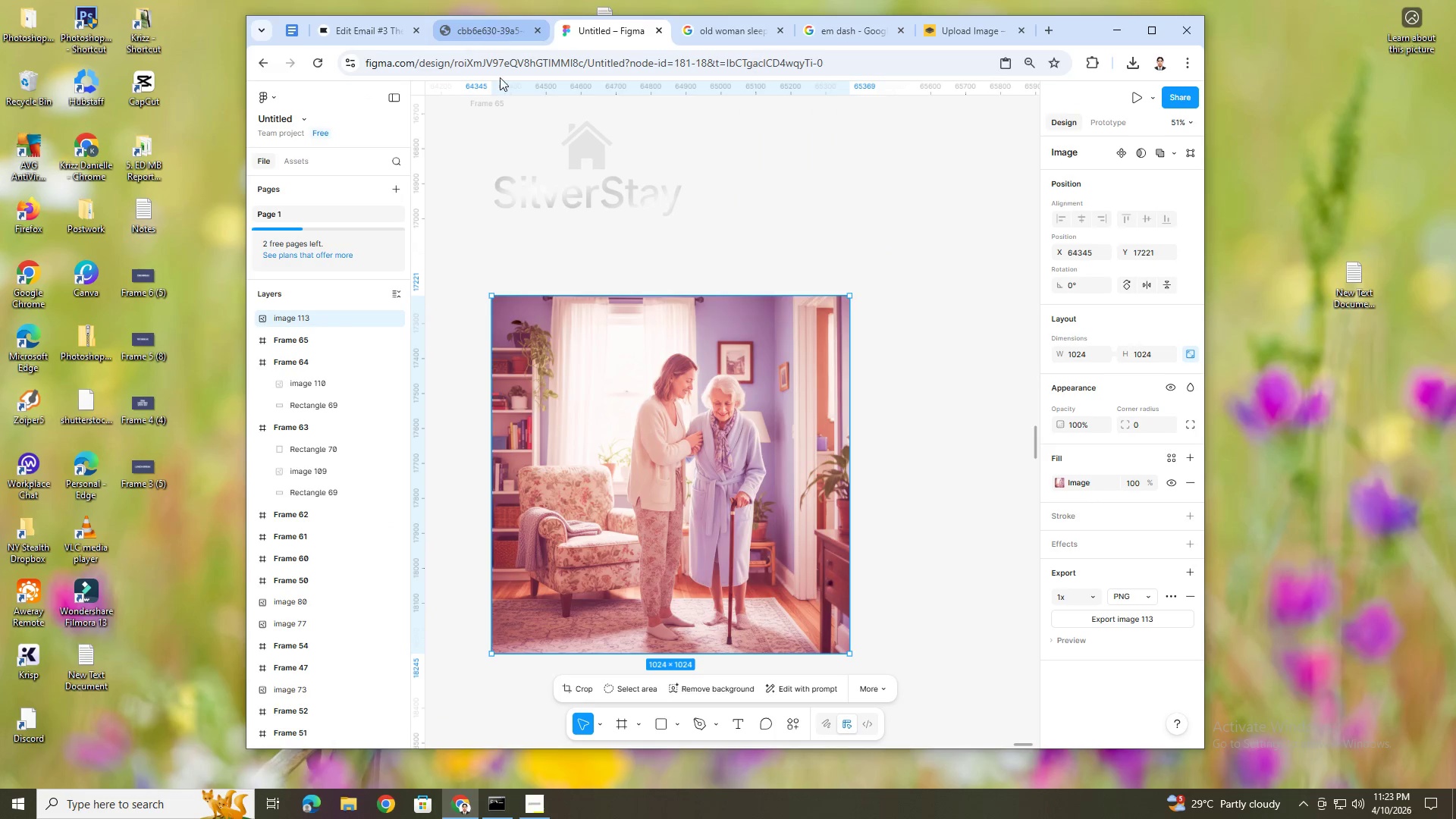 
scroll: coordinate [637, 400], scroll_direction: down, amount: 4.0
 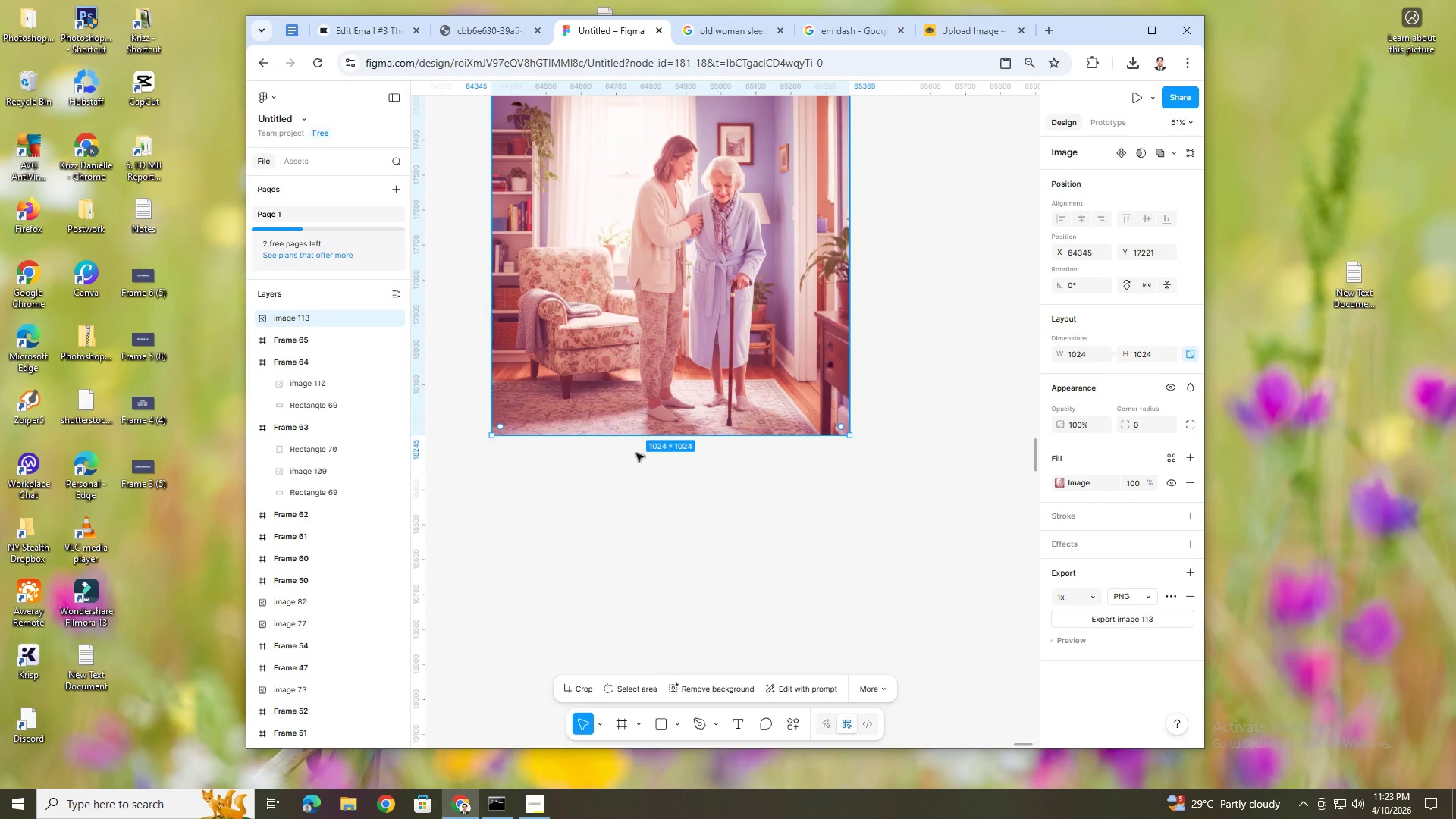 
hold_key(key=ControlLeft, duration=0.95)
 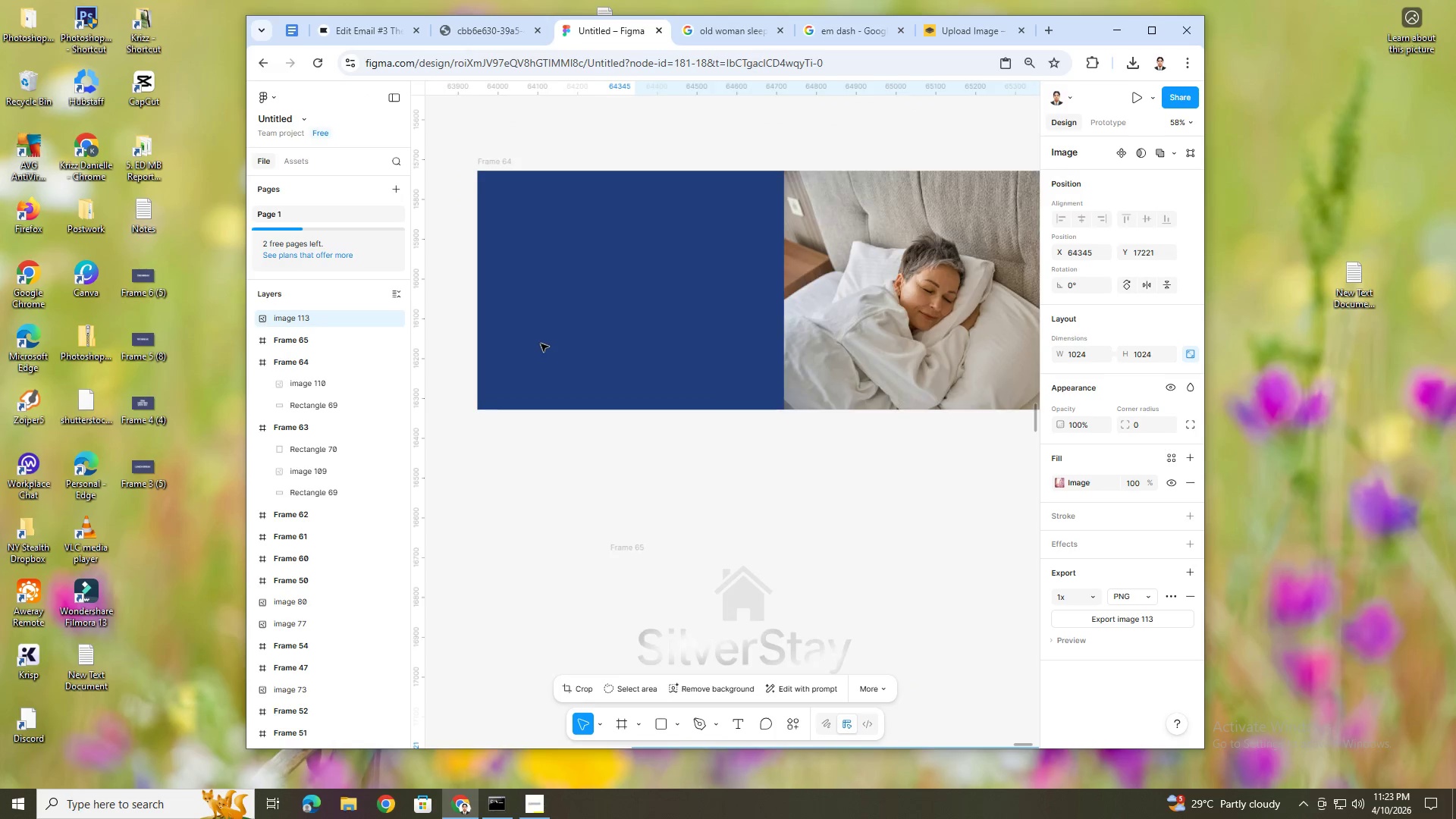 
scroll: coordinate [640, 500], scroll_direction: up, amount: 5.0
 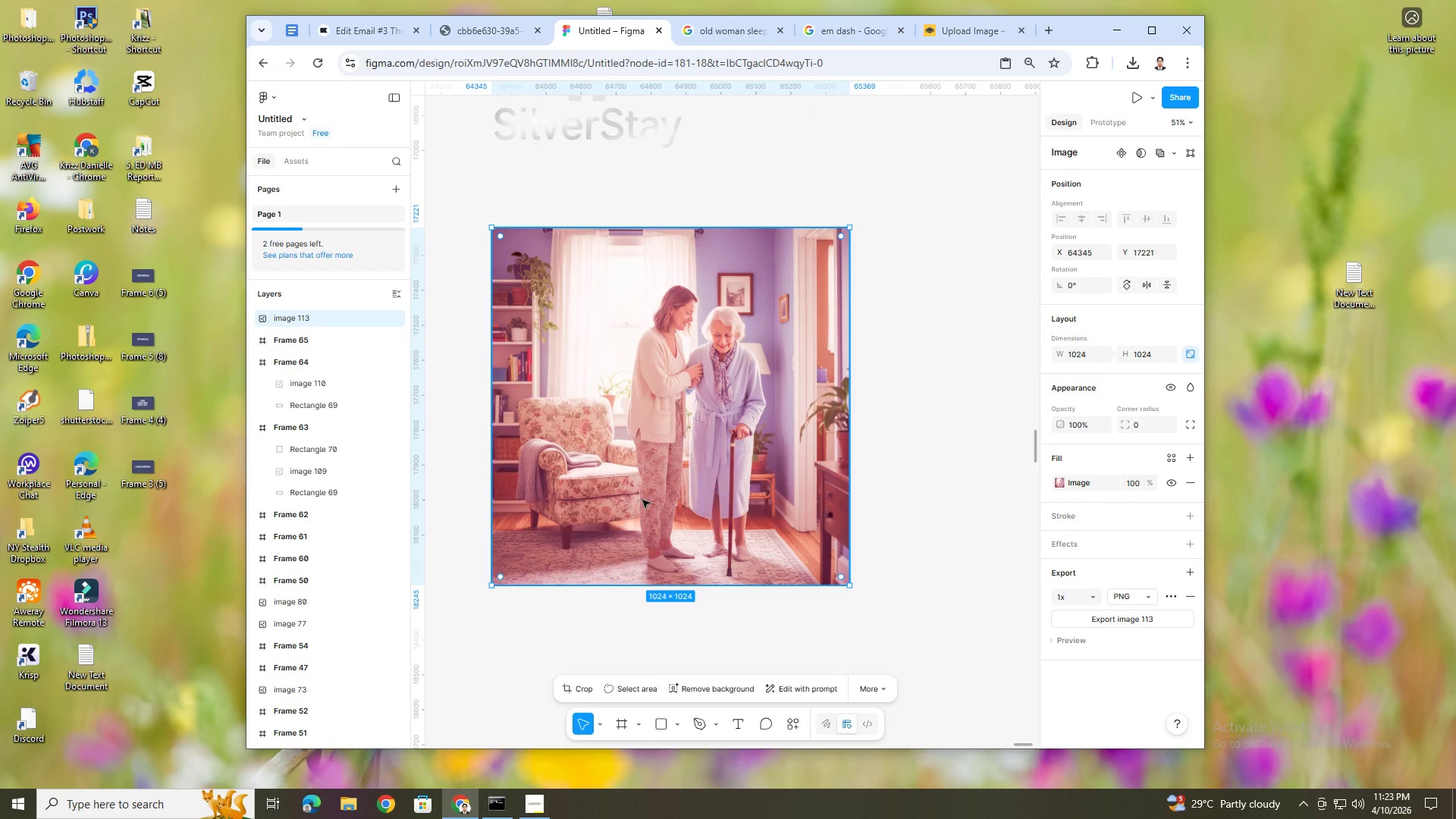 
scroll: coordinate [645, 485], scroll_direction: down, amount: 5.0
 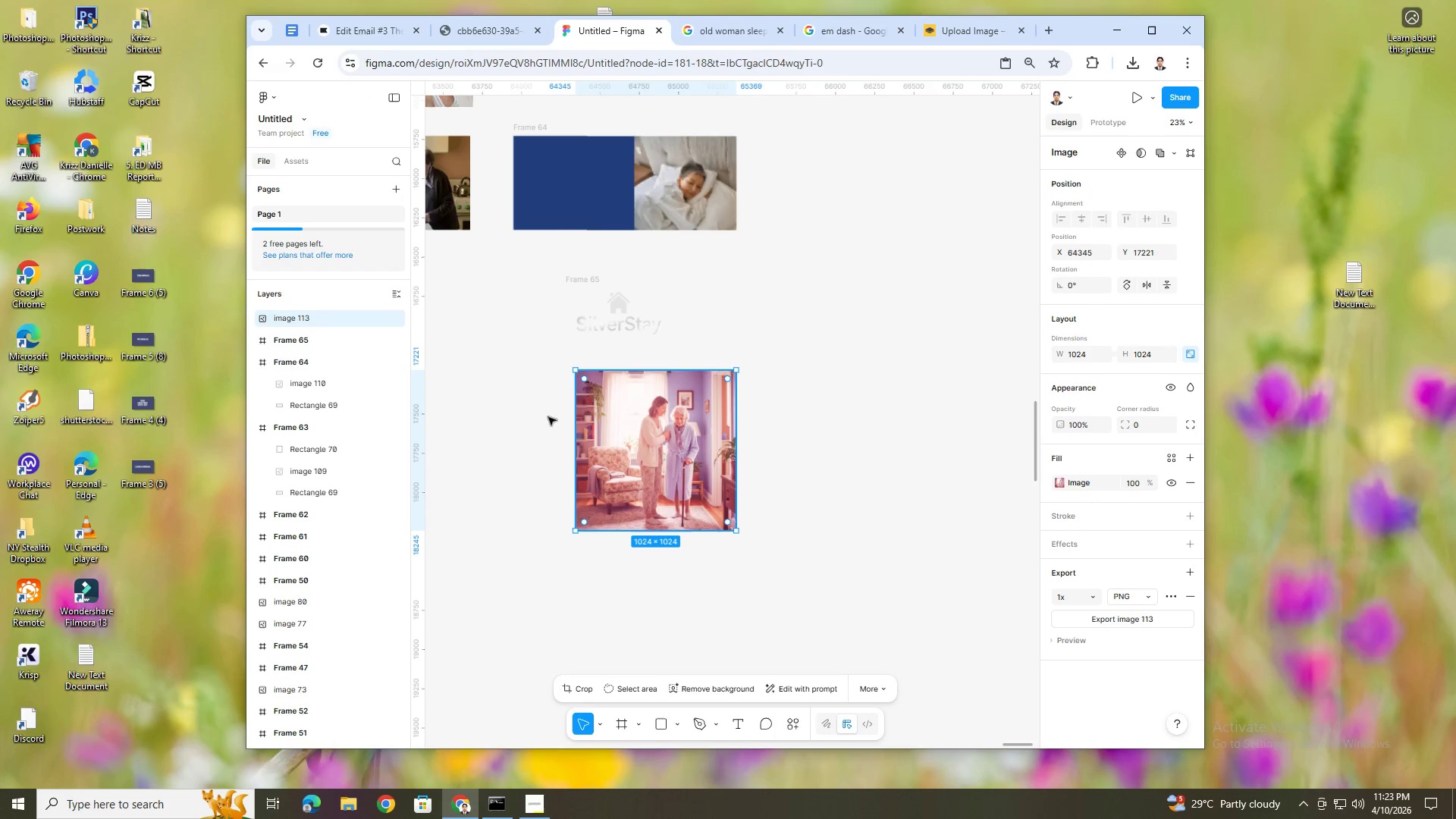 
hold_key(key=ControlLeft, duration=1.5)
 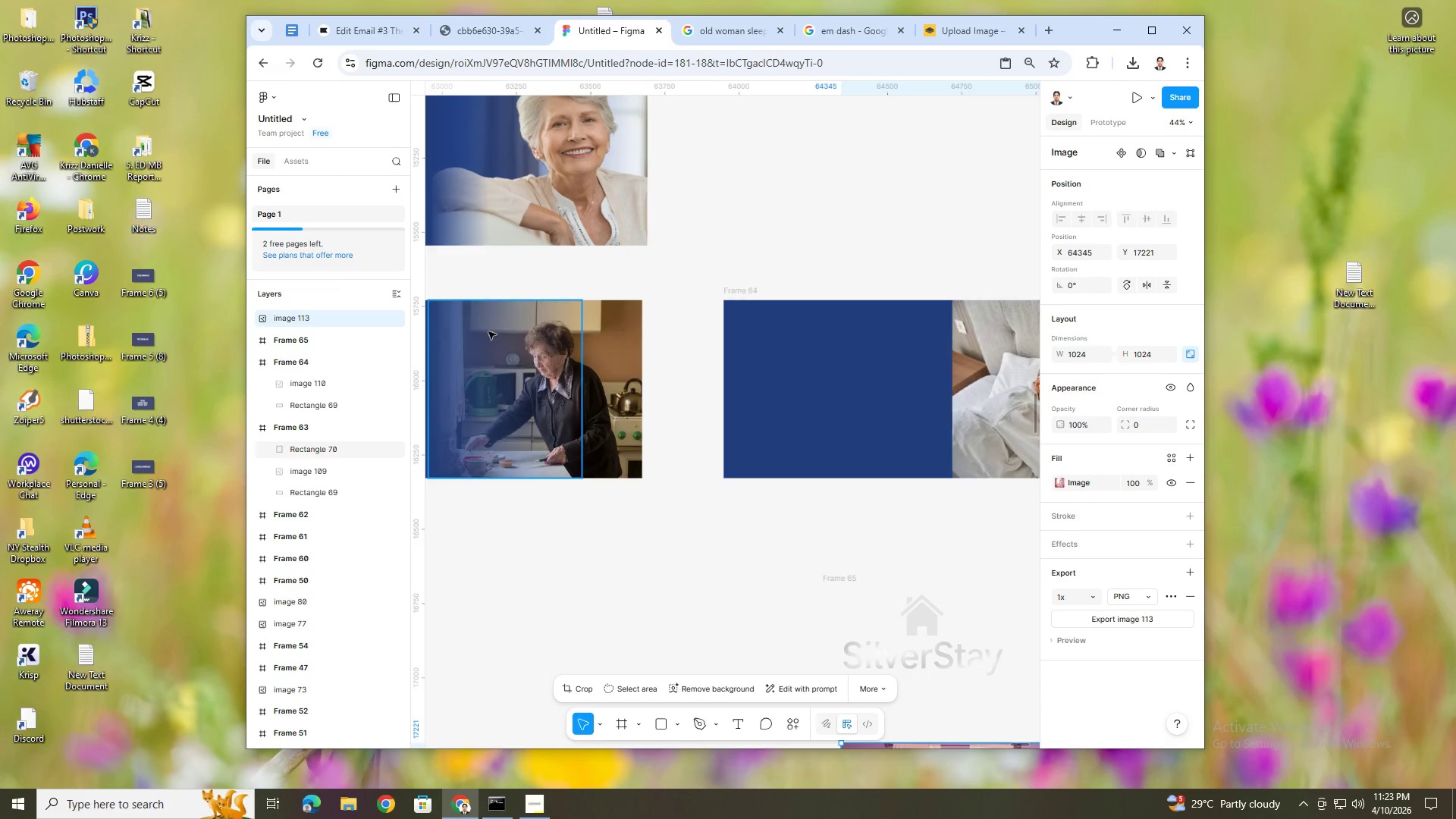 
key(Control+ControlLeft)
 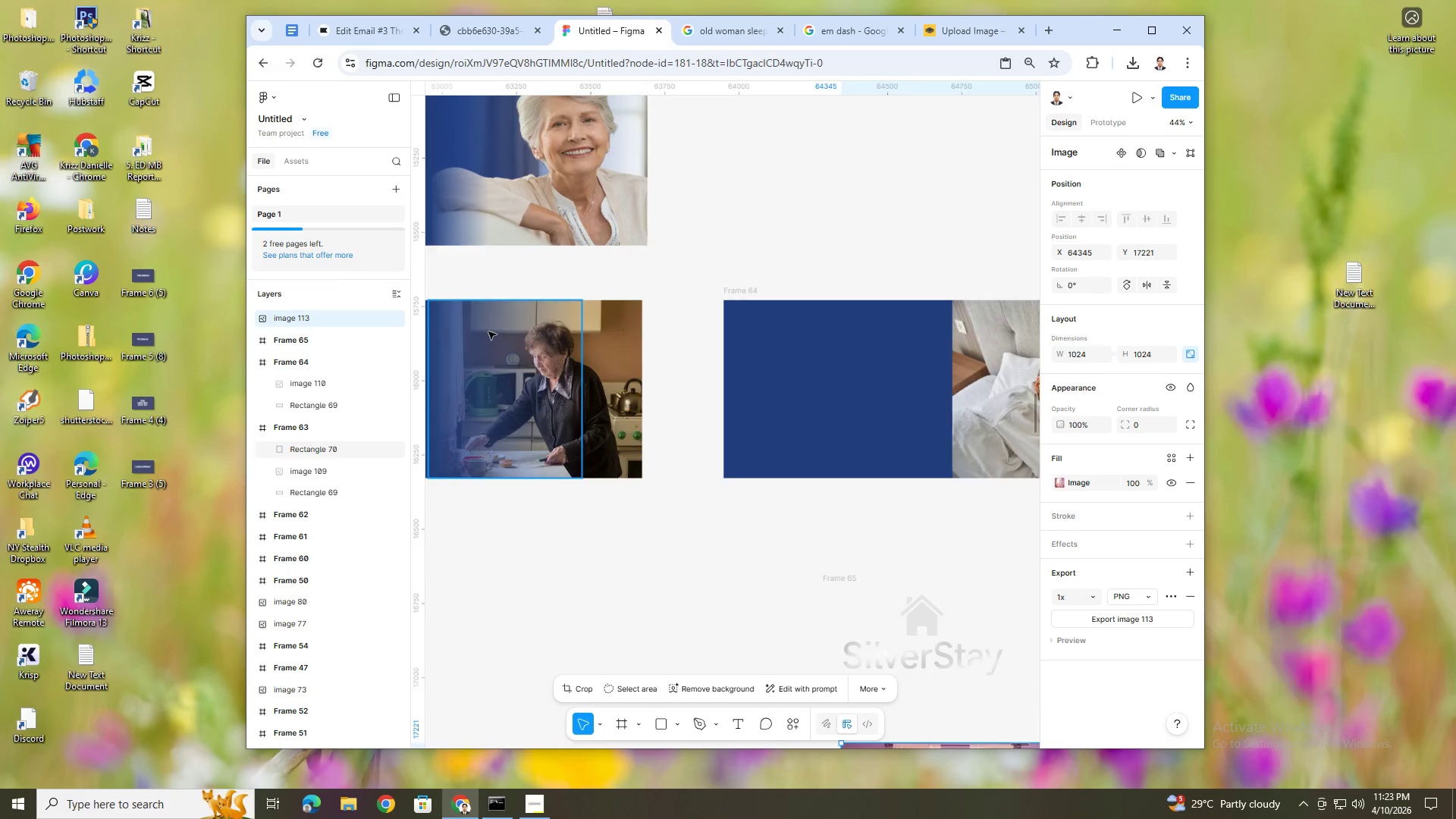 
key(Control+ControlLeft)
 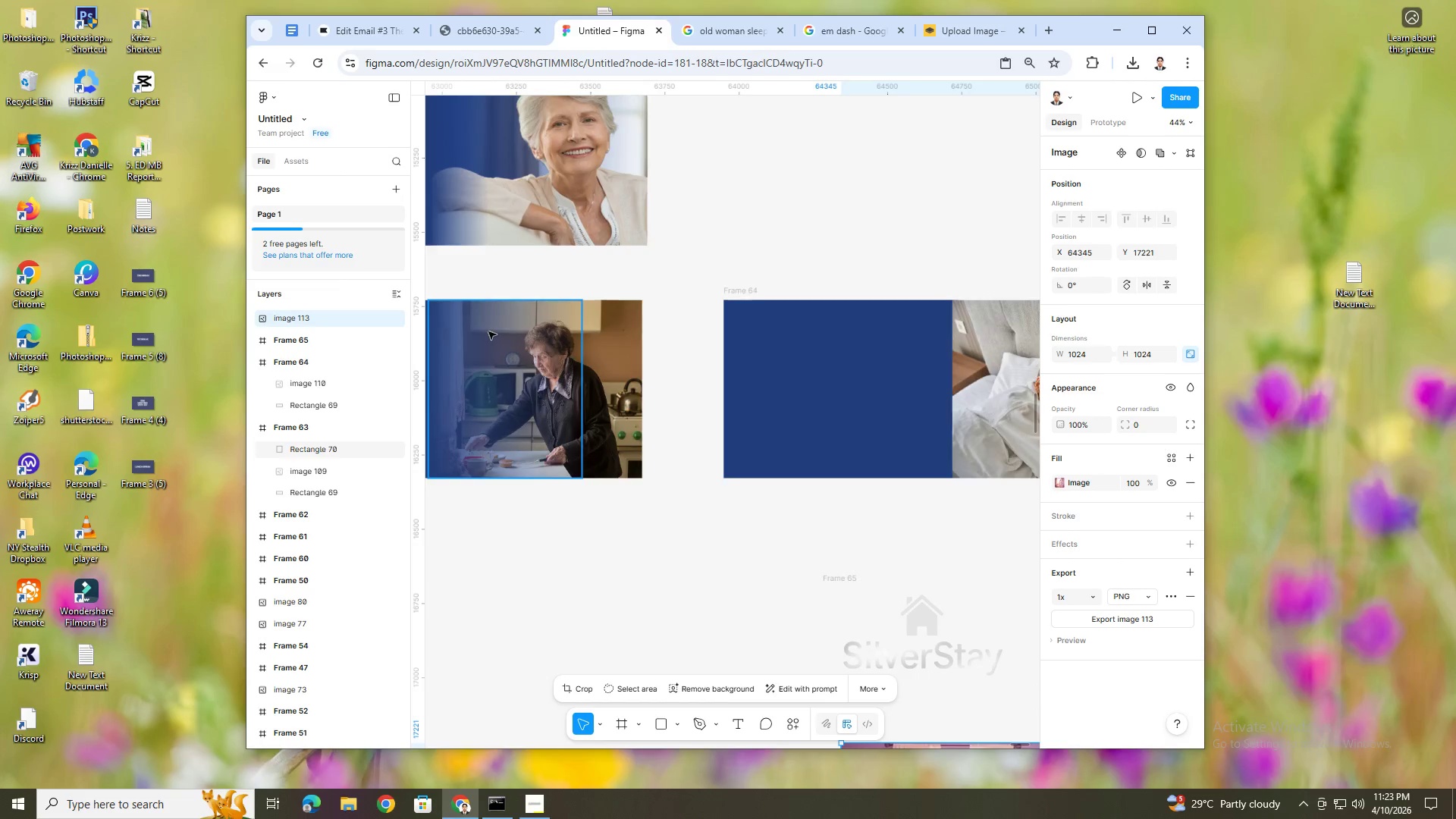 
key(Control+ControlLeft)
 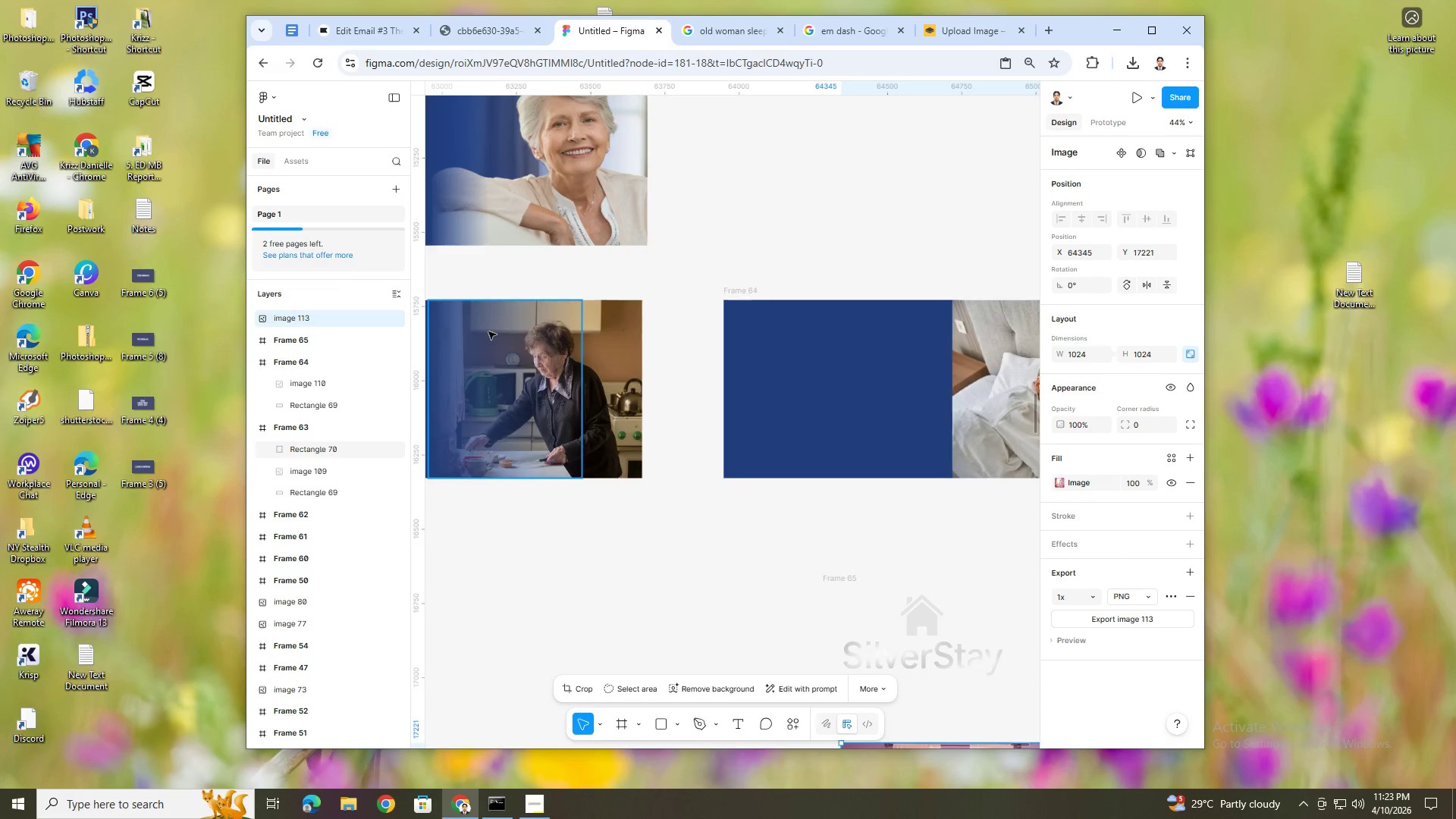 
key(Control+ControlLeft)
 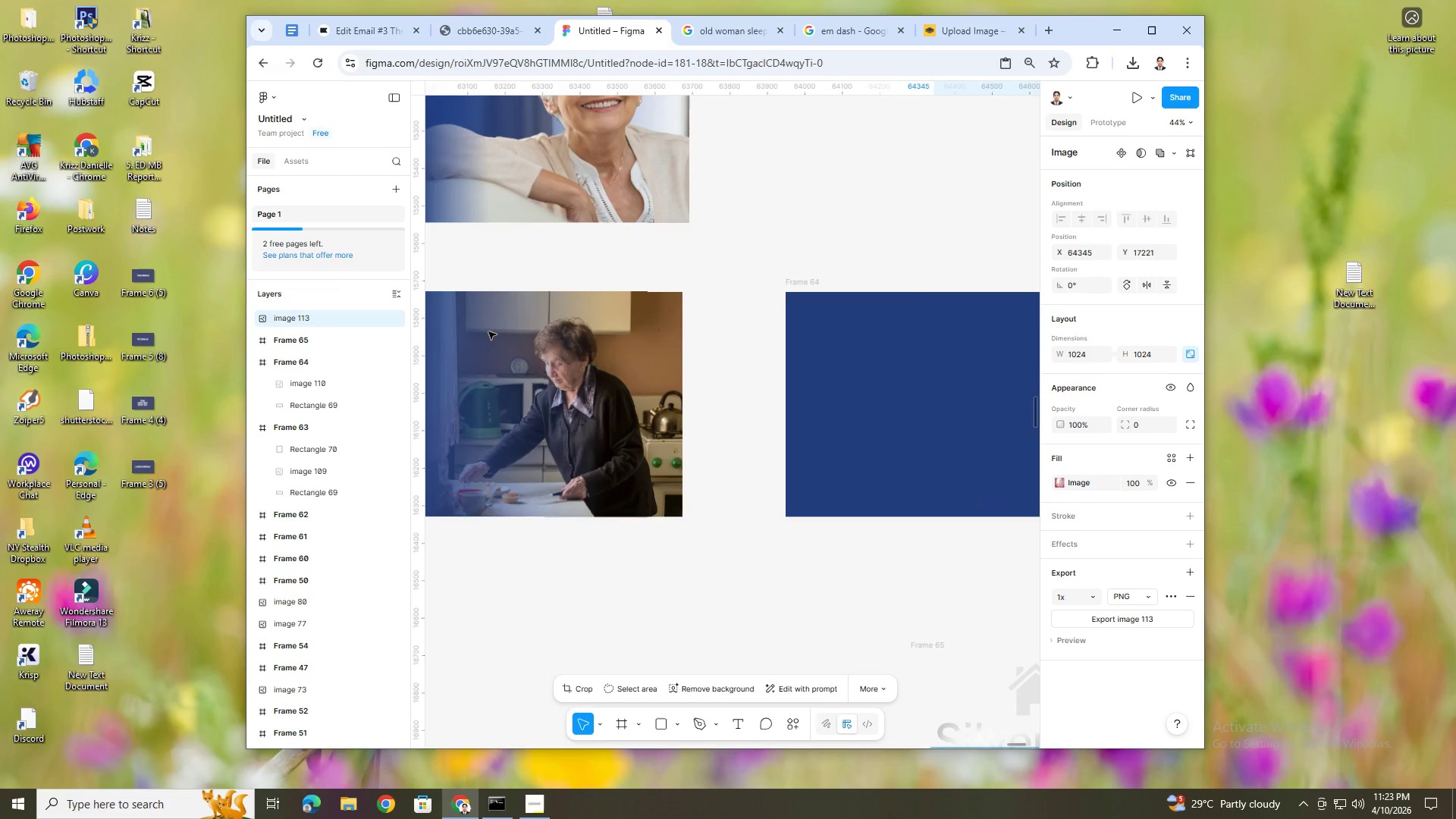 
key(Control+ControlLeft)
 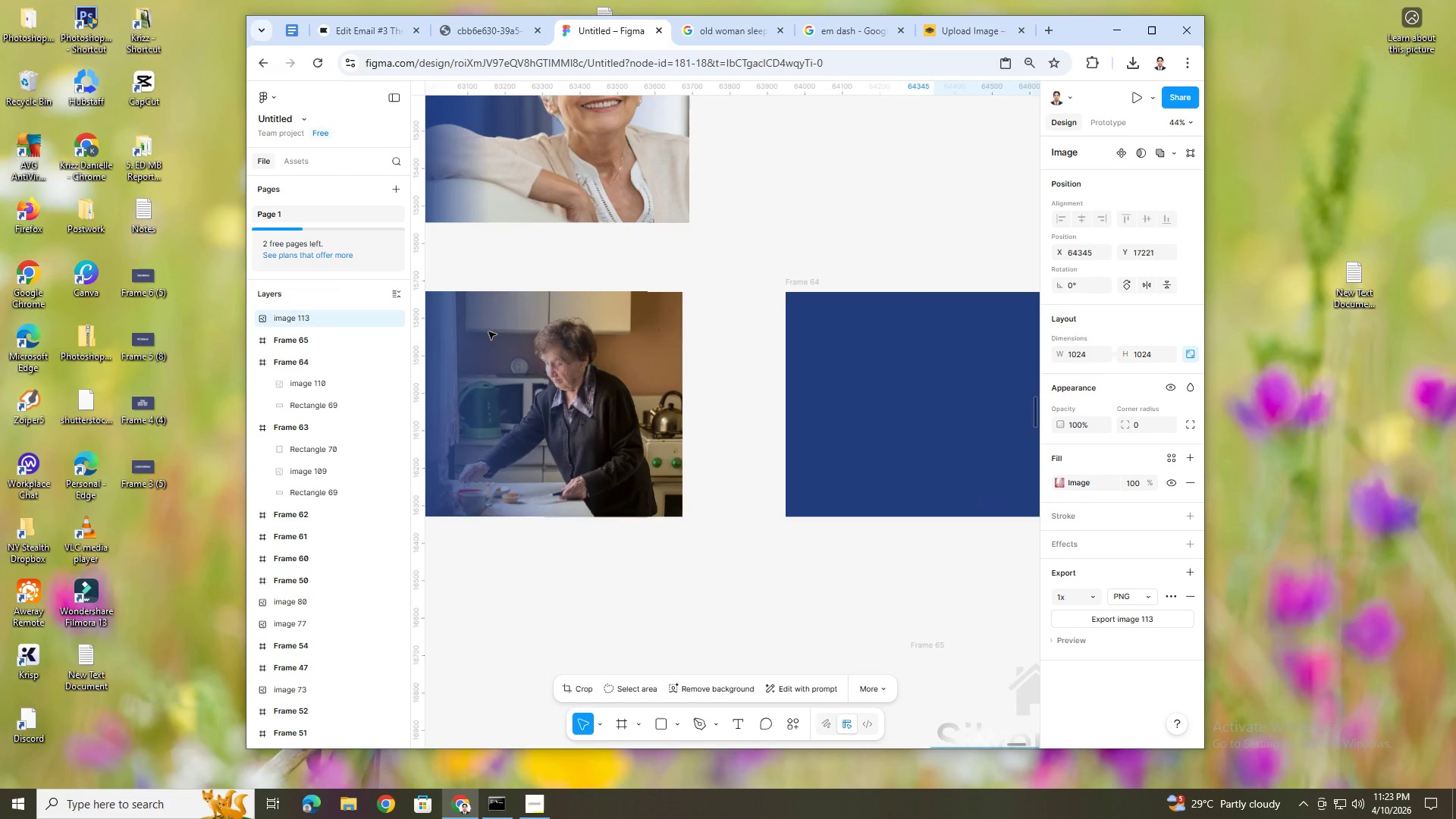 
key(Control+ControlLeft)
 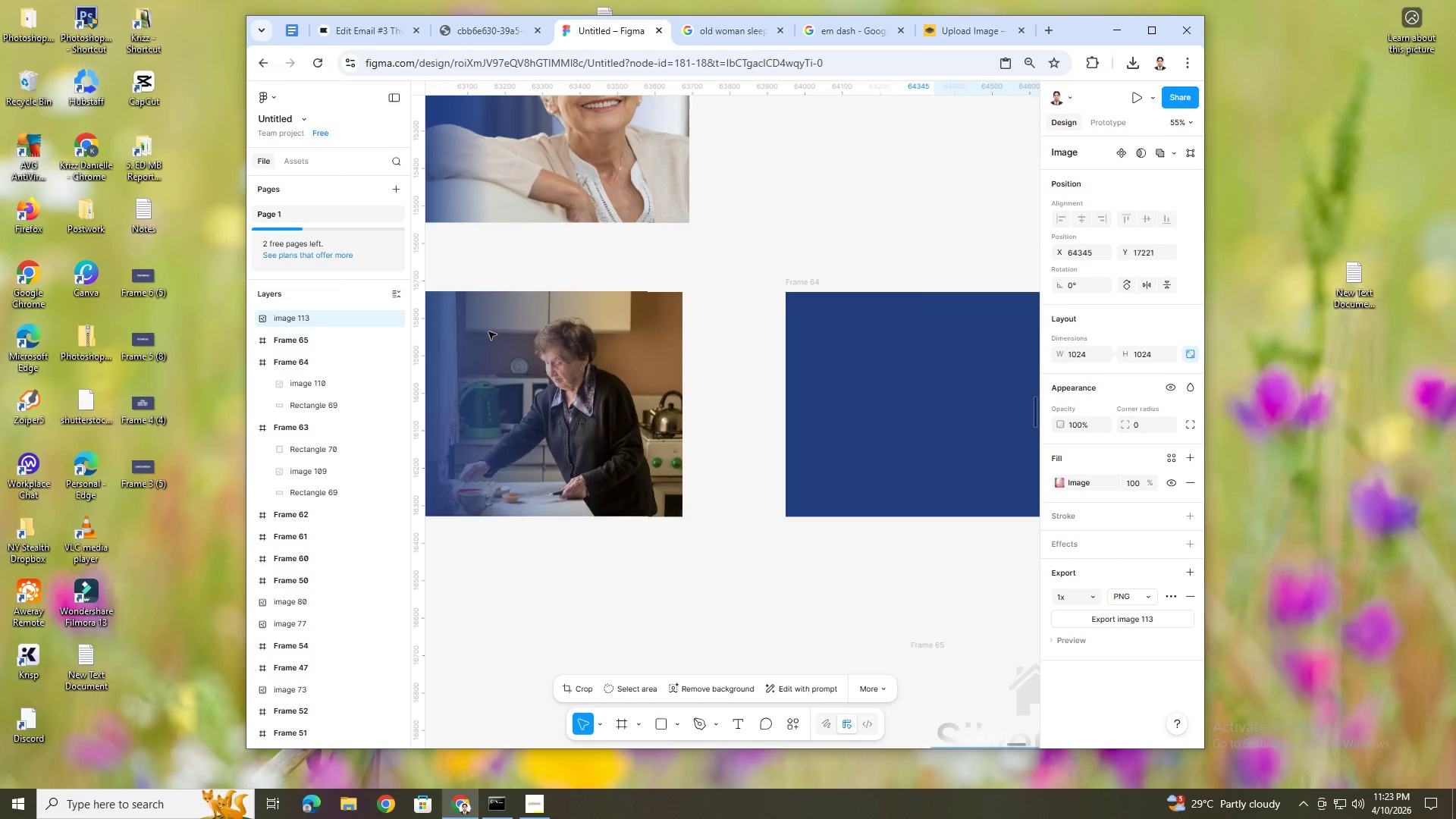 
key(Control+ControlLeft)
 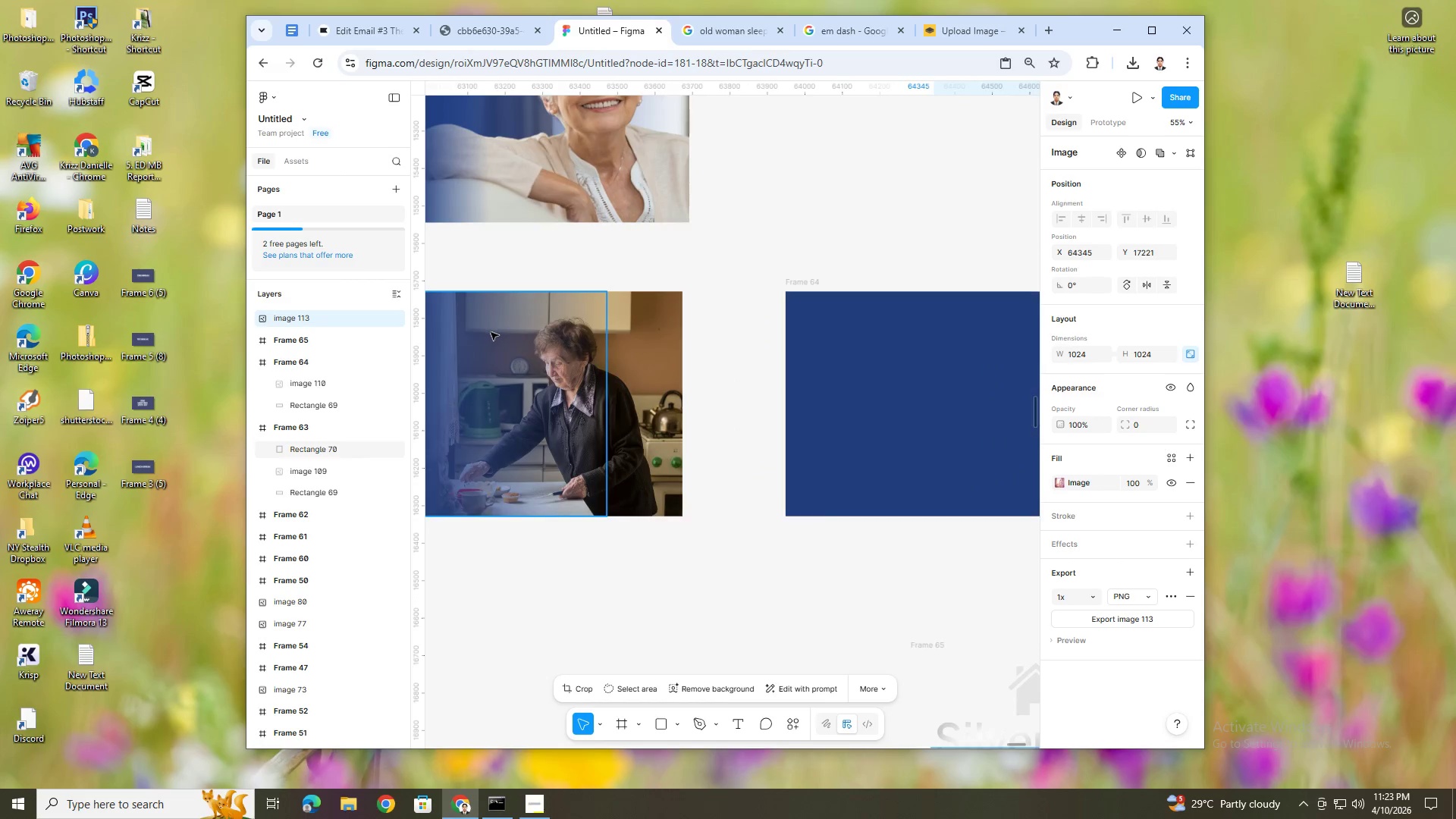 
hold_key(key=ControlLeft, duration=1.05)
 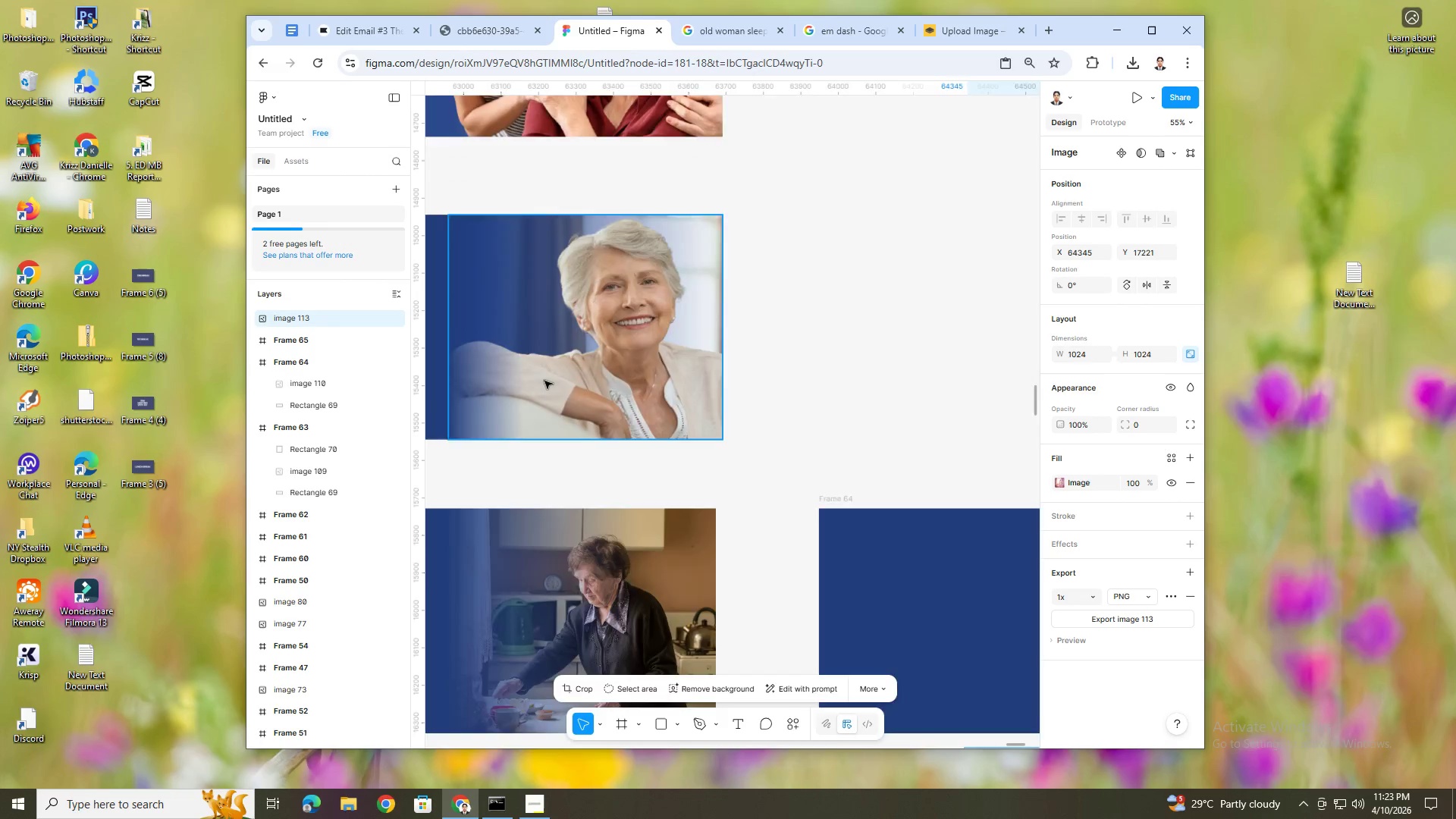 
scroll: coordinate [488, 331], scroll_direction: up, amount: 8.0
 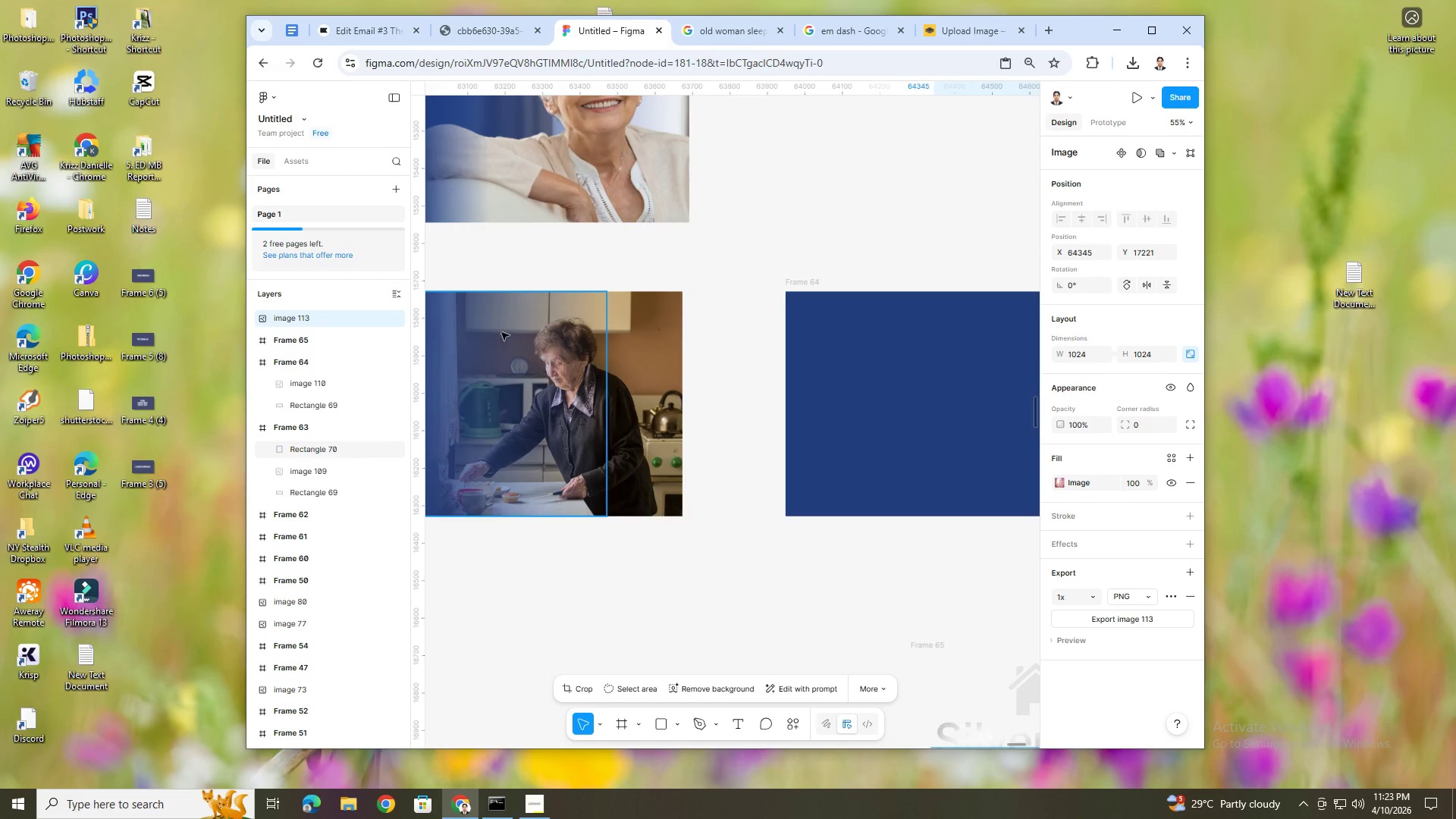 
hold_key(key=ControlLeft, duration=1.0)
 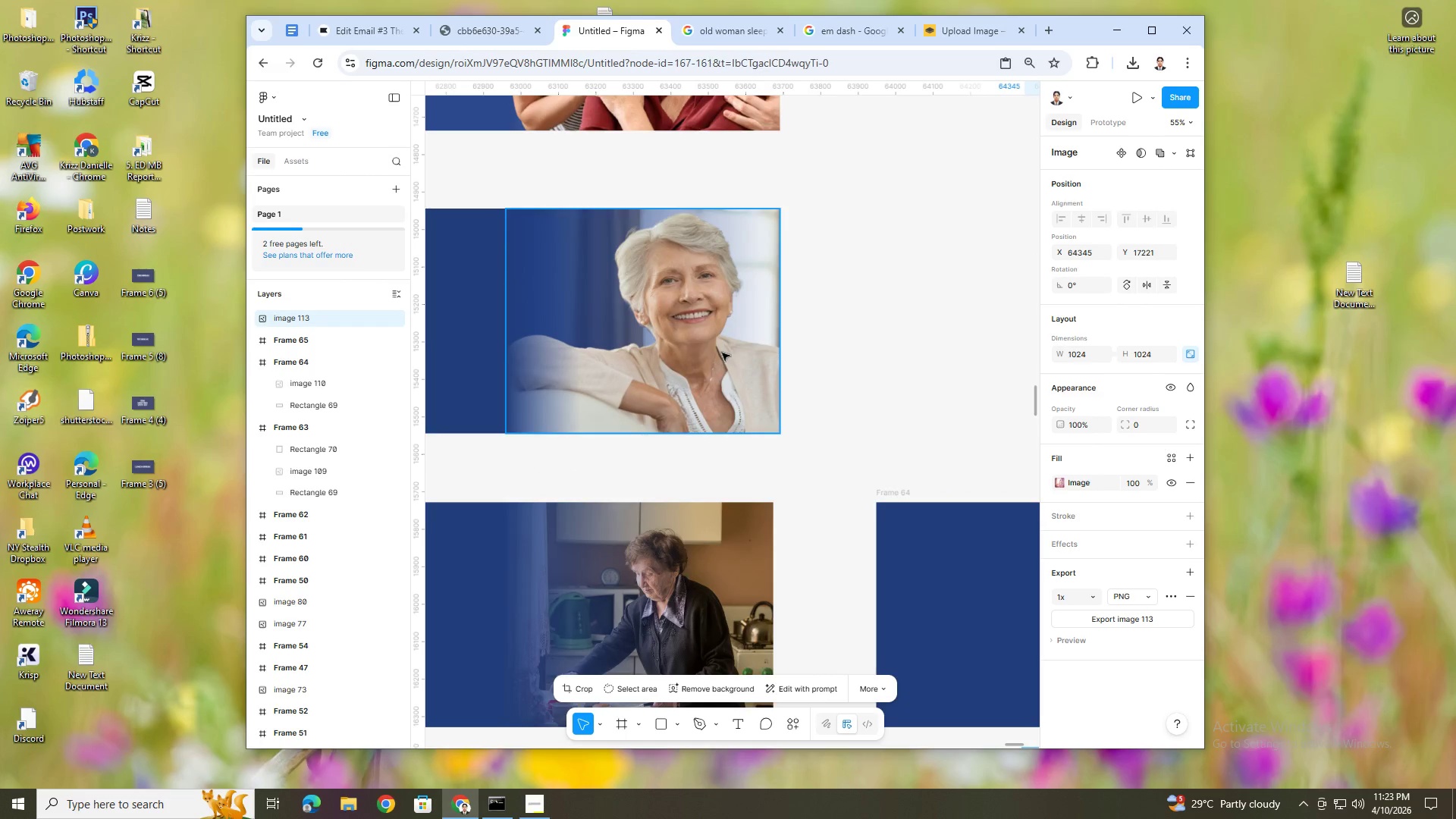 
hold_key(key=ControlLeft, duration=6.0)
 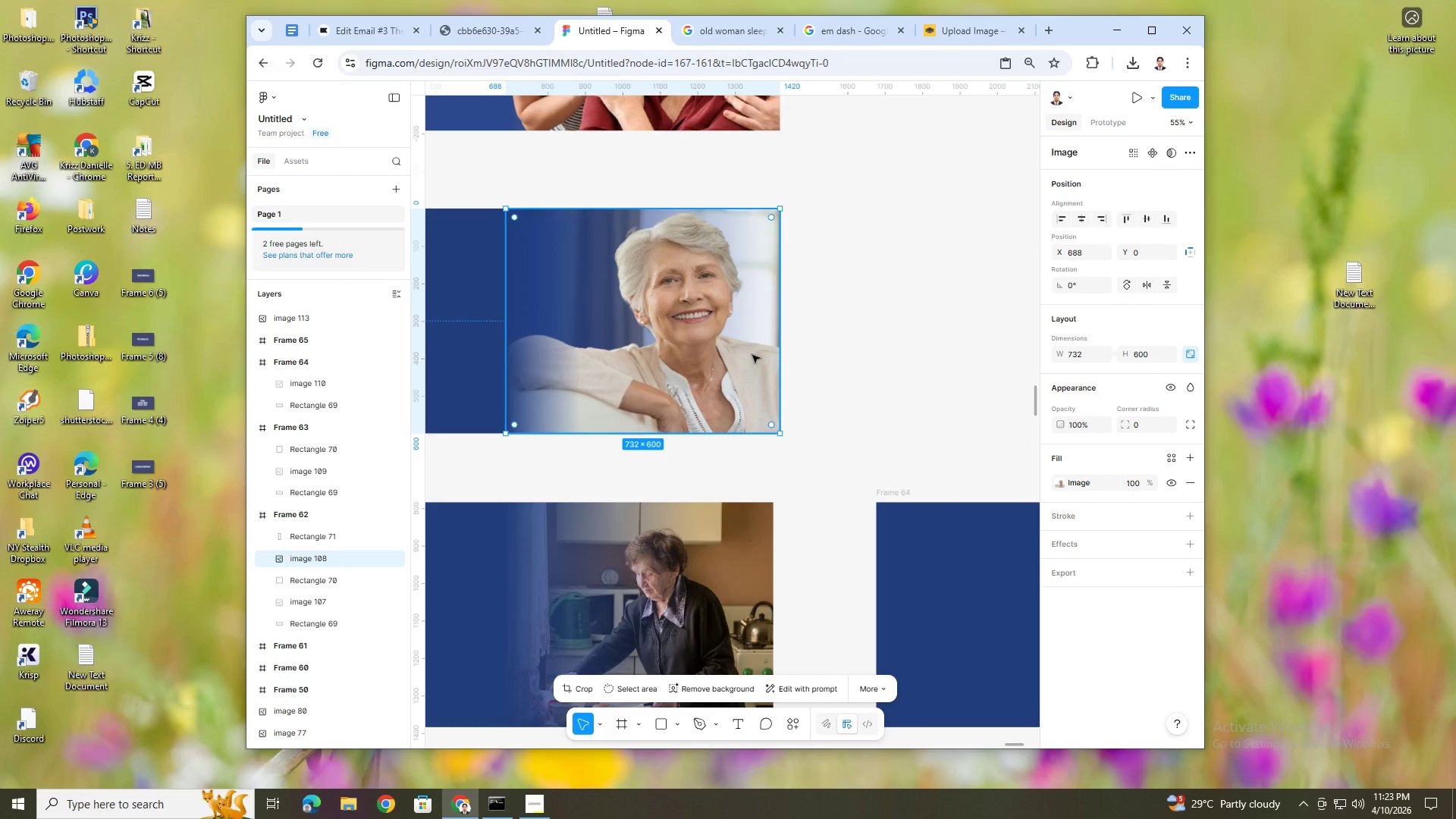 
scroll: coordinate [507, 384], scroll_direction: up, amount: 3.0
 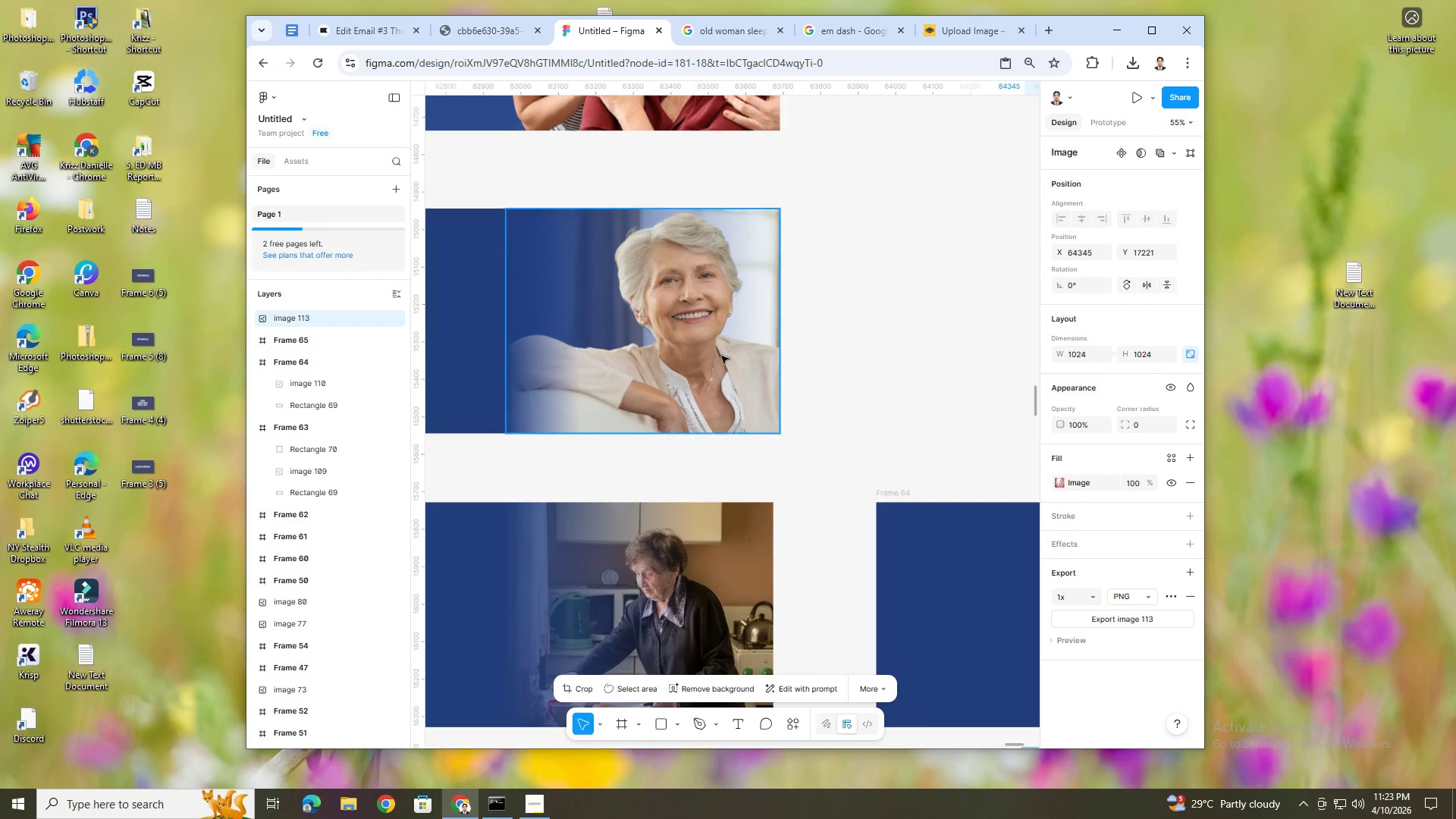 
left_click([722, 353])
 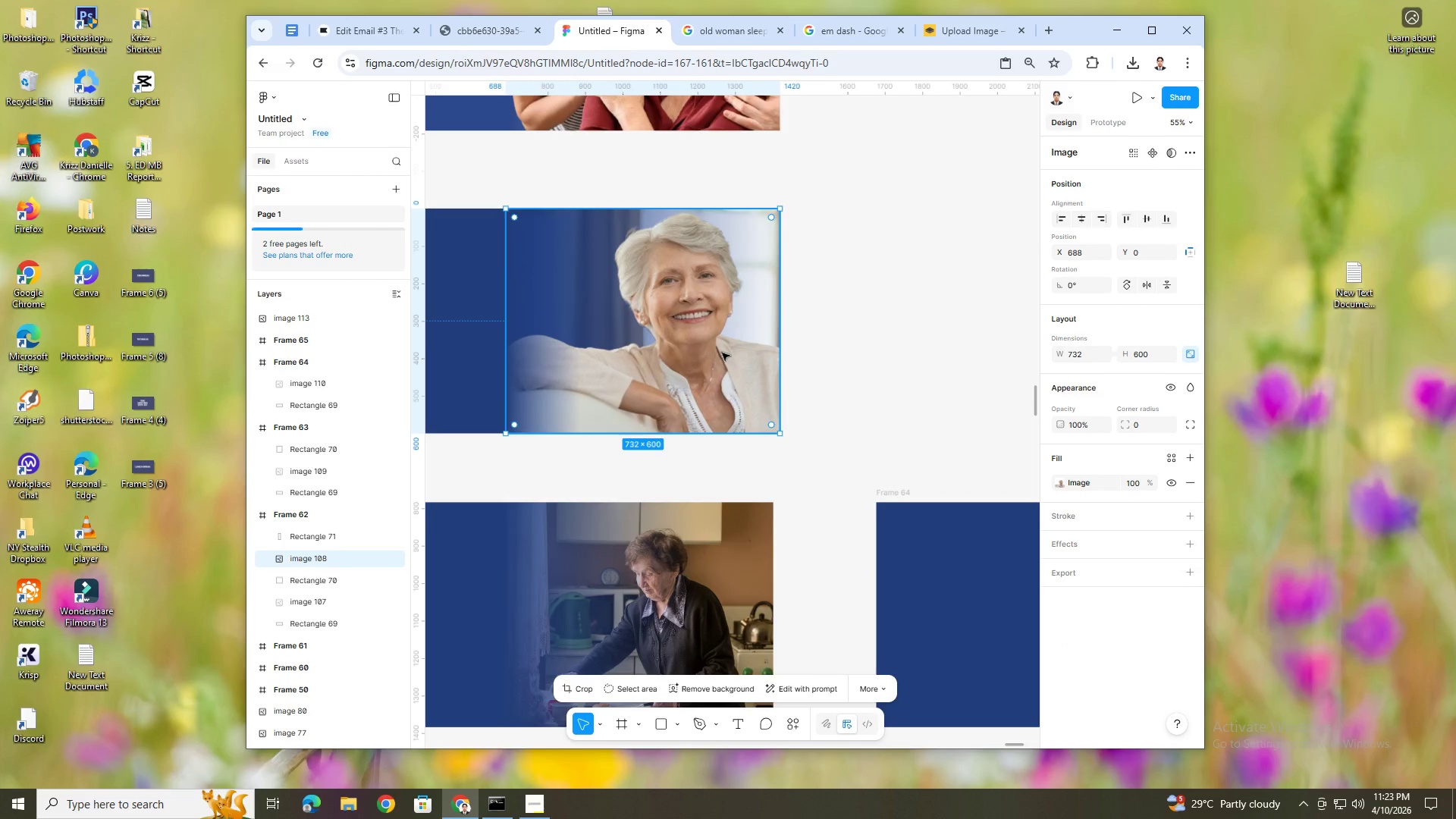 
right_click([722, 353])
 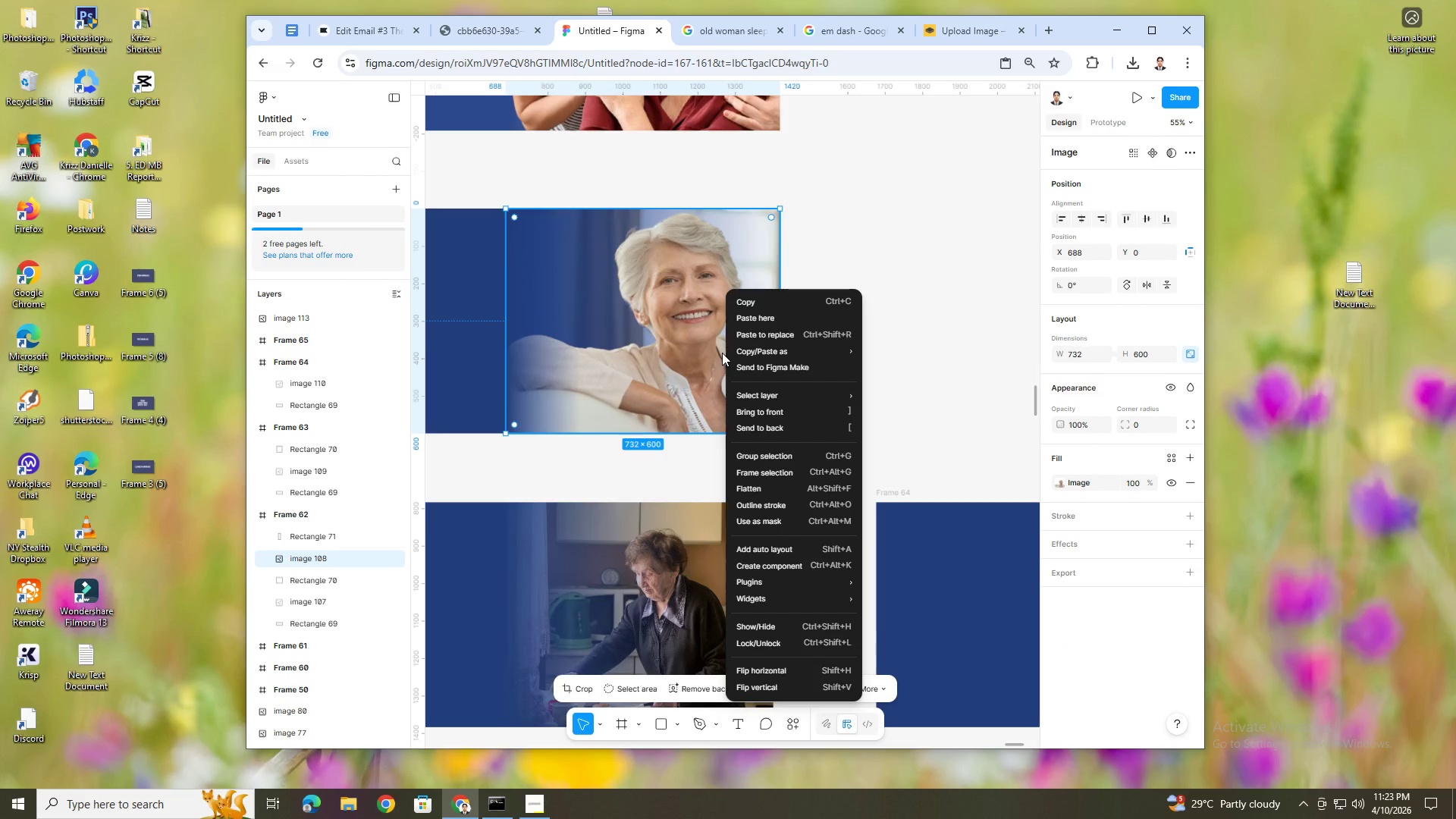 
left_click([722, 353])
 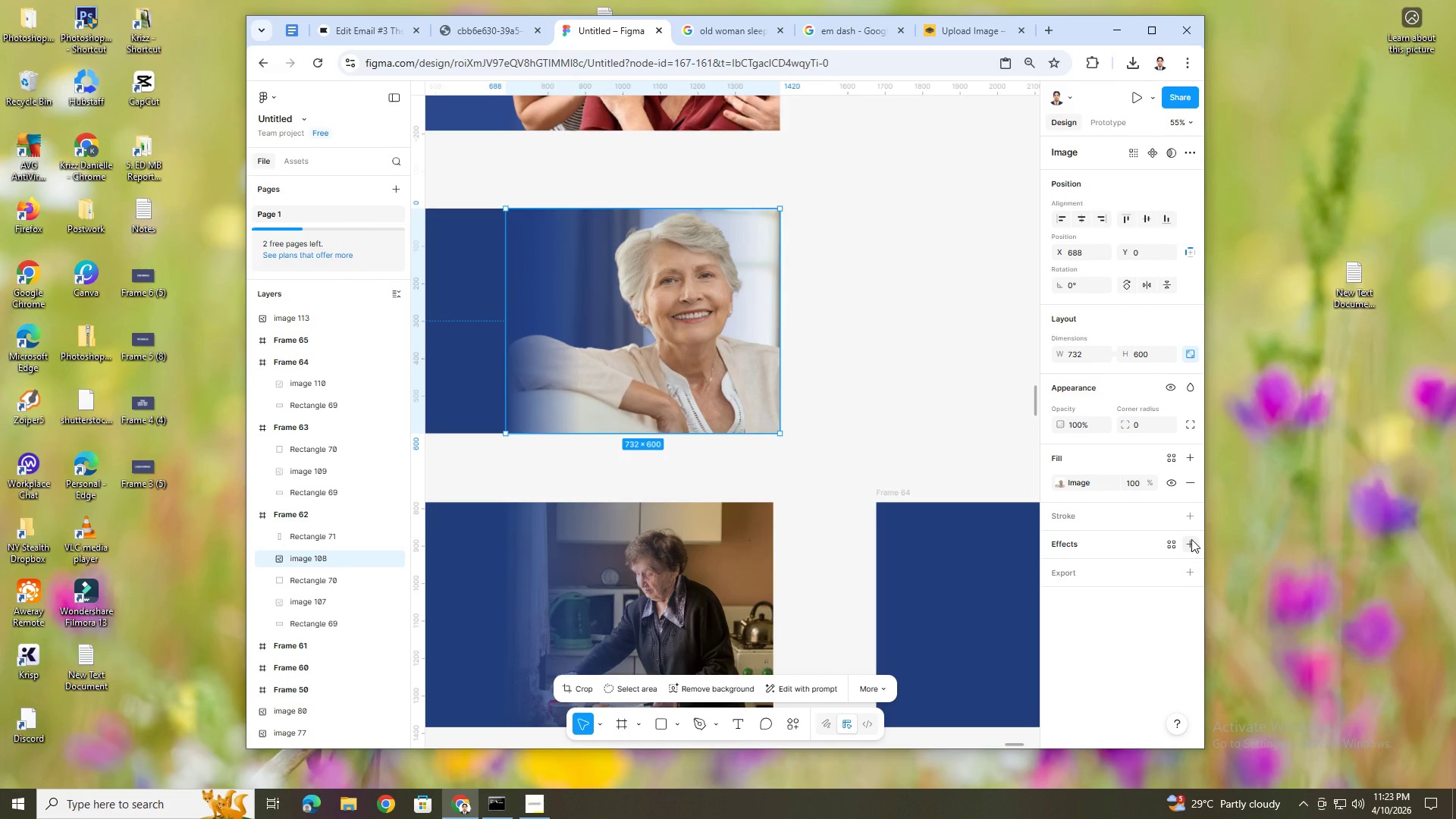 
left_click_drag(start_coordinate=[624, 347], to_coordinate=[708, 358])
 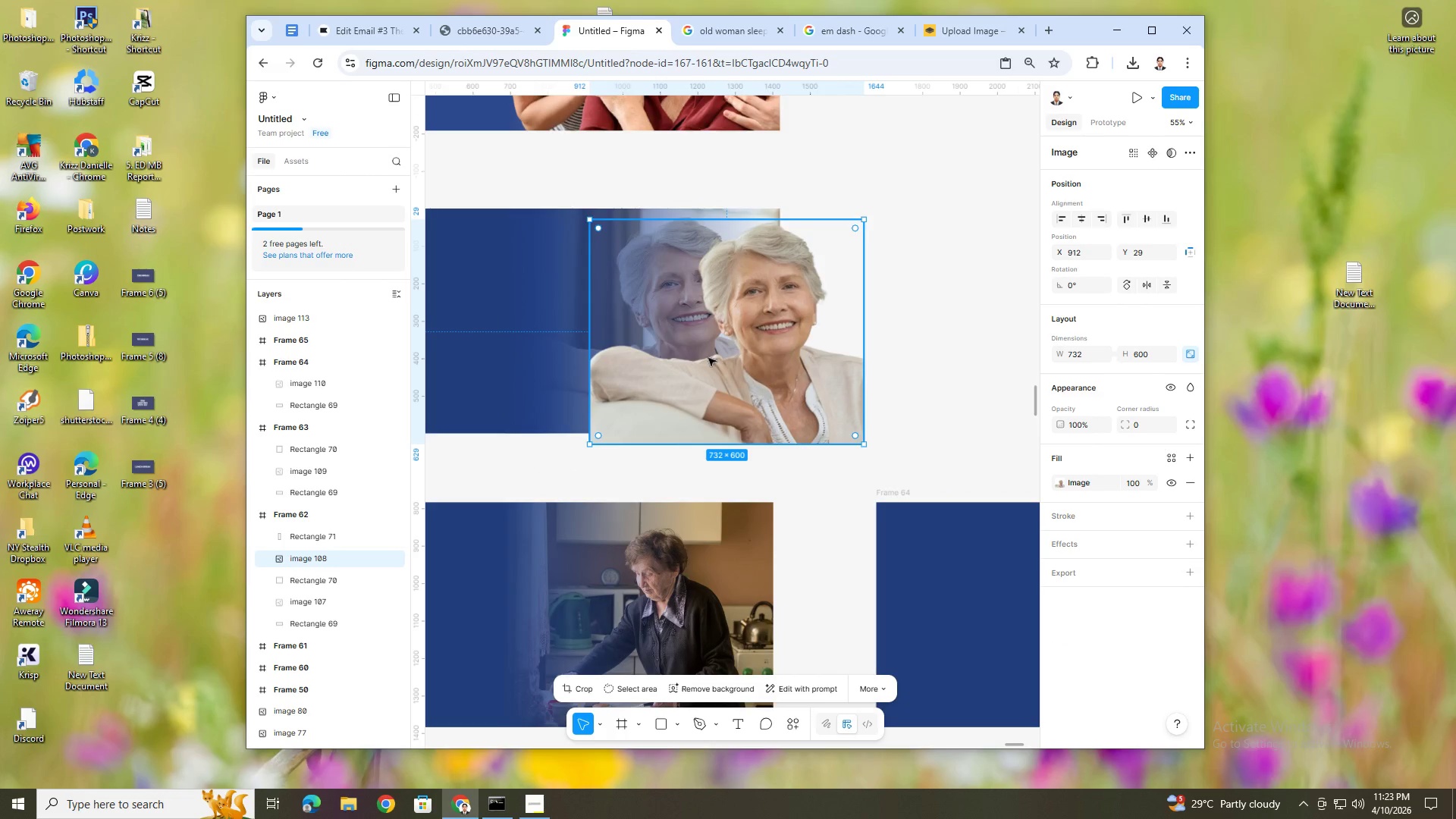 
key(Control+Z)
 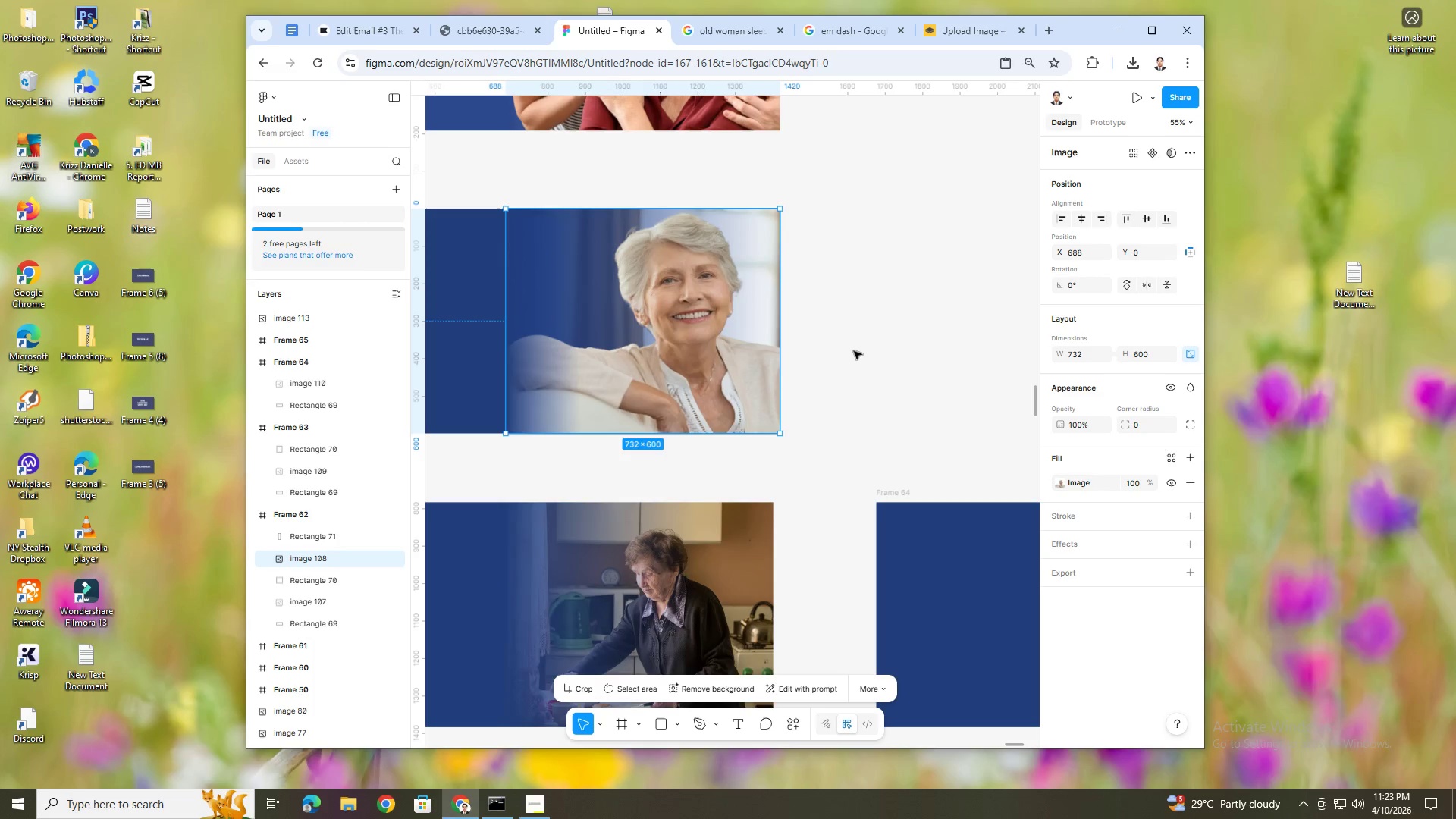 
left_click([855, 350])
 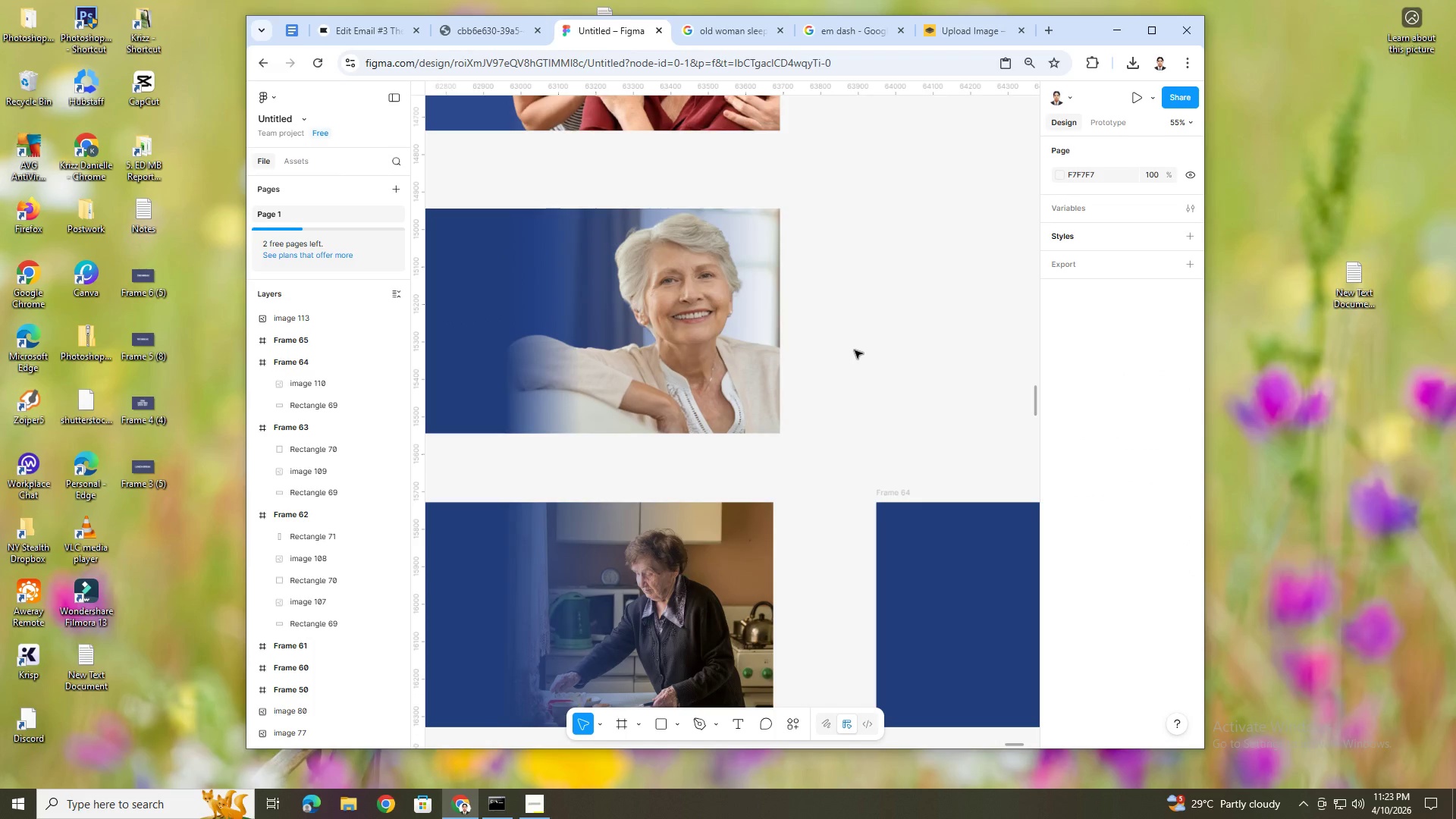 
key(PrintScreen)
 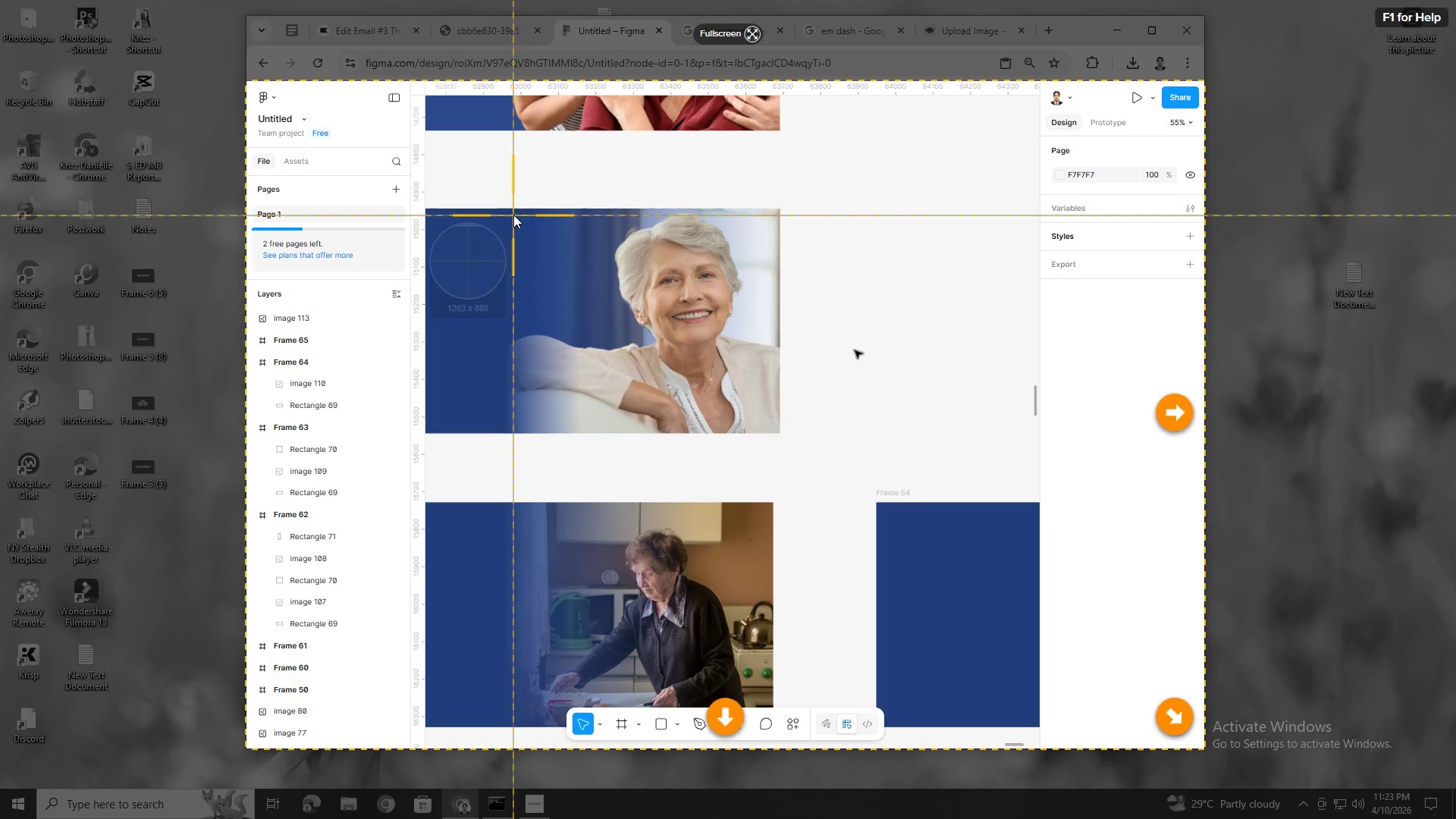 
left_click_drag(start_coordinate=[513, 210], to_coordinate=[778, 432])
 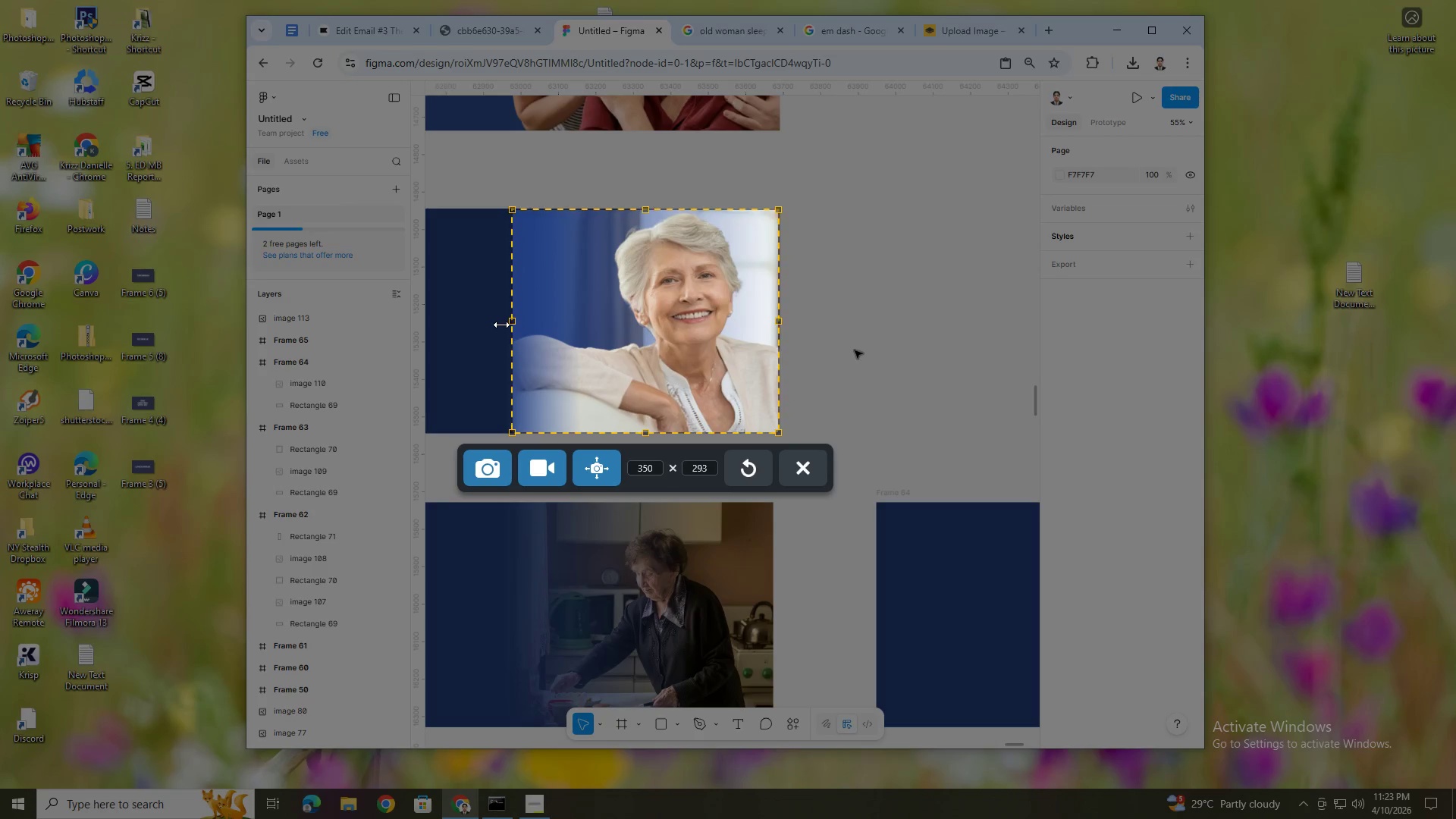 
left_click_drag(start_coordinate=[511, 322], to_coordinate=[548, 324])
 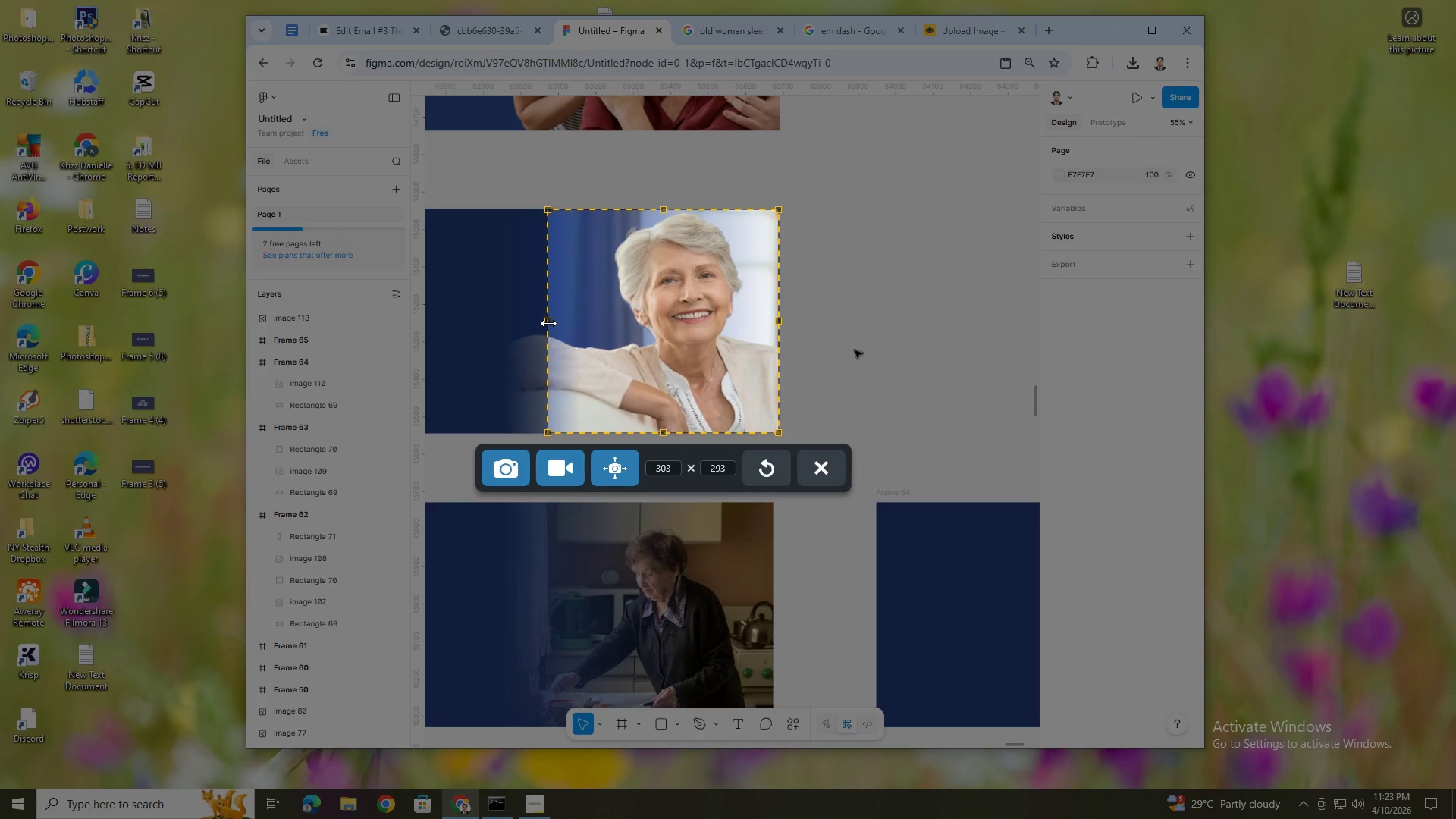 
left_click_drag(start_coordinate=[548, 320], to_coordinate=[556, 320])
 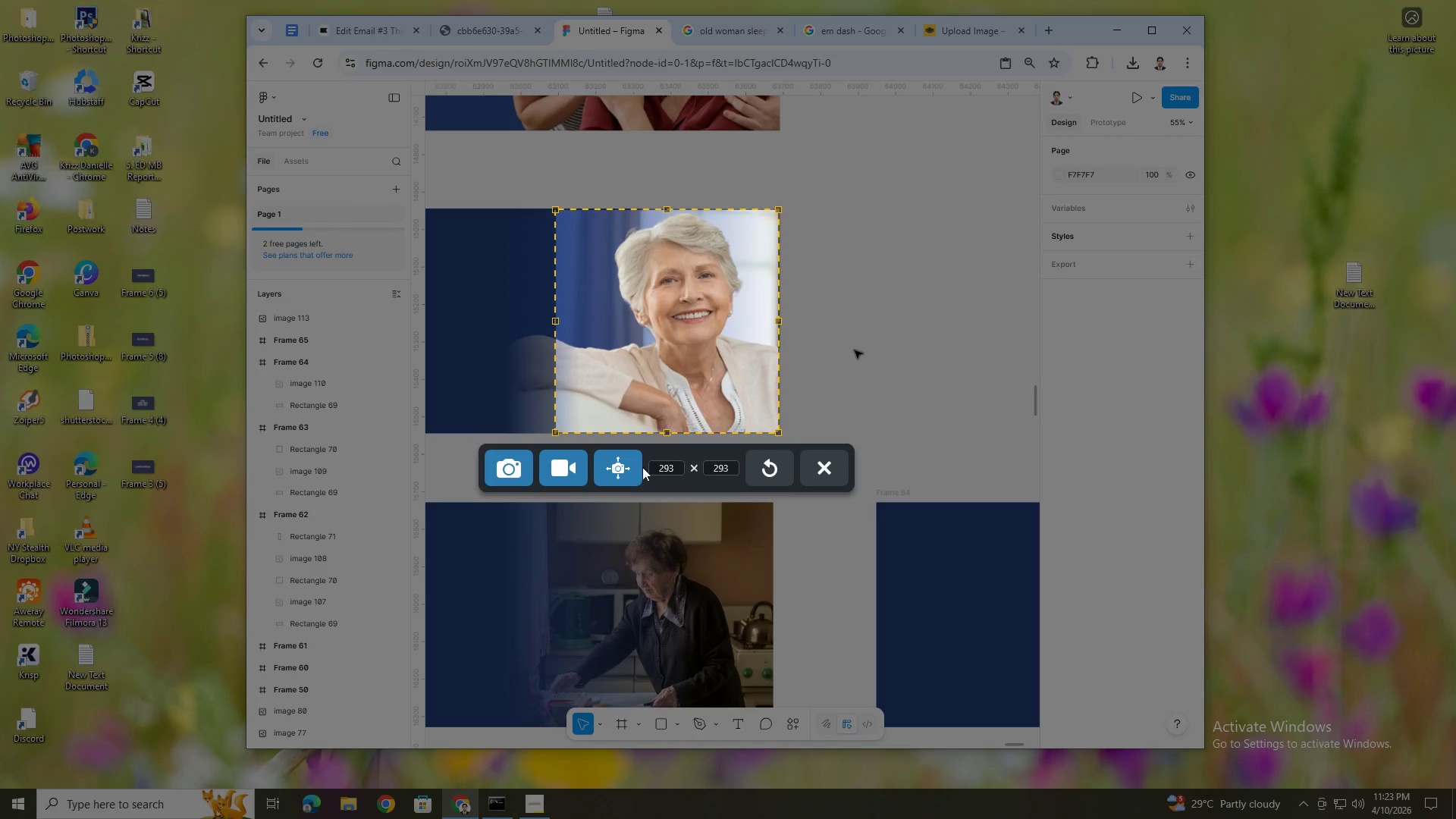 
left_click([613, 467])
 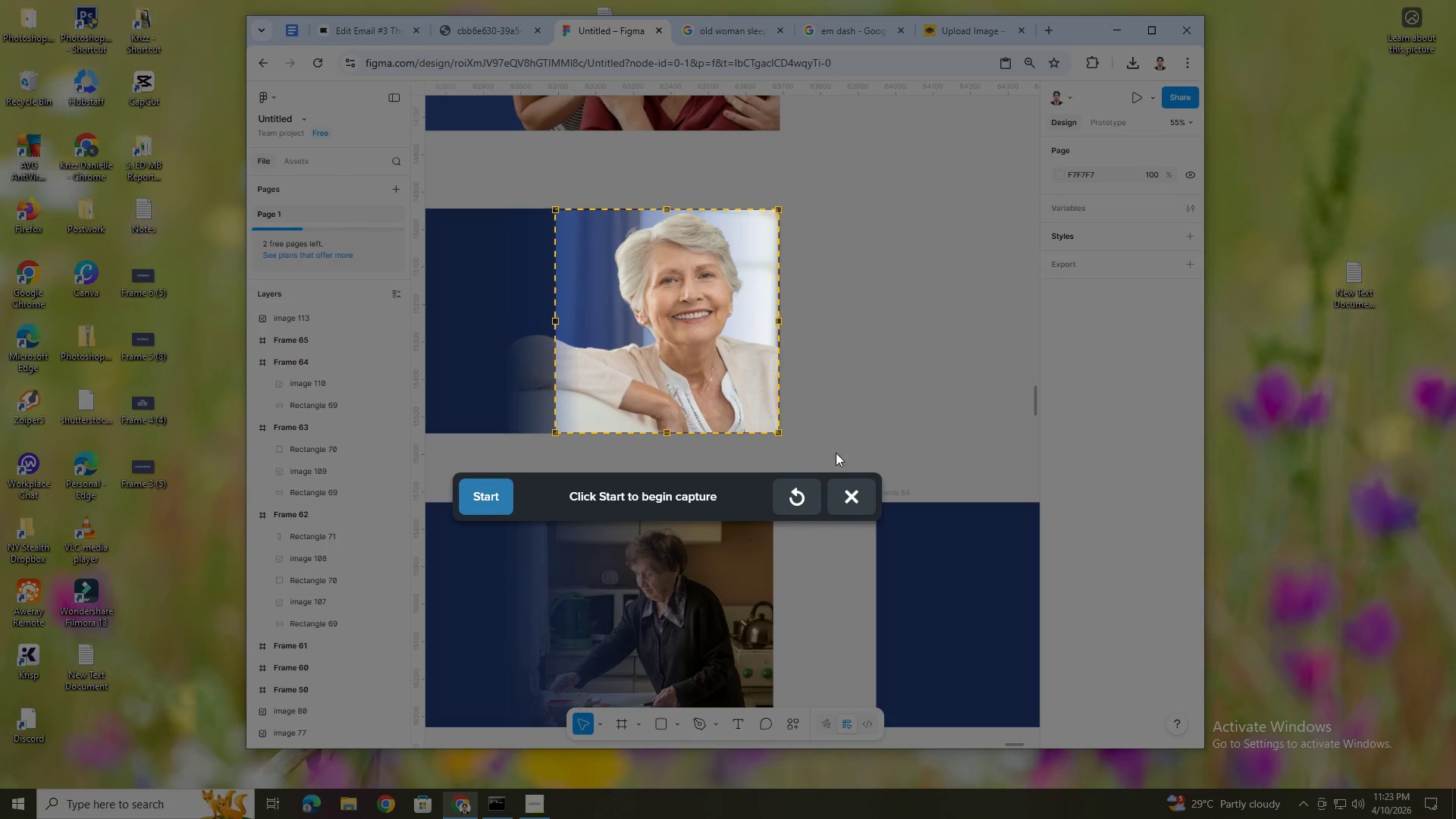 
left_click([492, 513])
 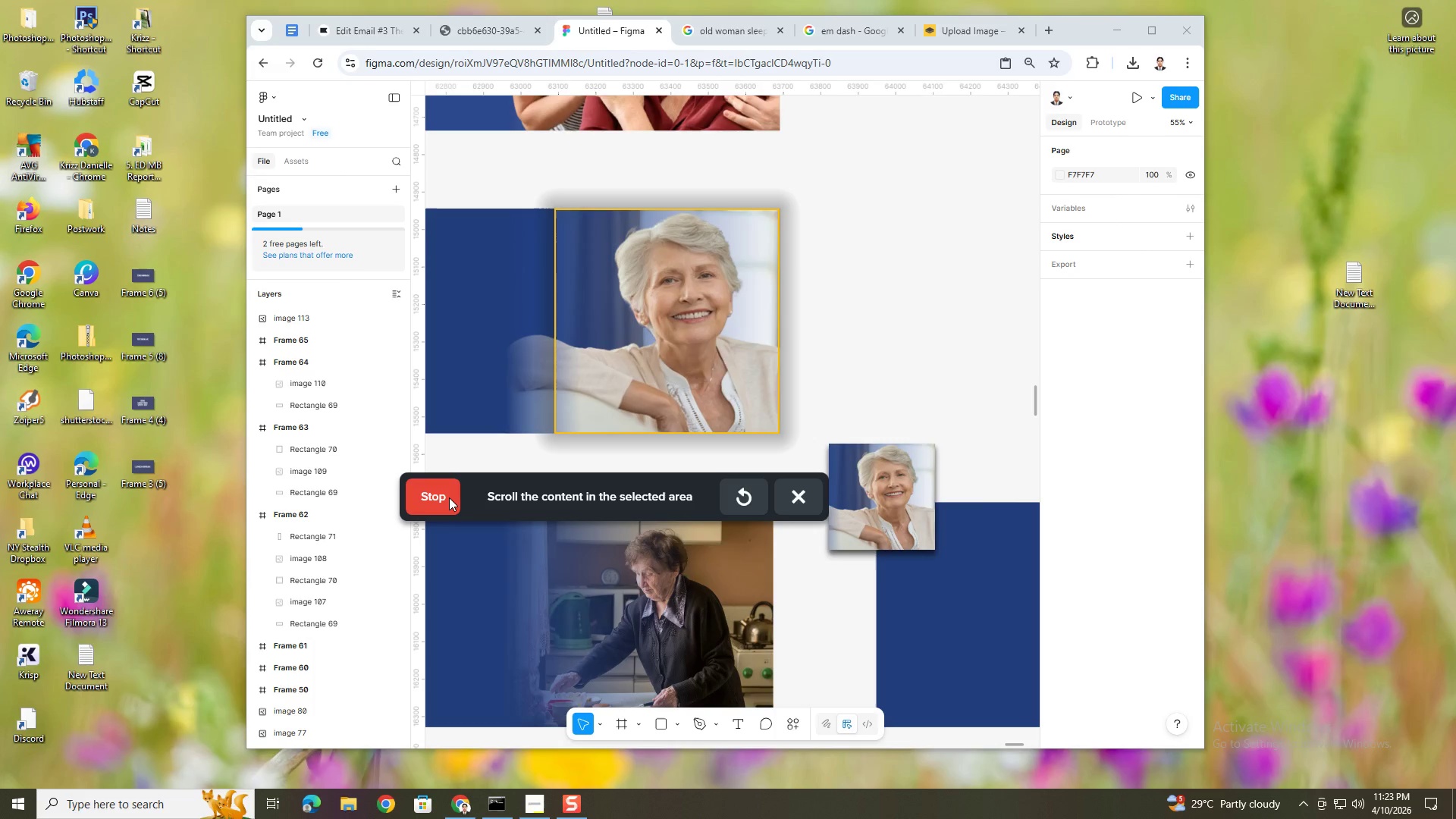 
left_click([450, 497])
 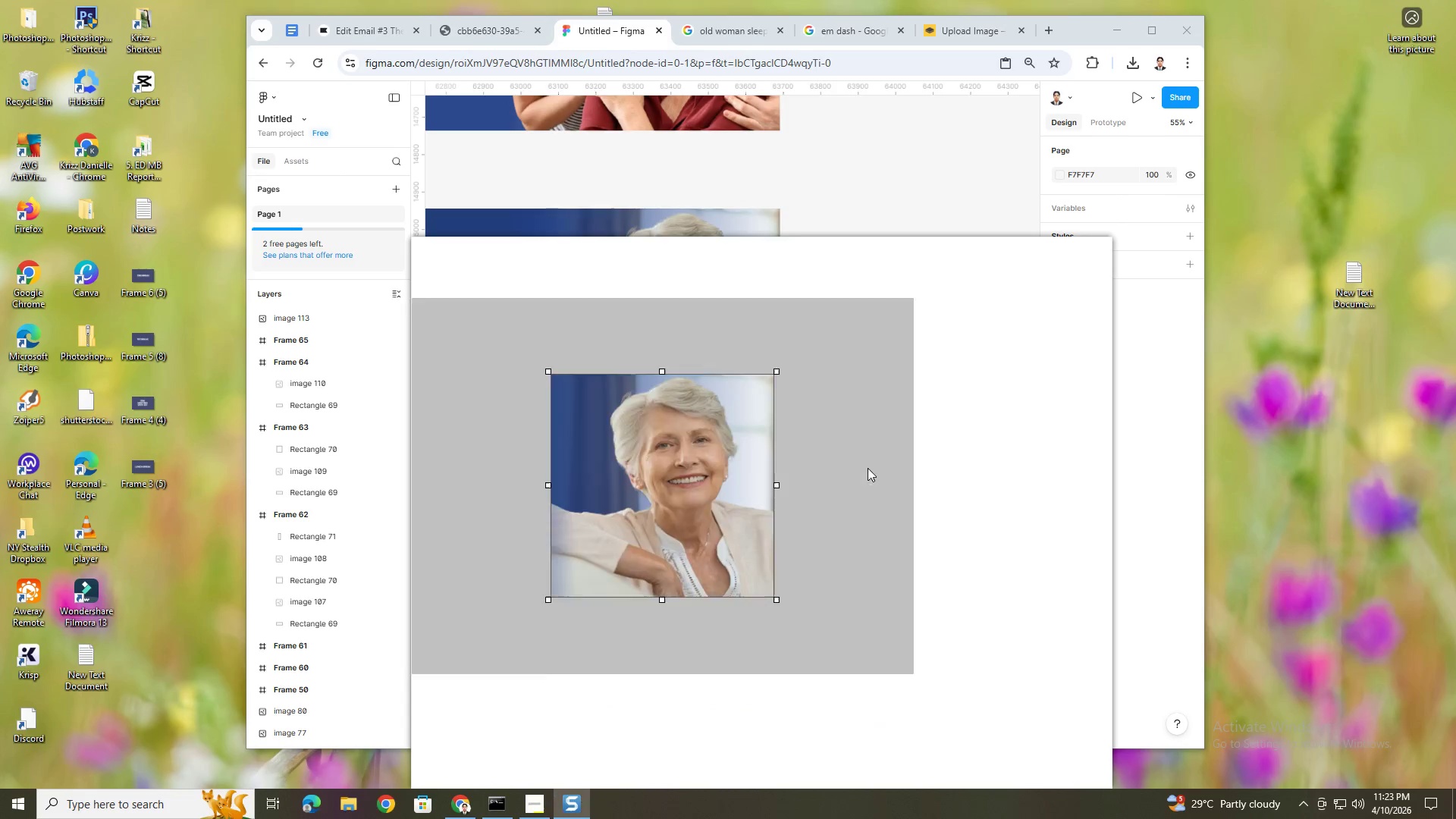 
key(Control+S)
 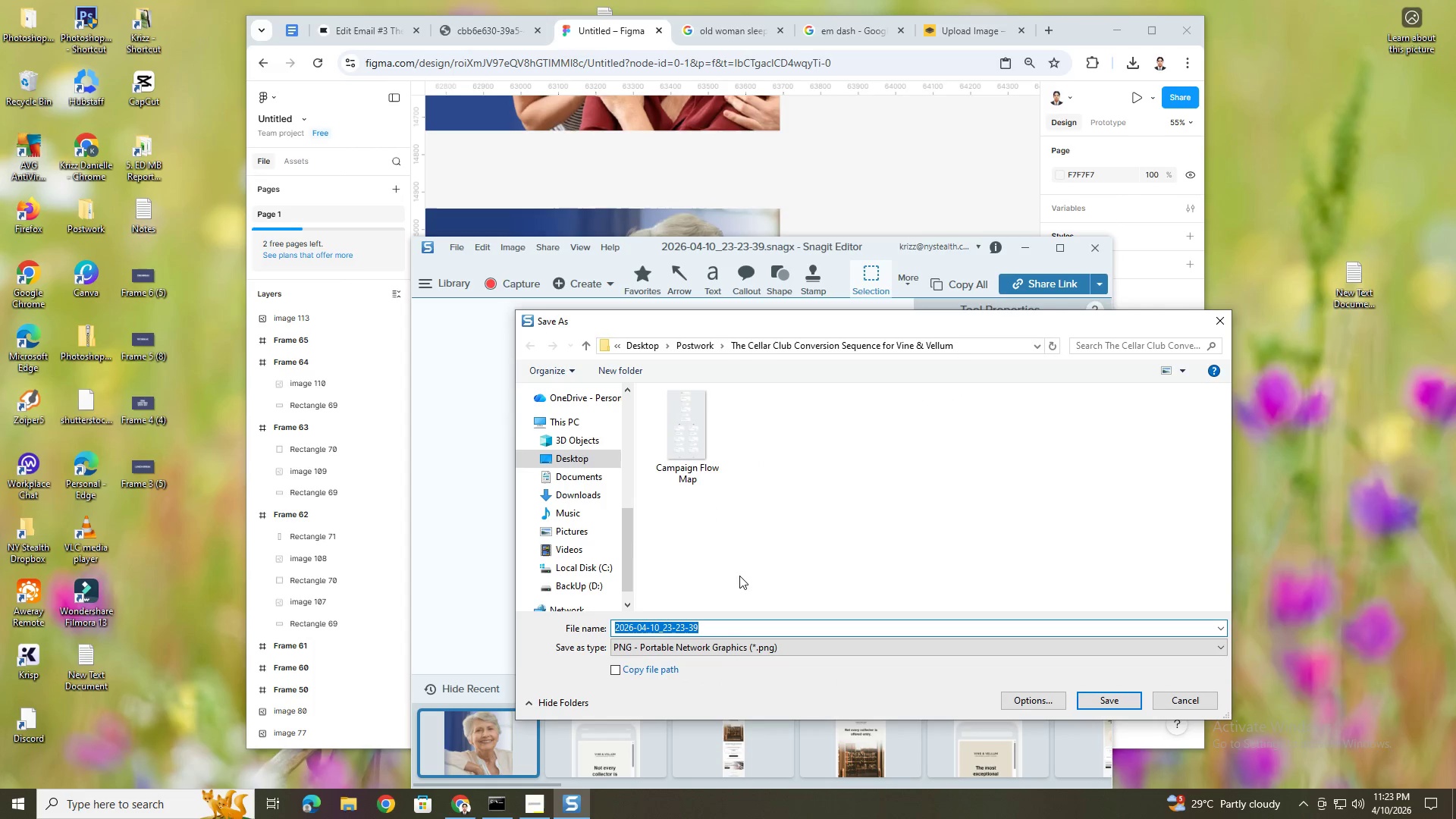 
type(img)
 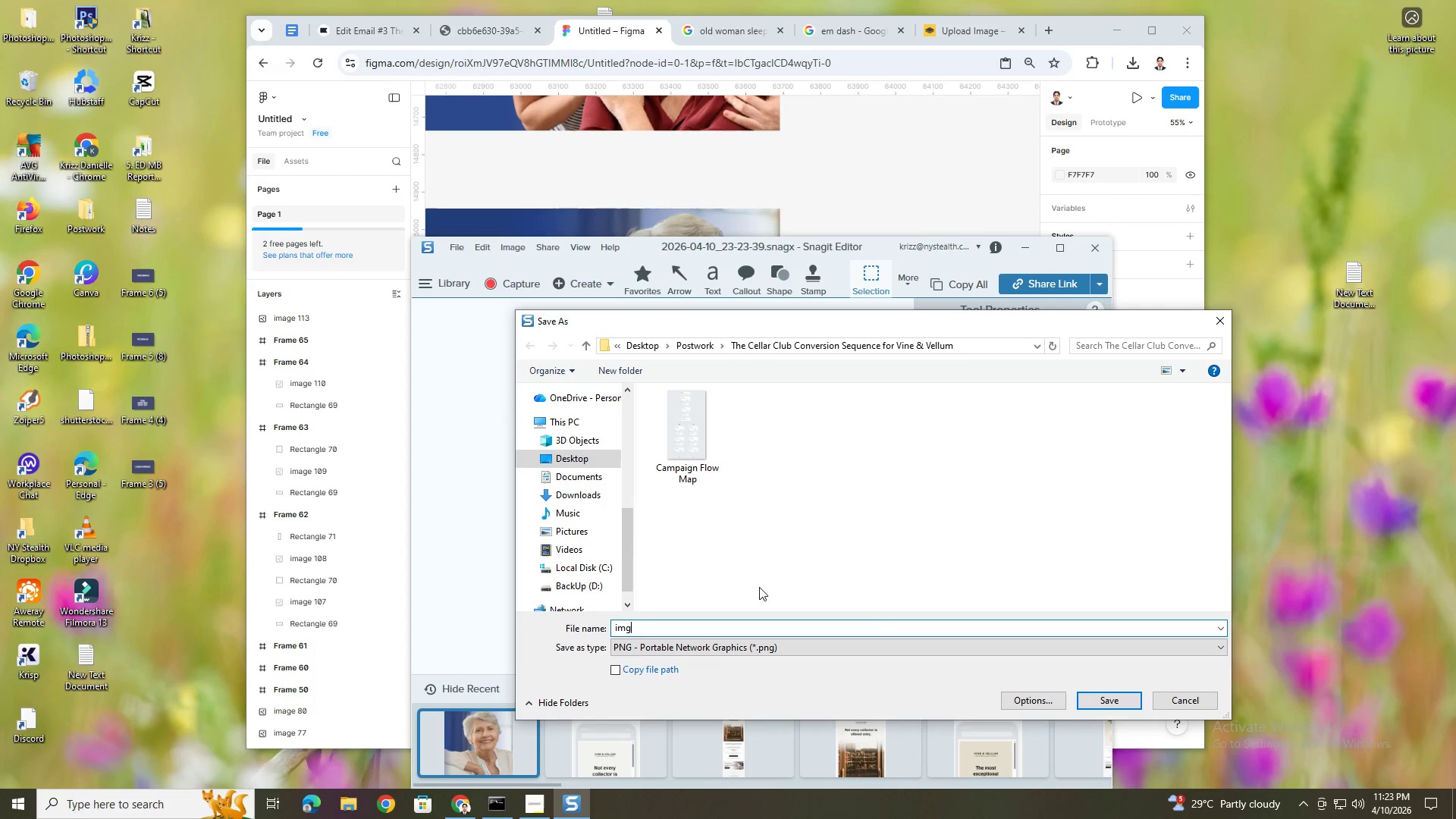 
key(1)
 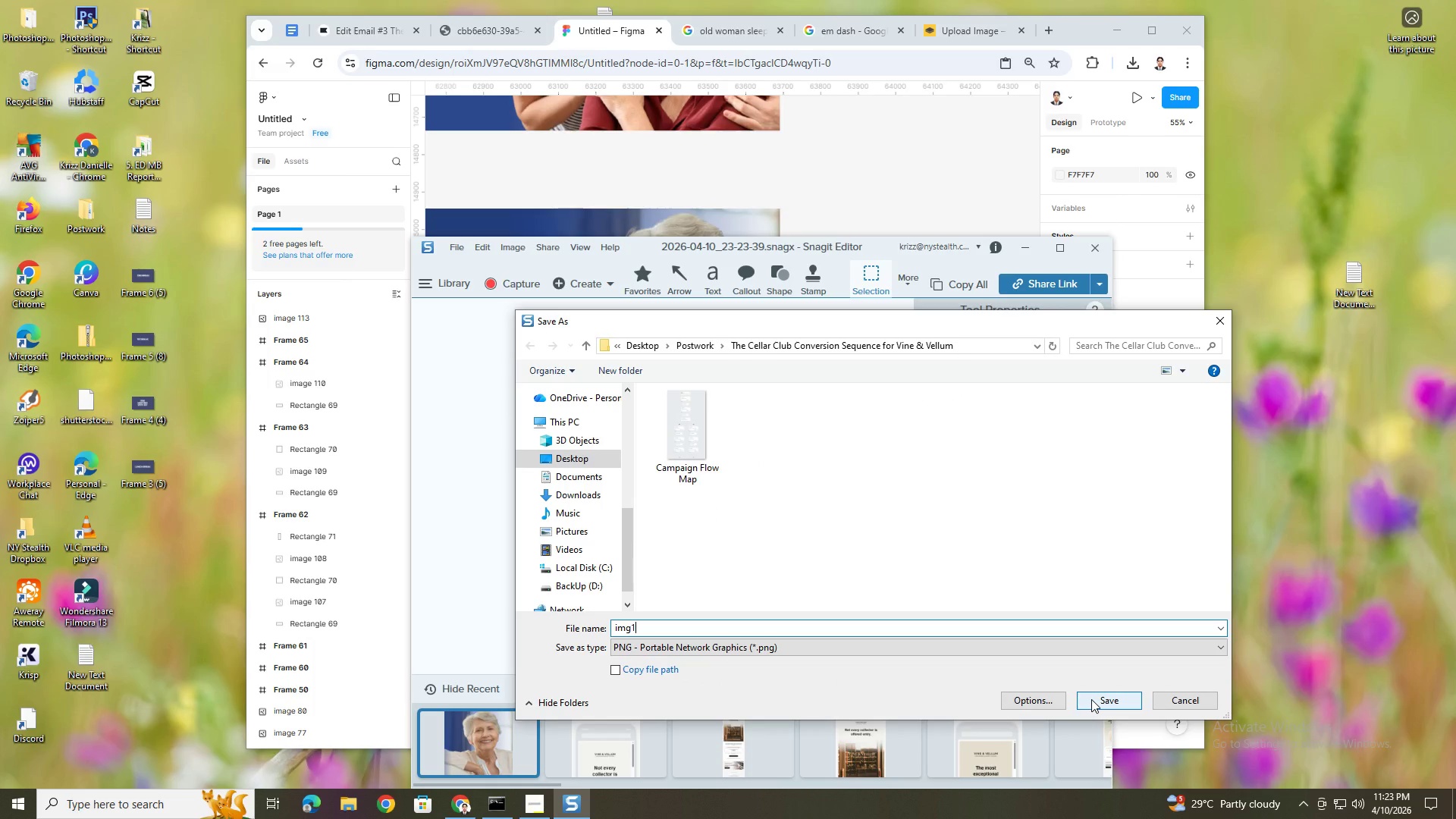 
left_click([1091, 699])
 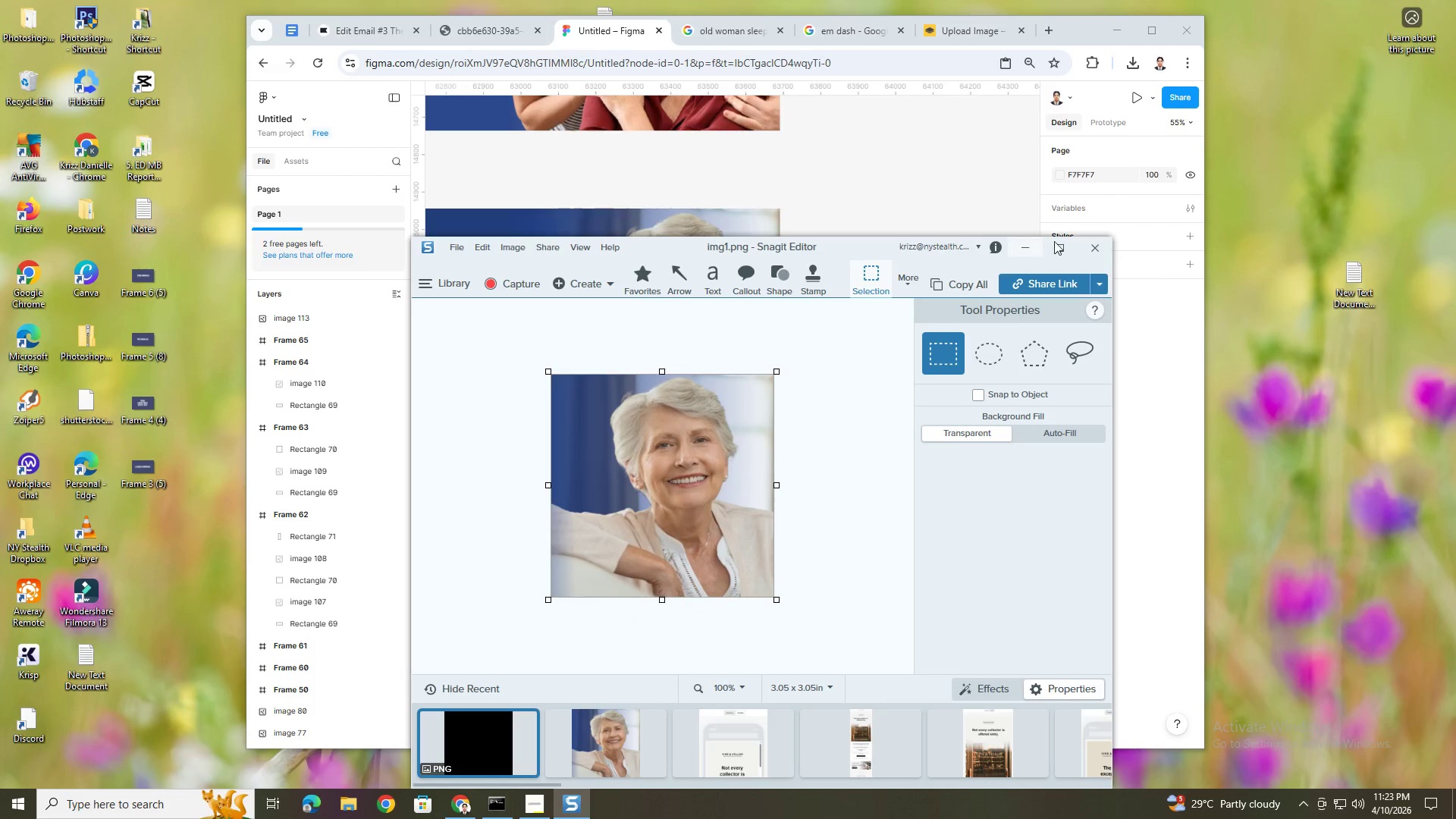 
left_click([1032, 243])
 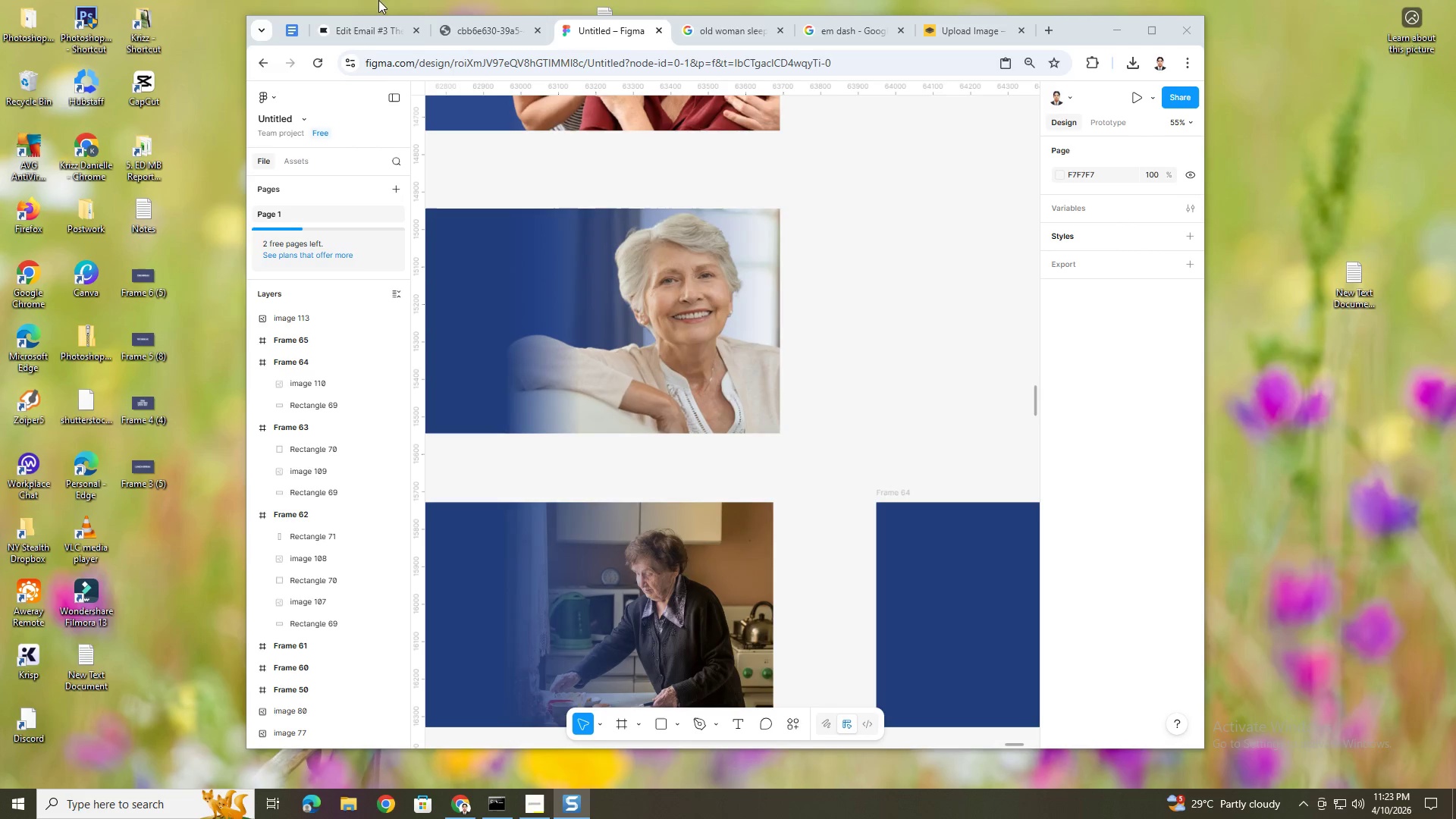 
left_click([353, 30])
 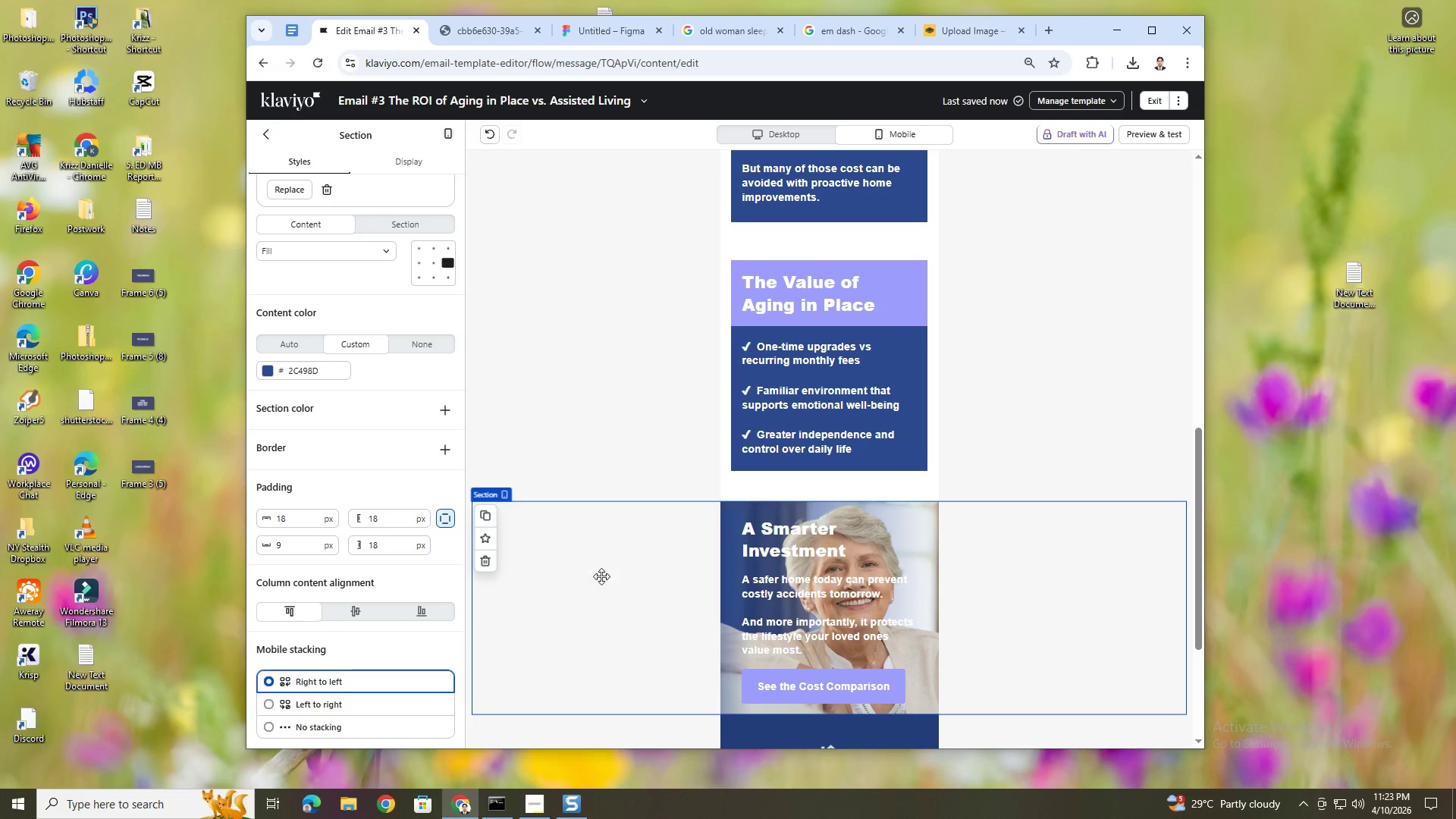 
scroll: coordinate [611, 553], scroll_direction: down, amount: 1.0
 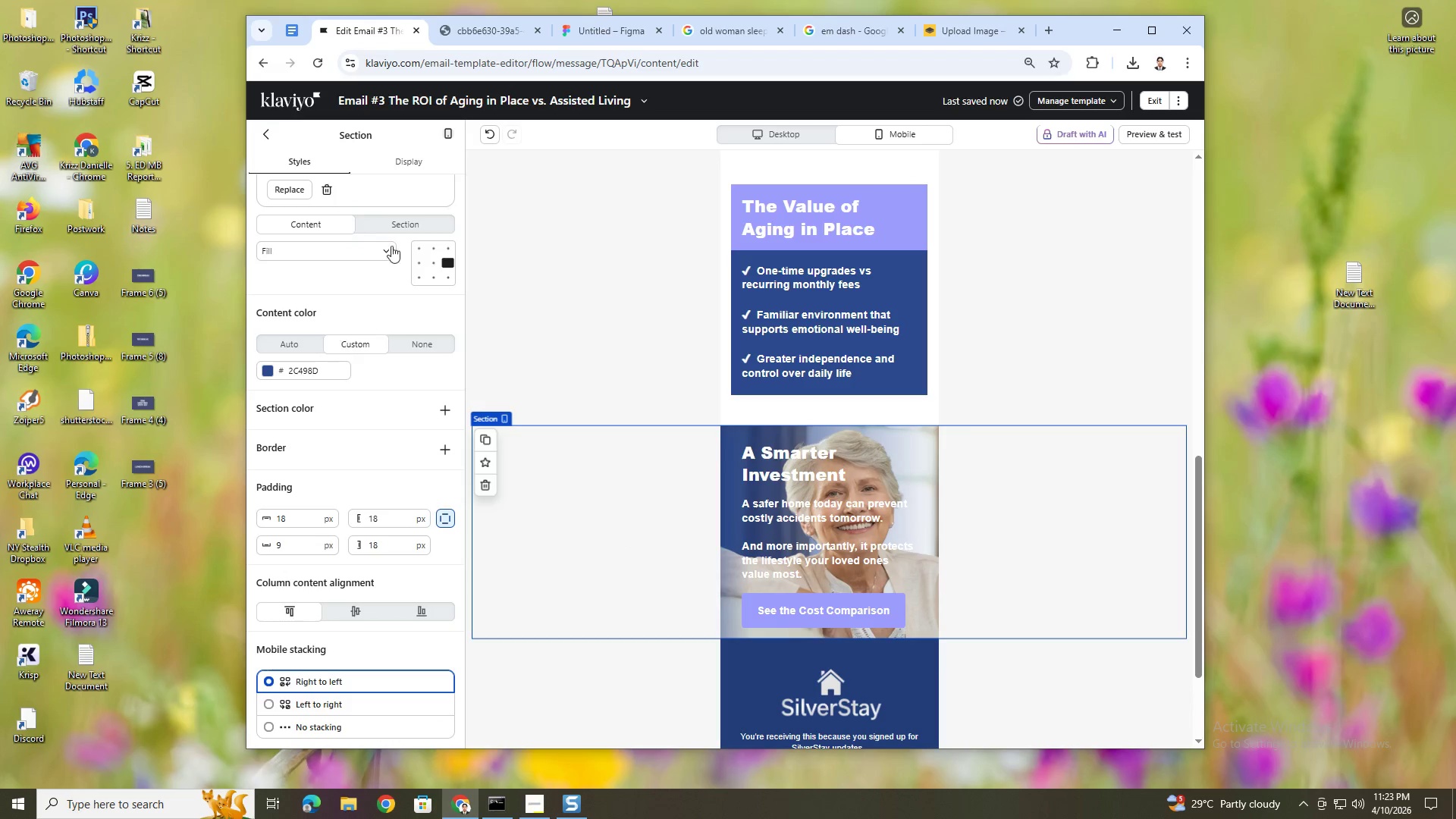 
scroll: coordinate [400, 350], scroll_direction: up, amount: 5.0
 